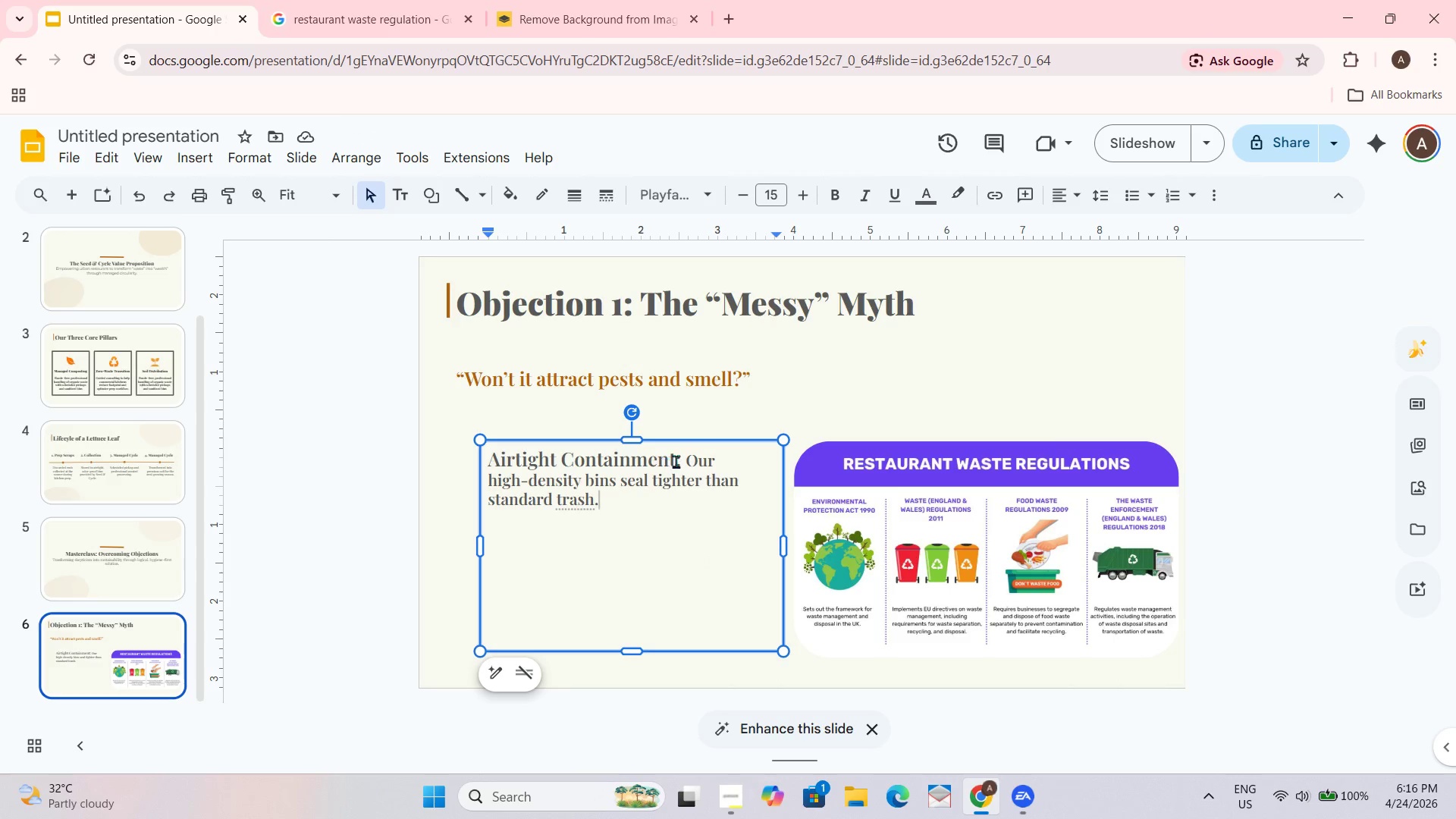 
left_click_drag(start_coordinate=[681, 460], to_coordinate=[488, 468])
 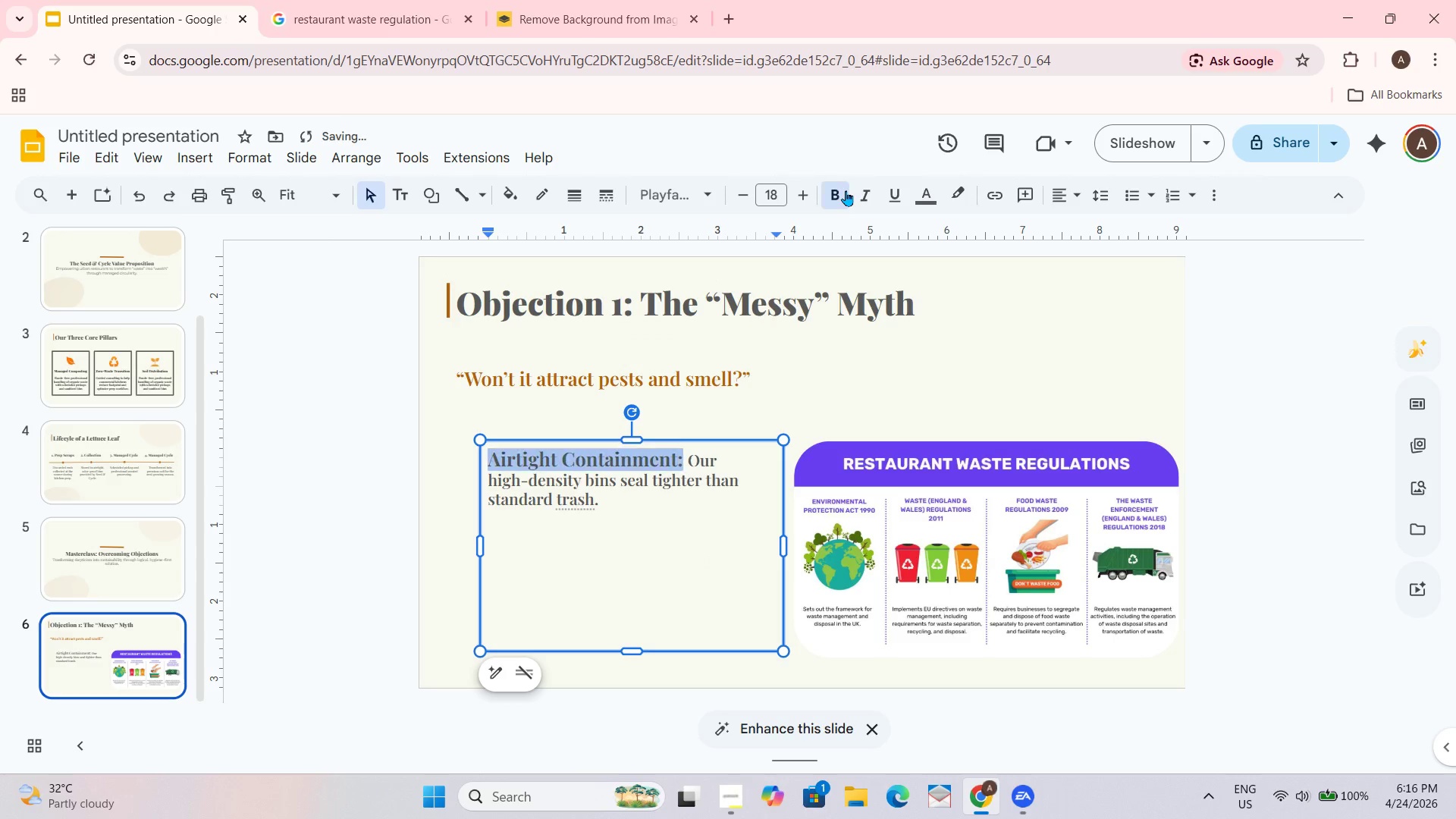 
left_click([610, 641])
 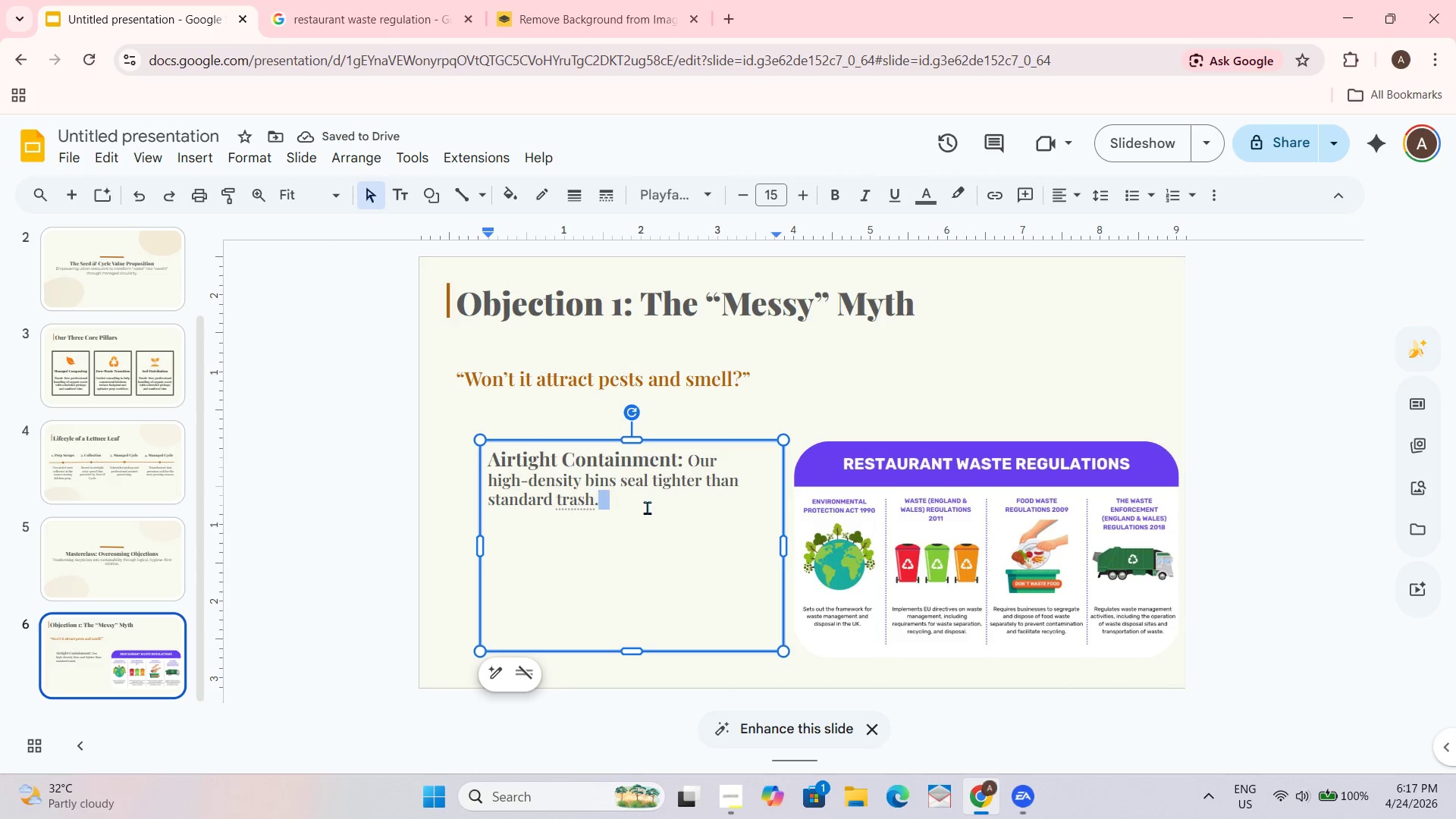 
left_click([633, 505])
 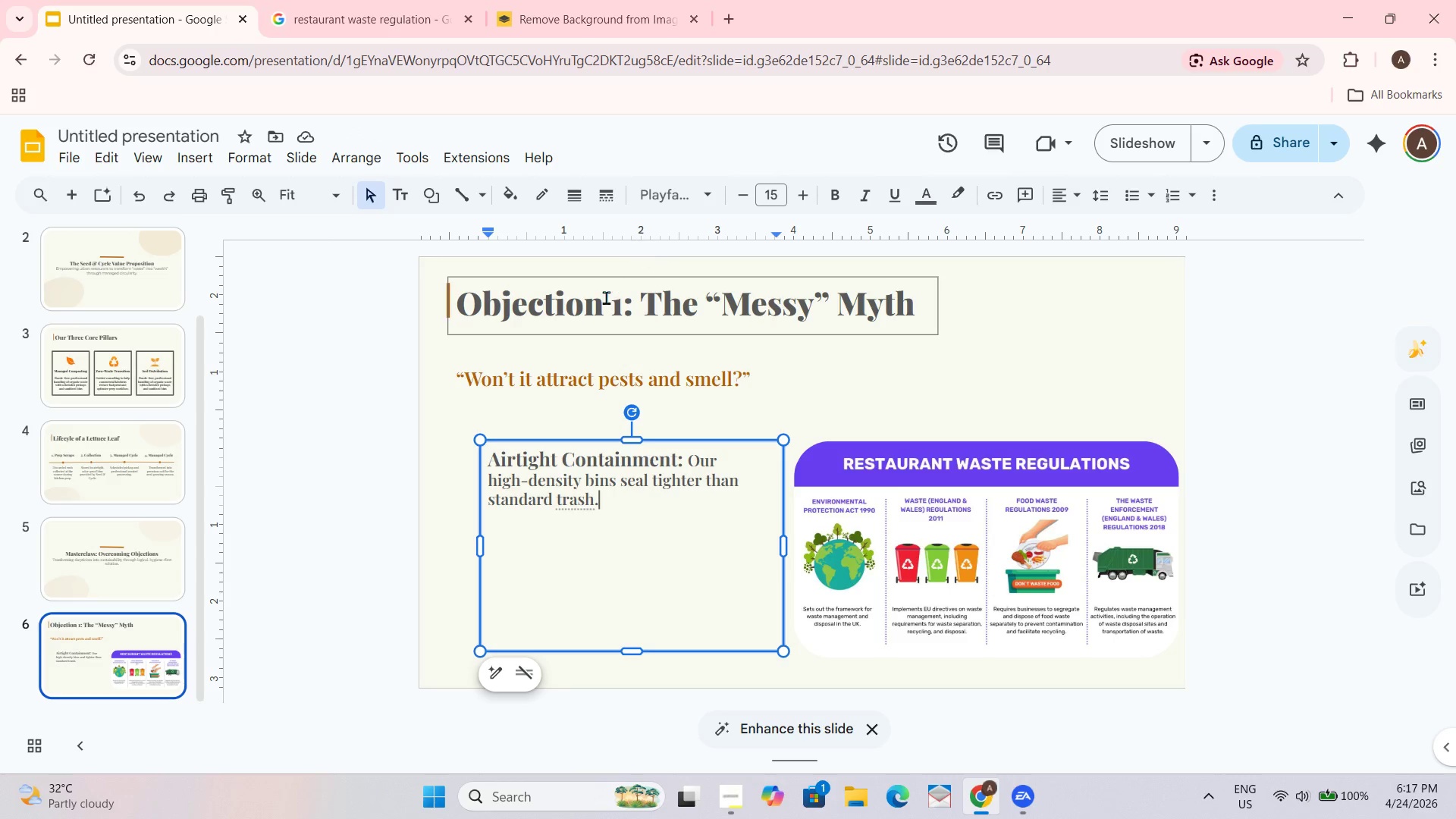 
key(Shift+ShiftRight)
 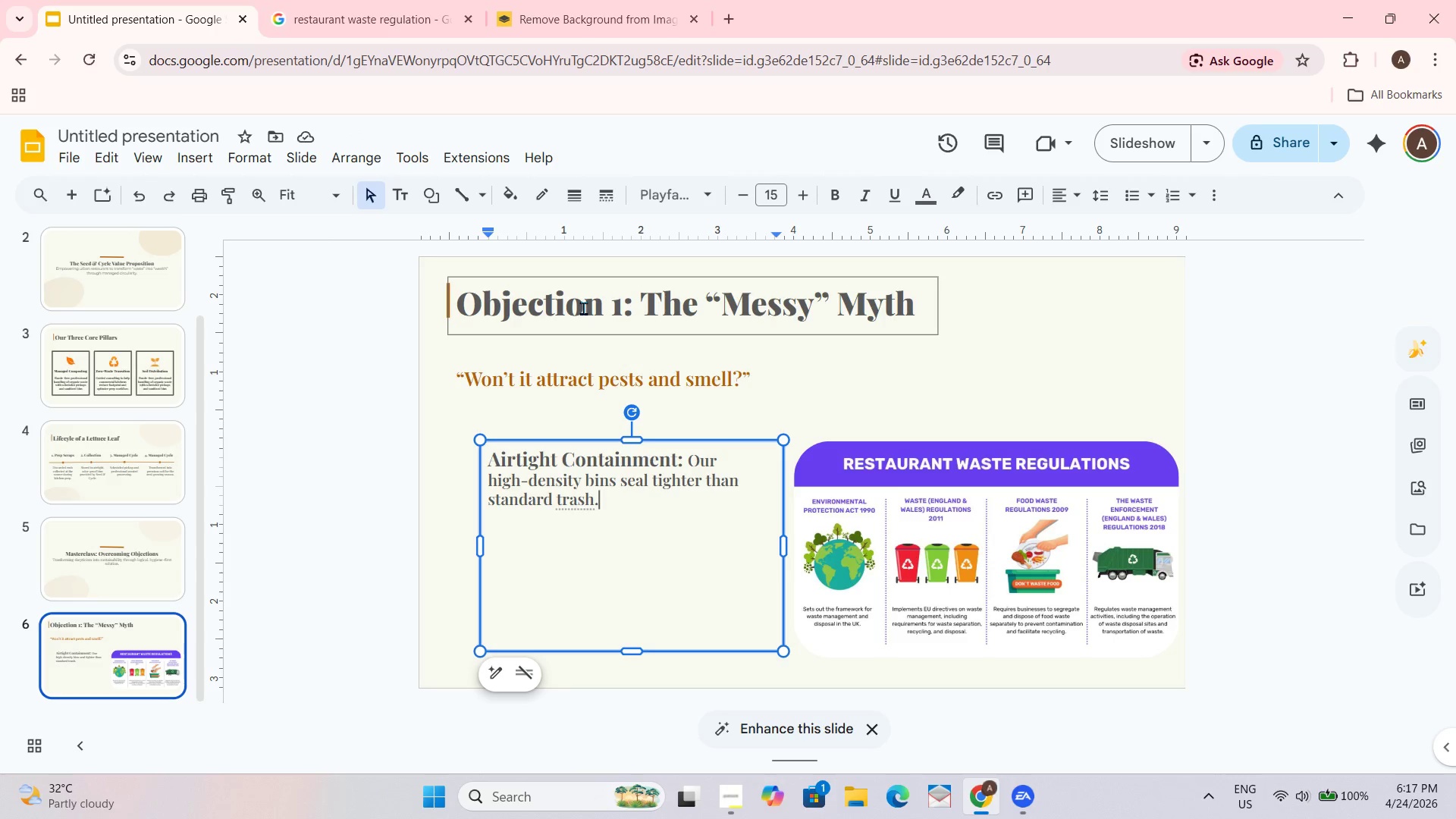 
key(Shift+Enter)
 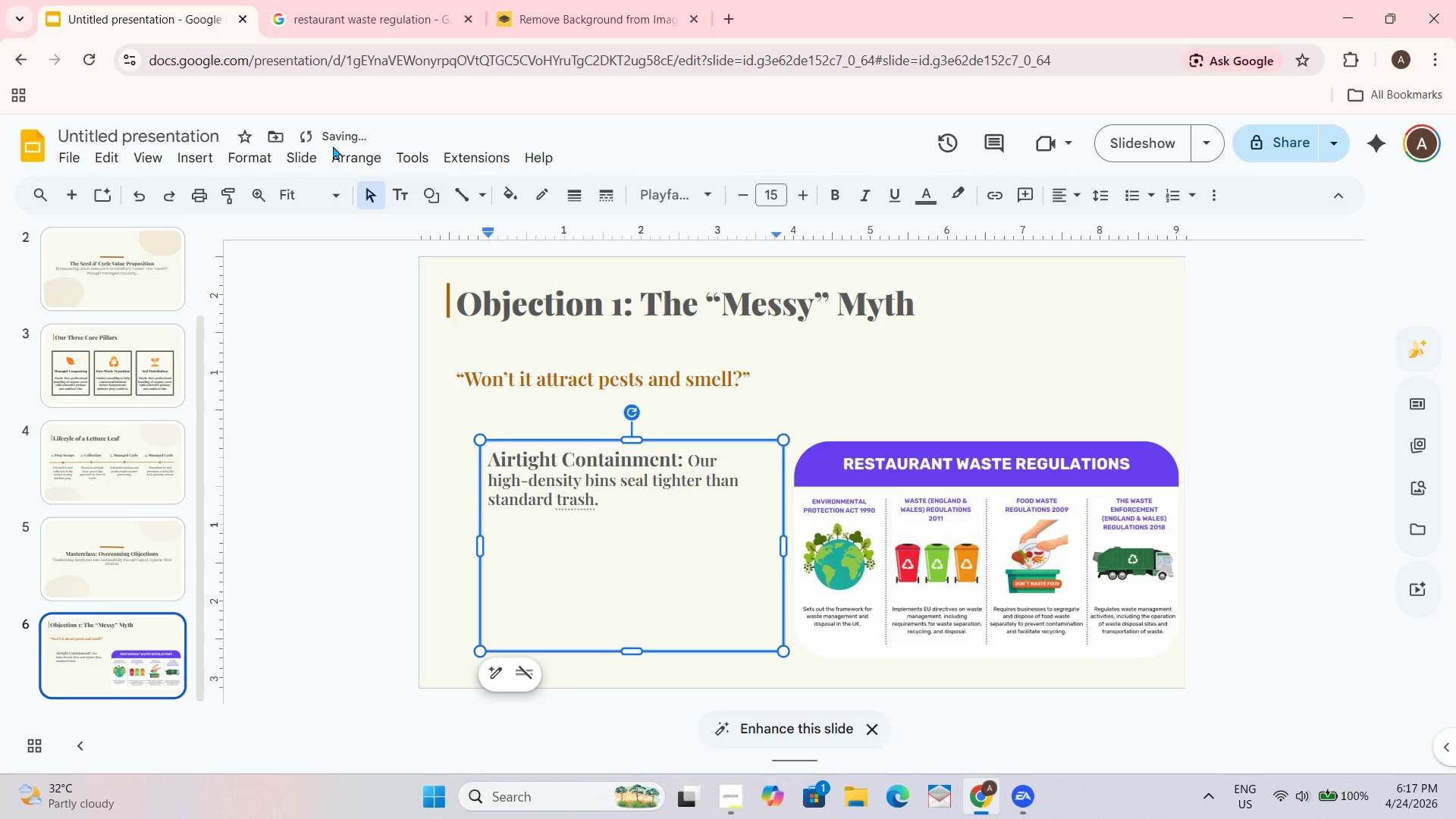 
left_click([237, 153])
 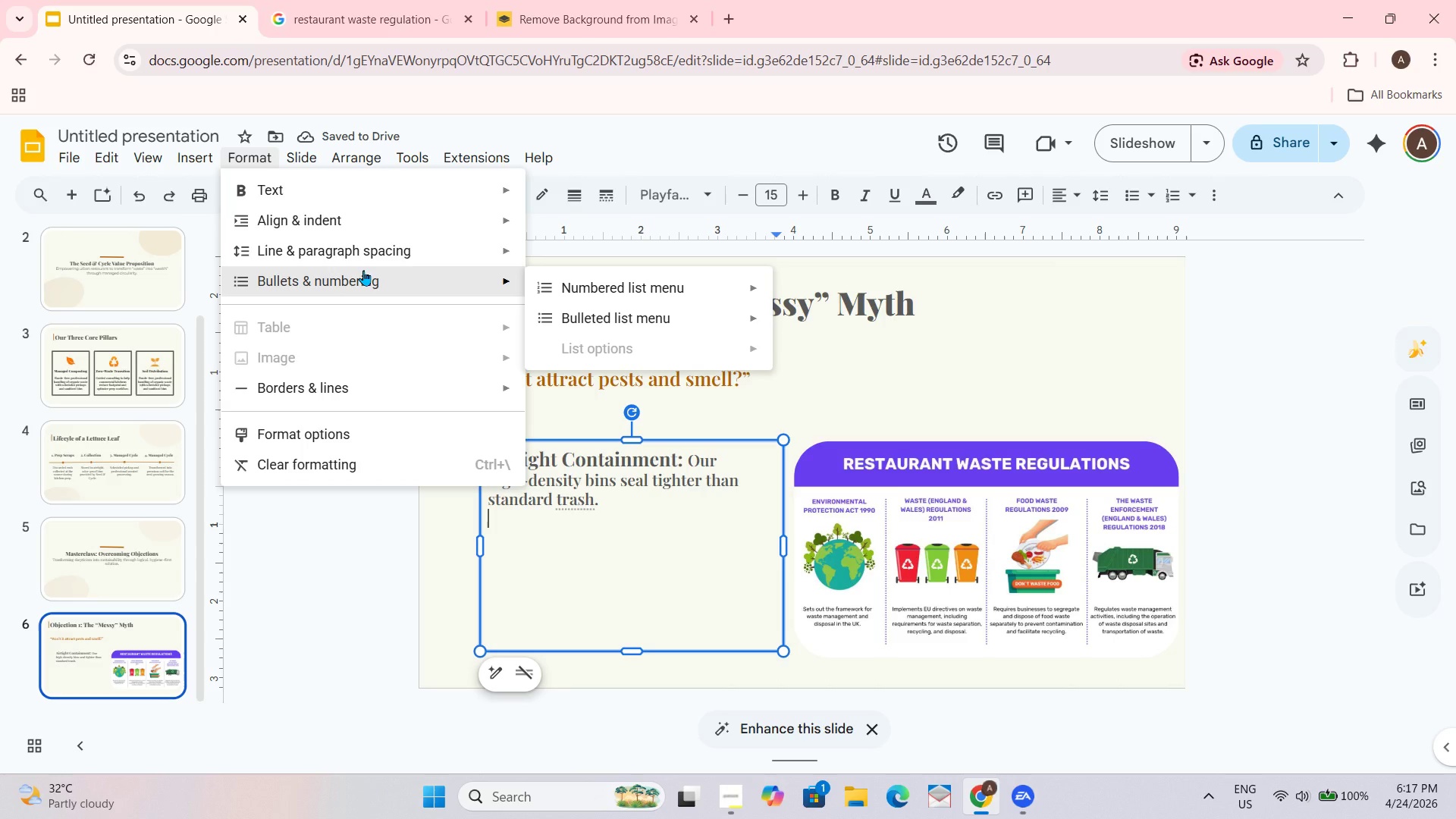 
mouse_move([404, 262])
 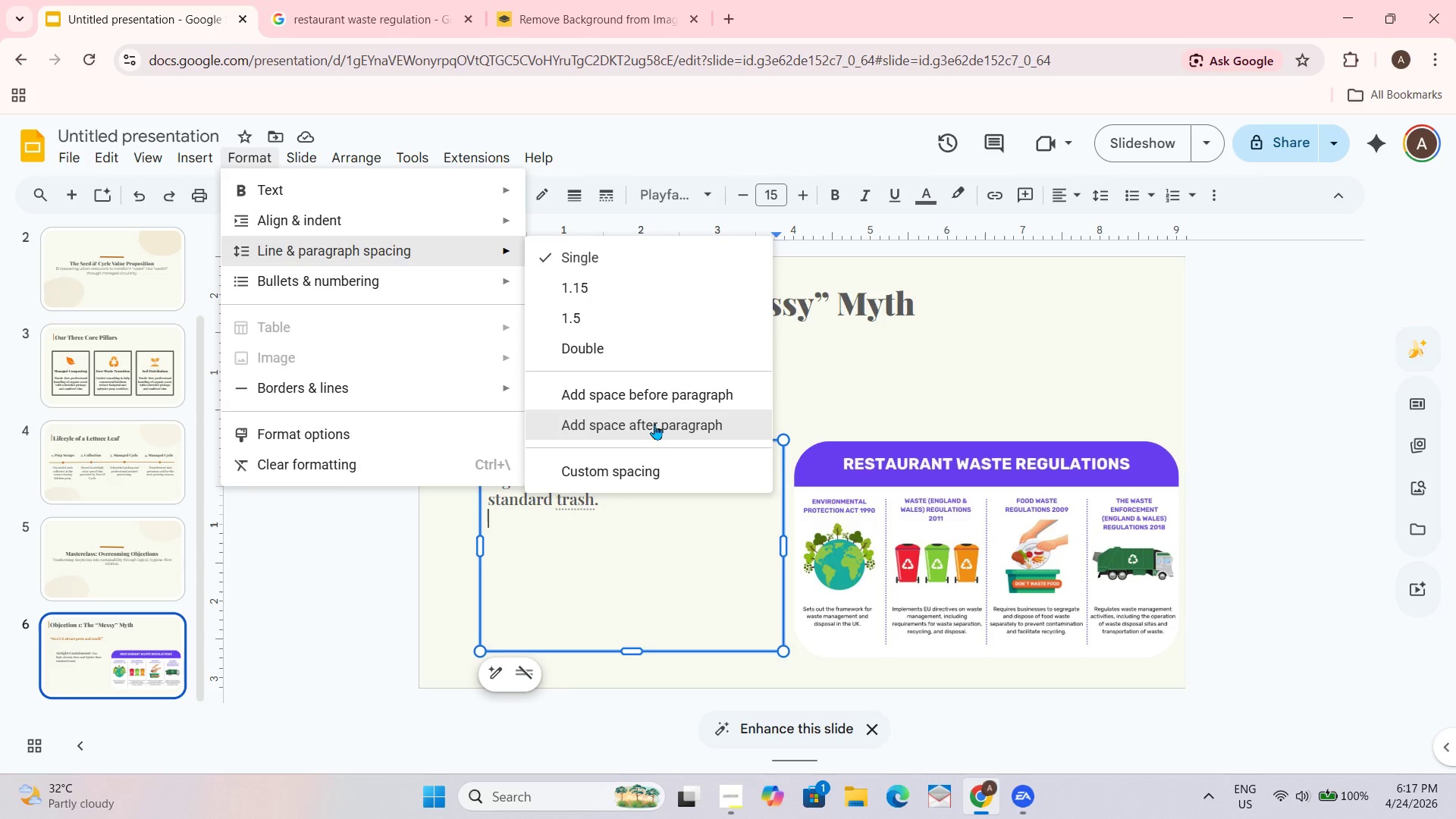 
left_click([639, 391])
 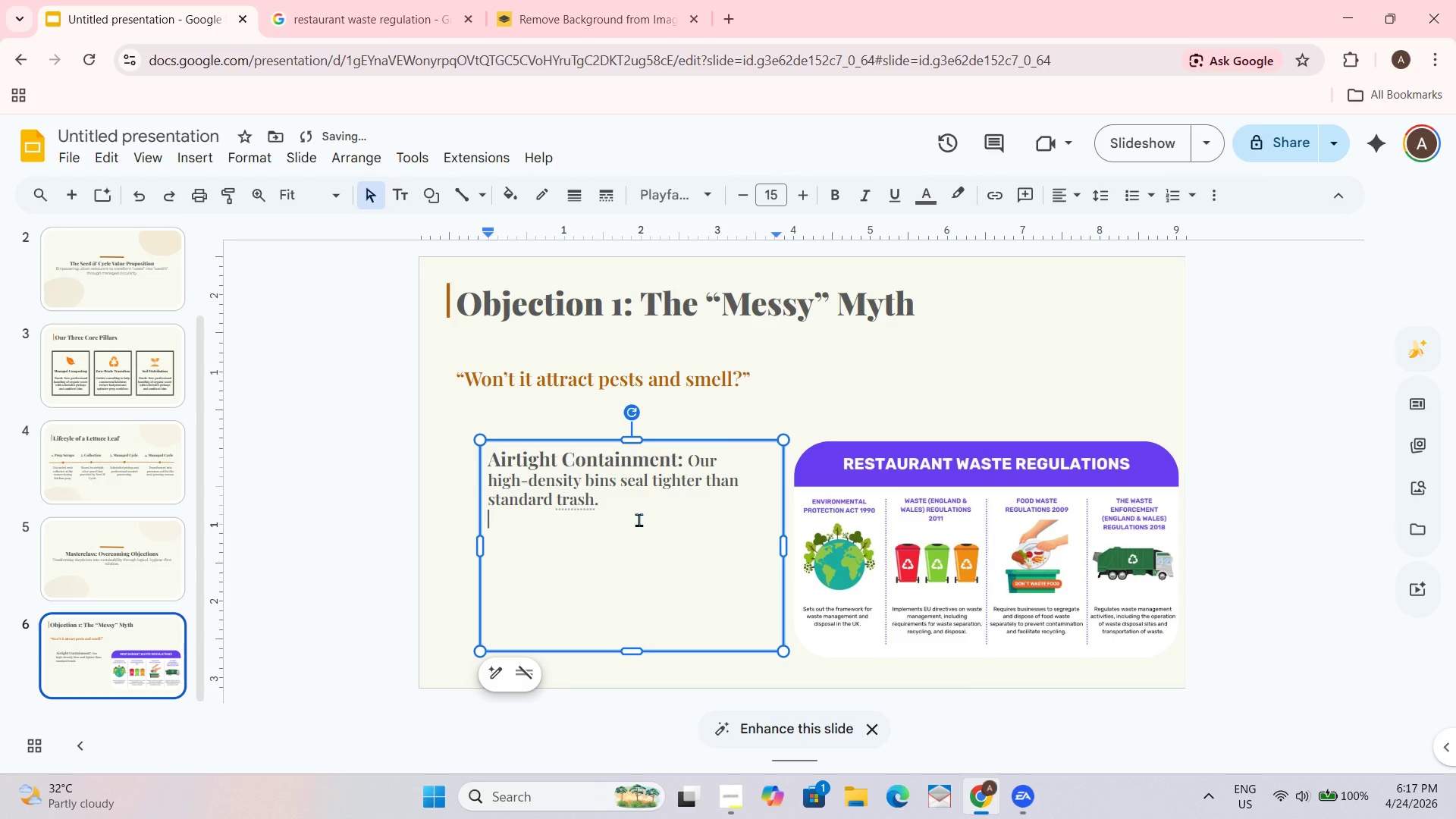 
key(Backspace)
 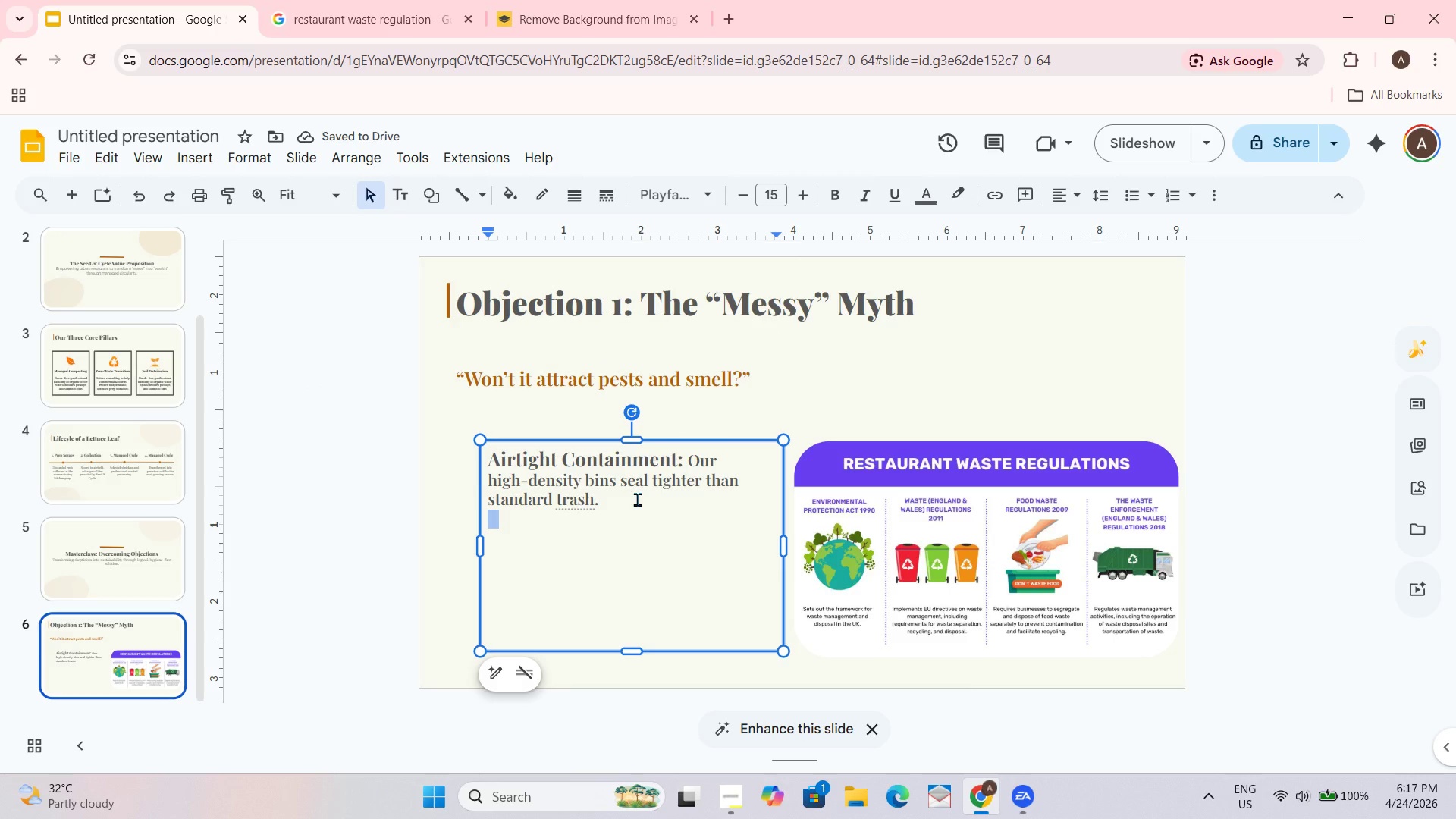 
key(Backspace)
 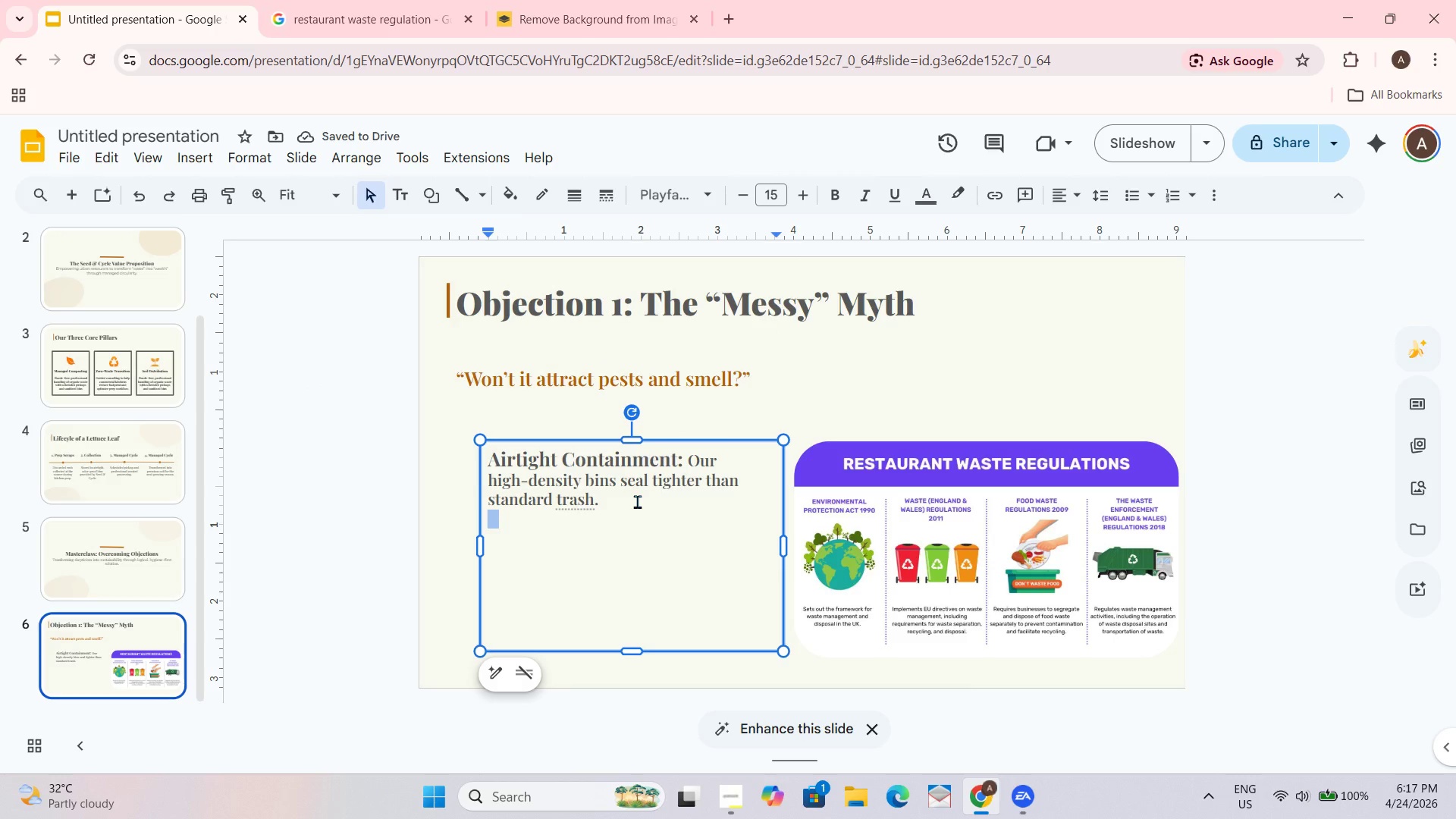 
left_click([637, 501])
 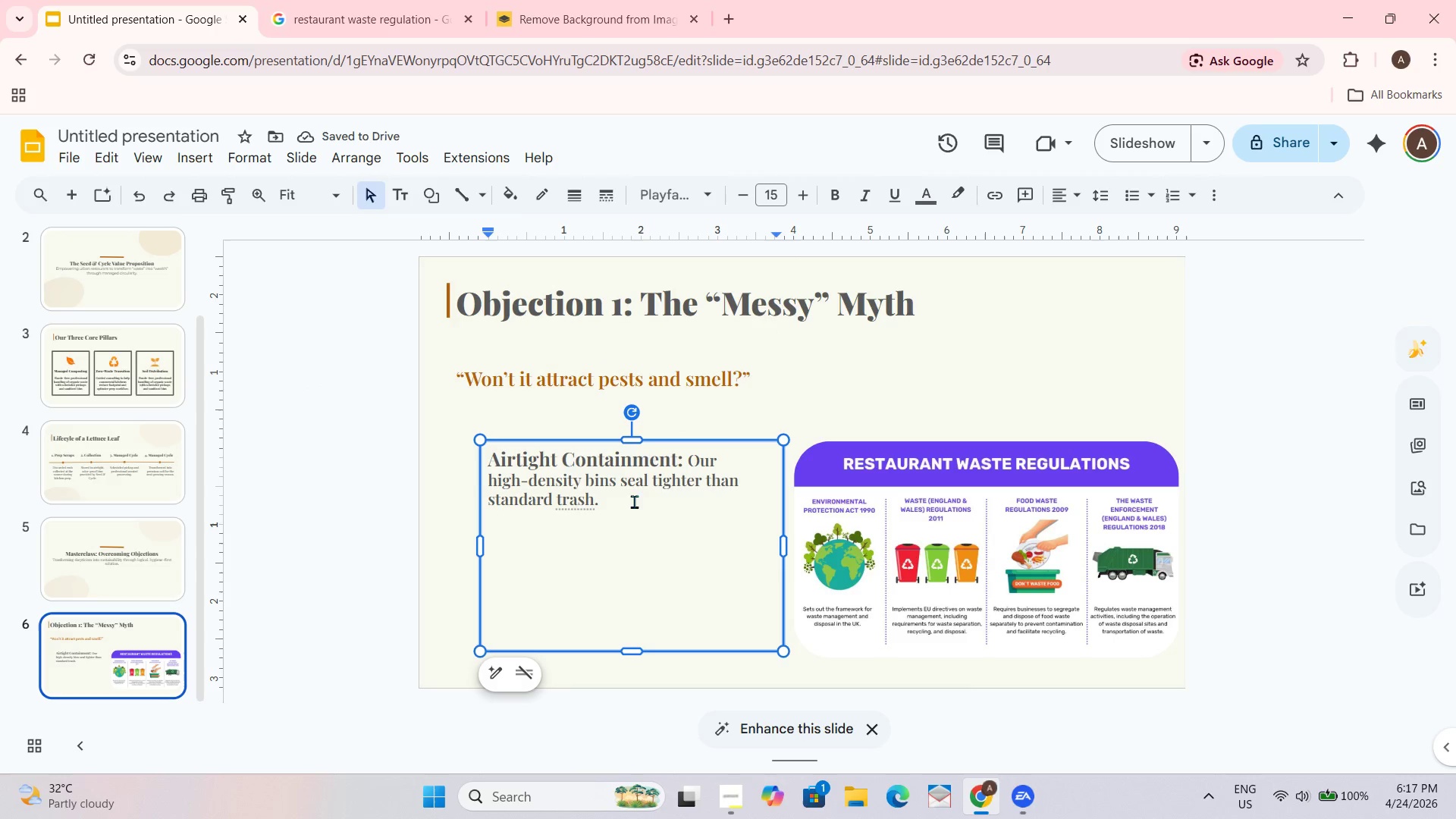 
key(Enter)
 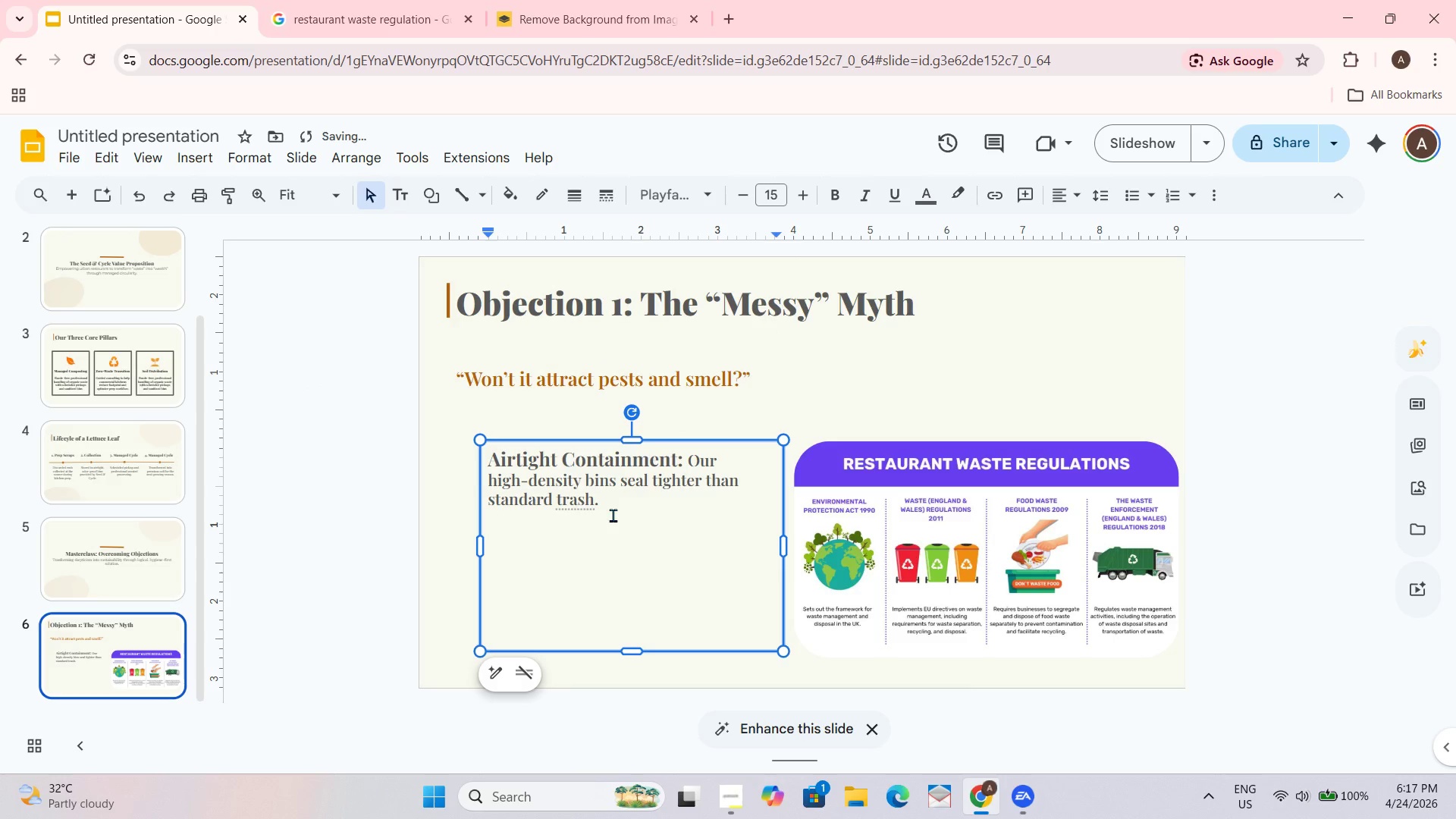 
type(Sanitization:)
 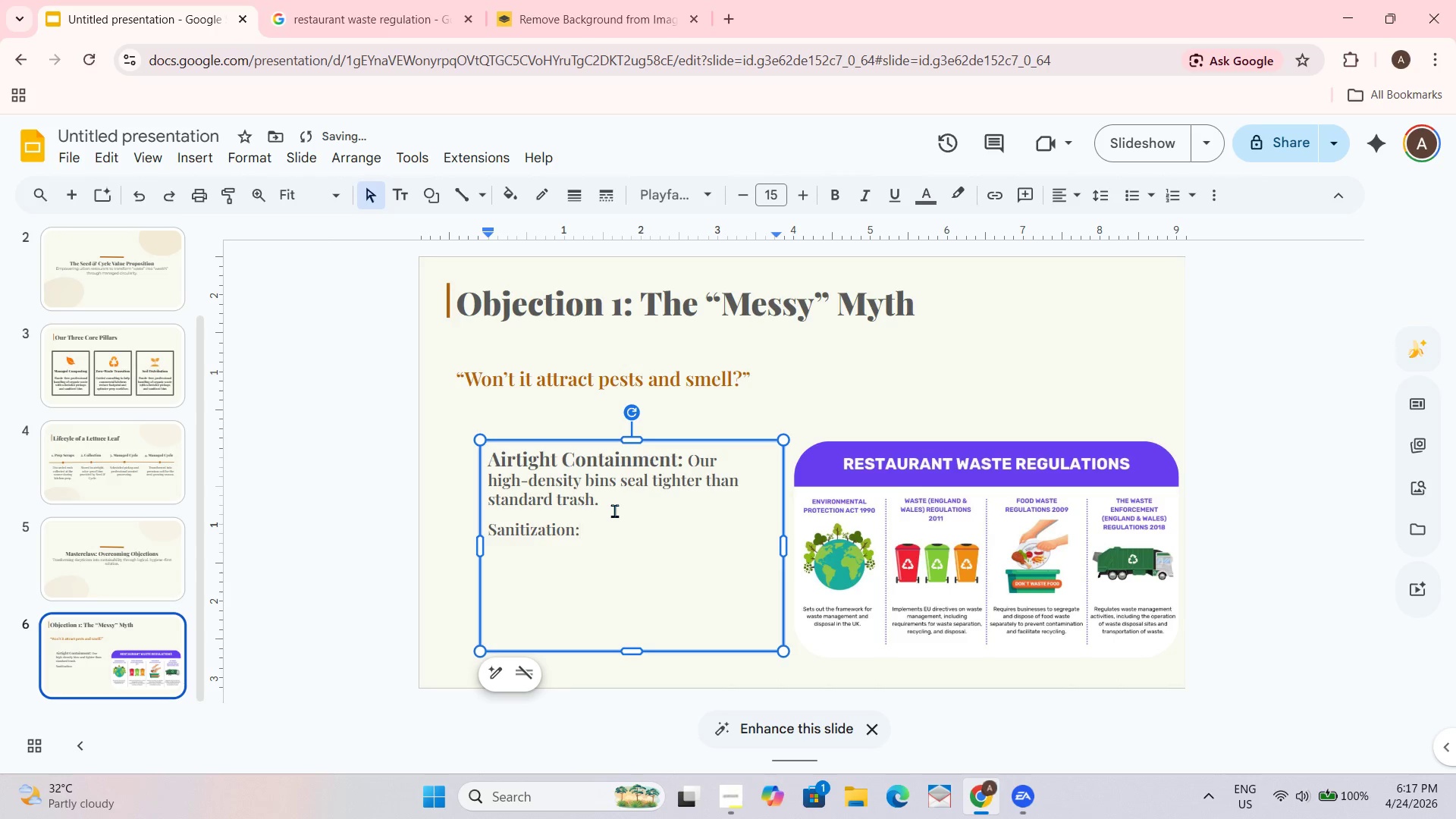 
type( We swap every bin for a fresh, industrially cleaned one each pickup.)
 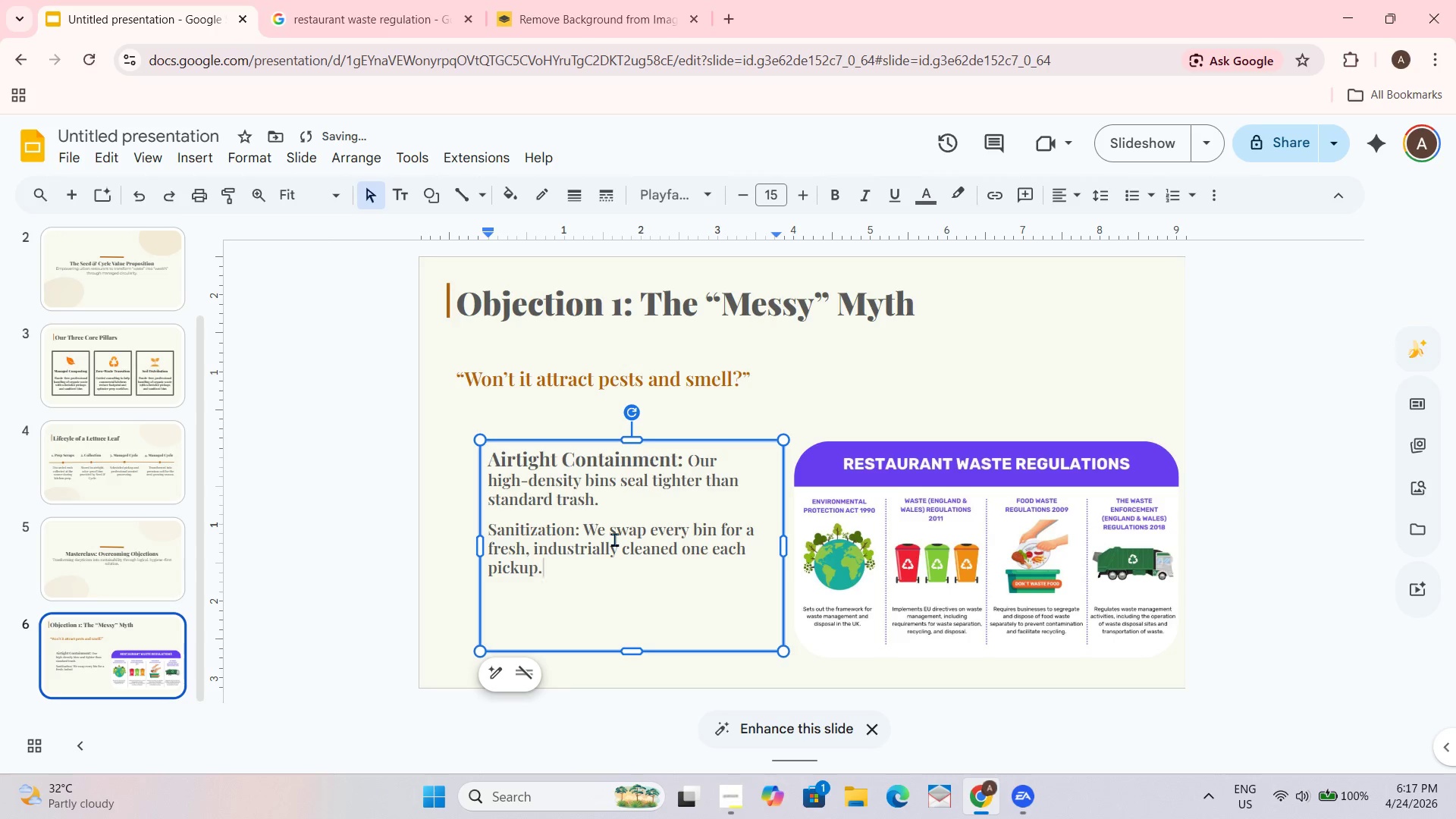 
left_click_drag(start_coordinate=[580, 531], to_coordinate=[480, 535])
 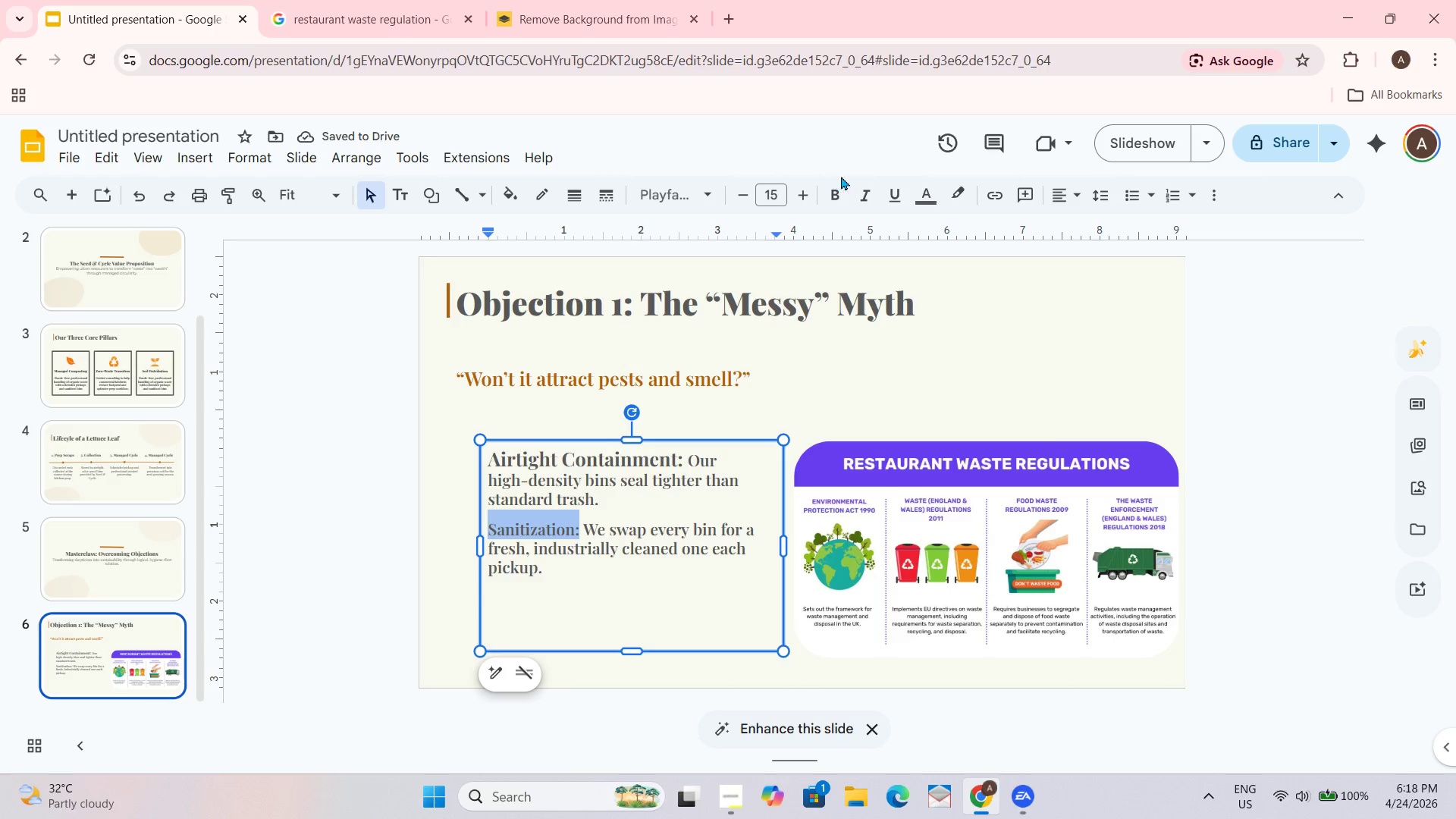 
key(Control+B)
 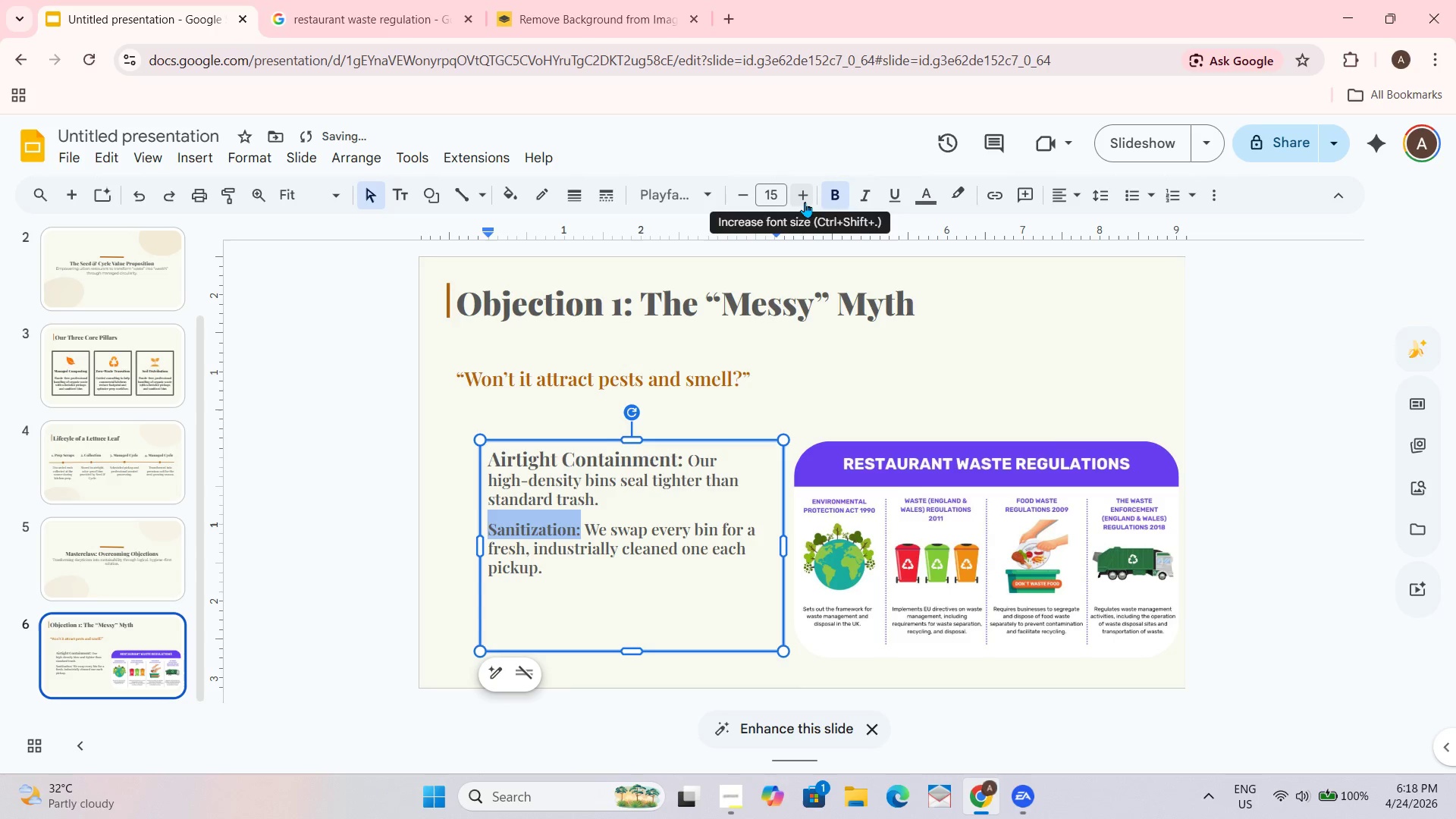 
double_click([805, 202])
 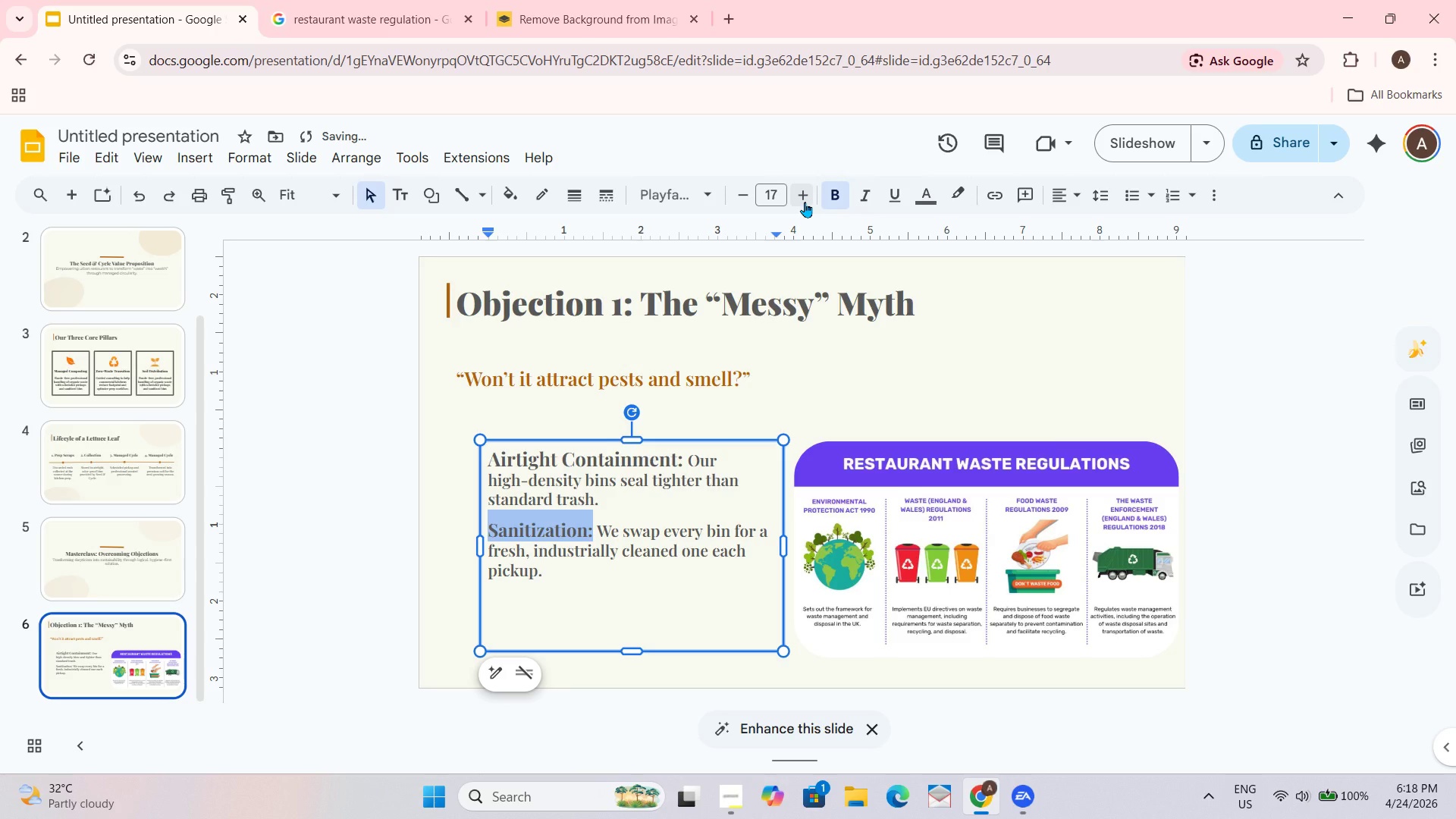 
left_click([805, 202])
 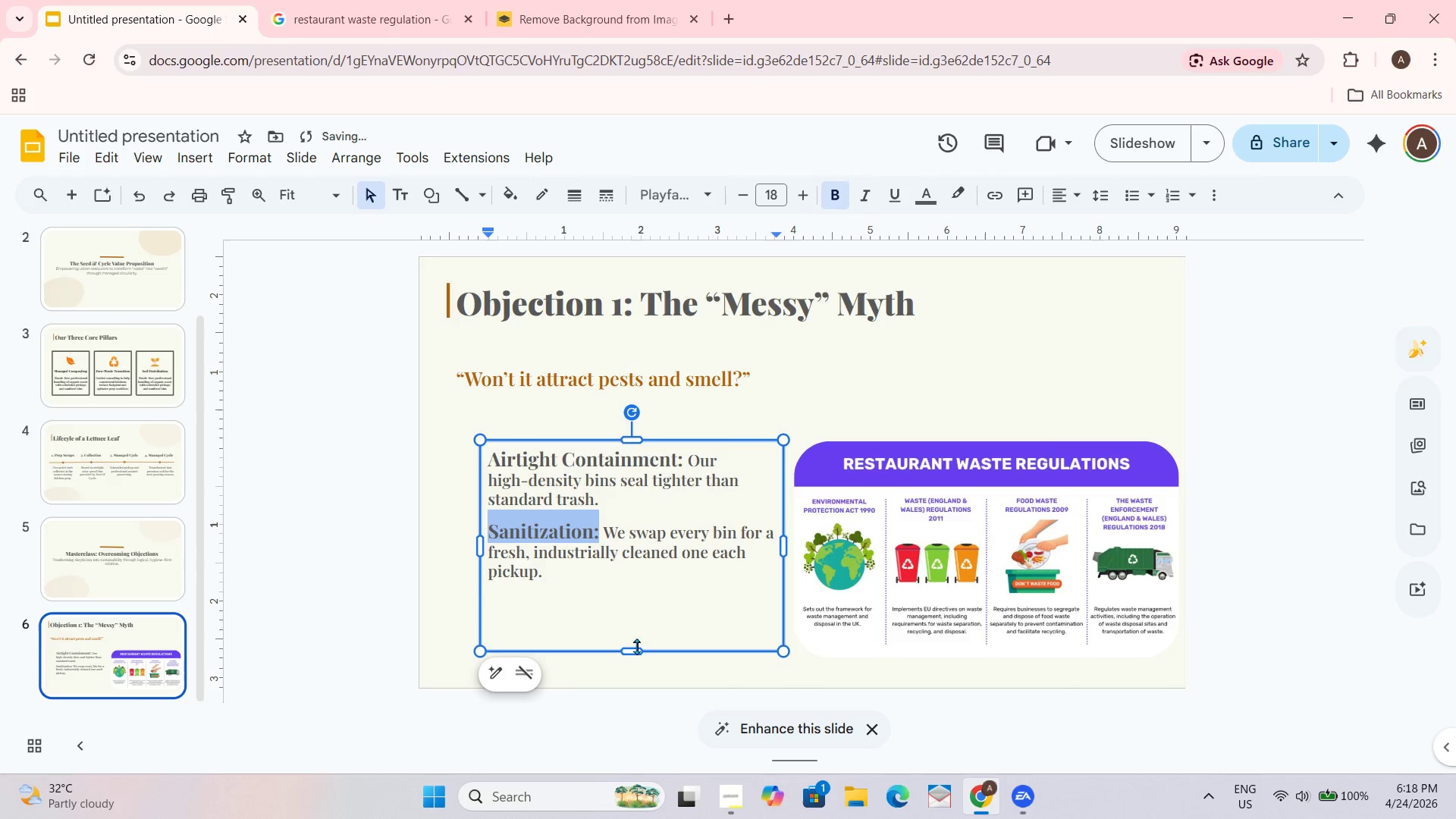 
left_click([627, 623])
 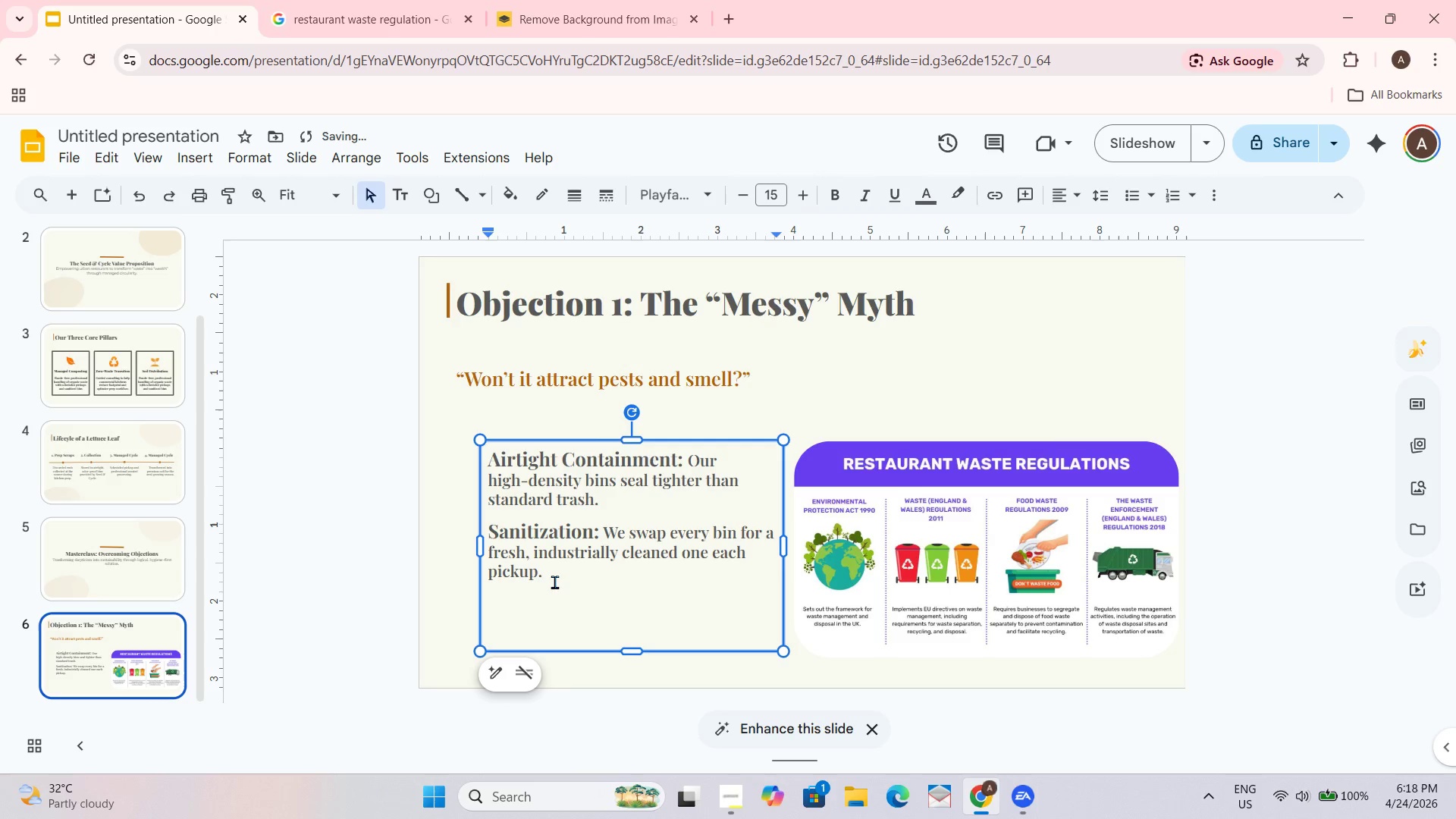 
left_click([557, 579])
 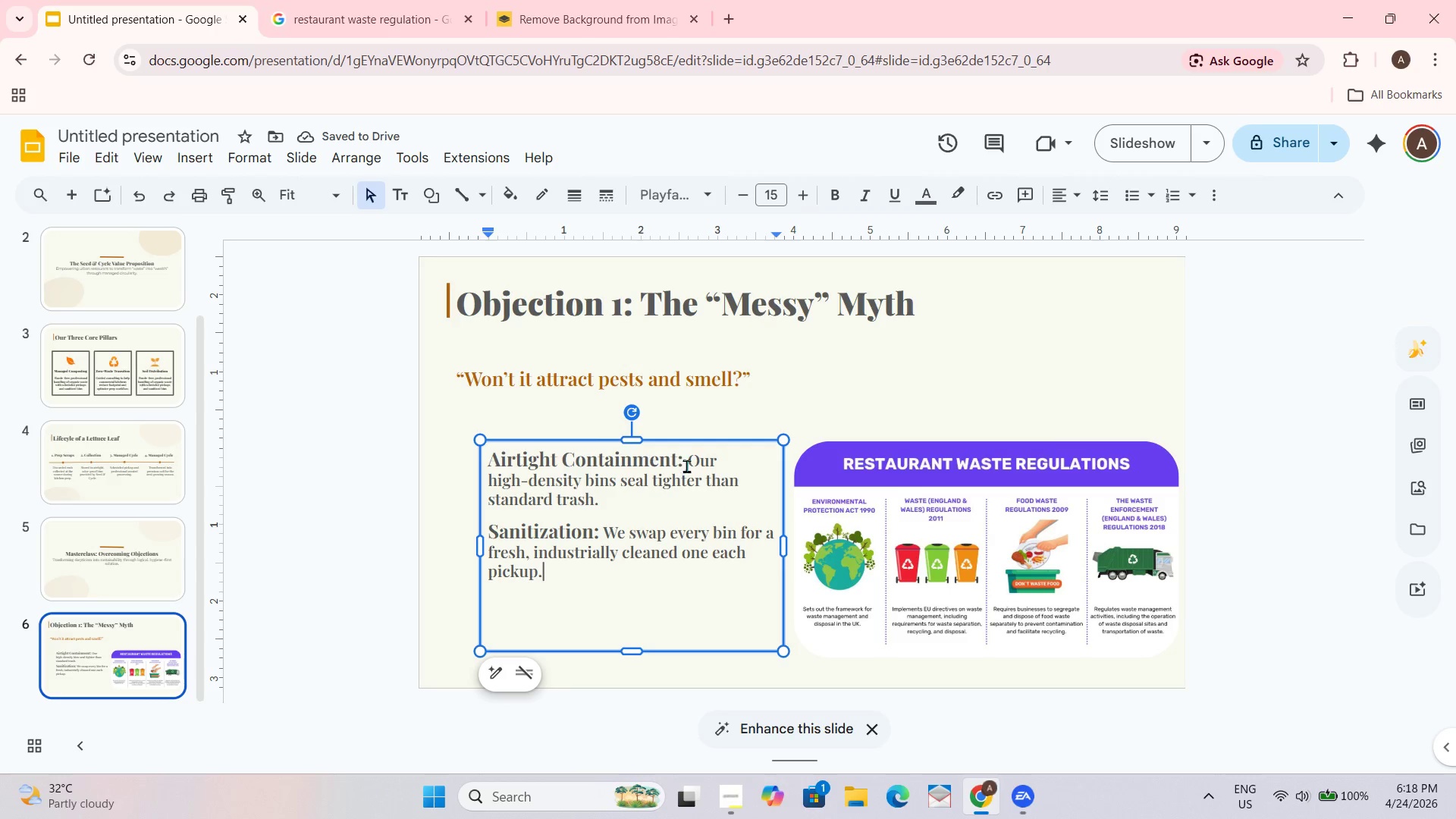 
left_click_drag(start_coordinate=[682, 460], to_coordinate=[488, 460])
 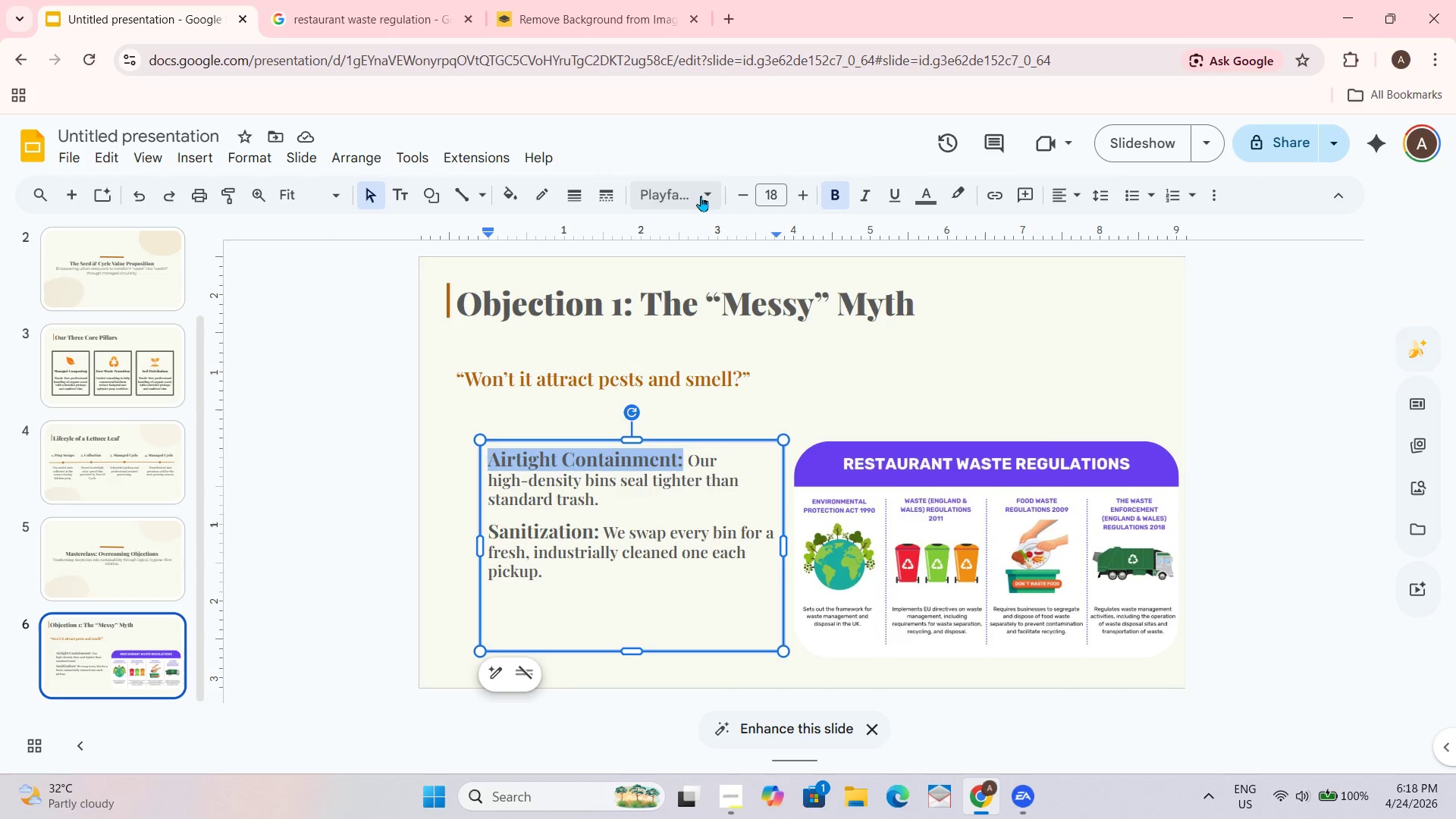 
left_click([701, 196])
 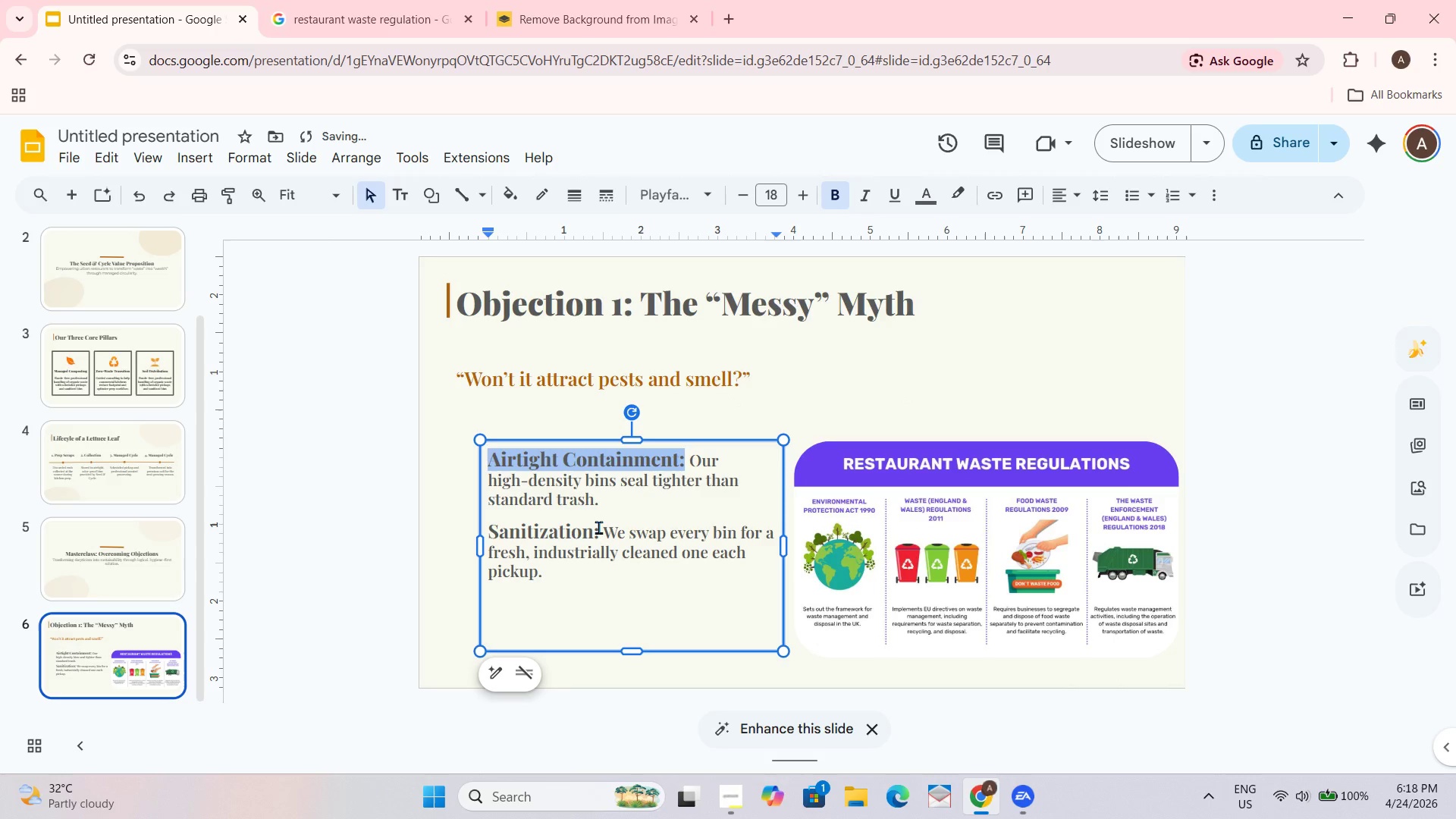 
wait(5.48)
 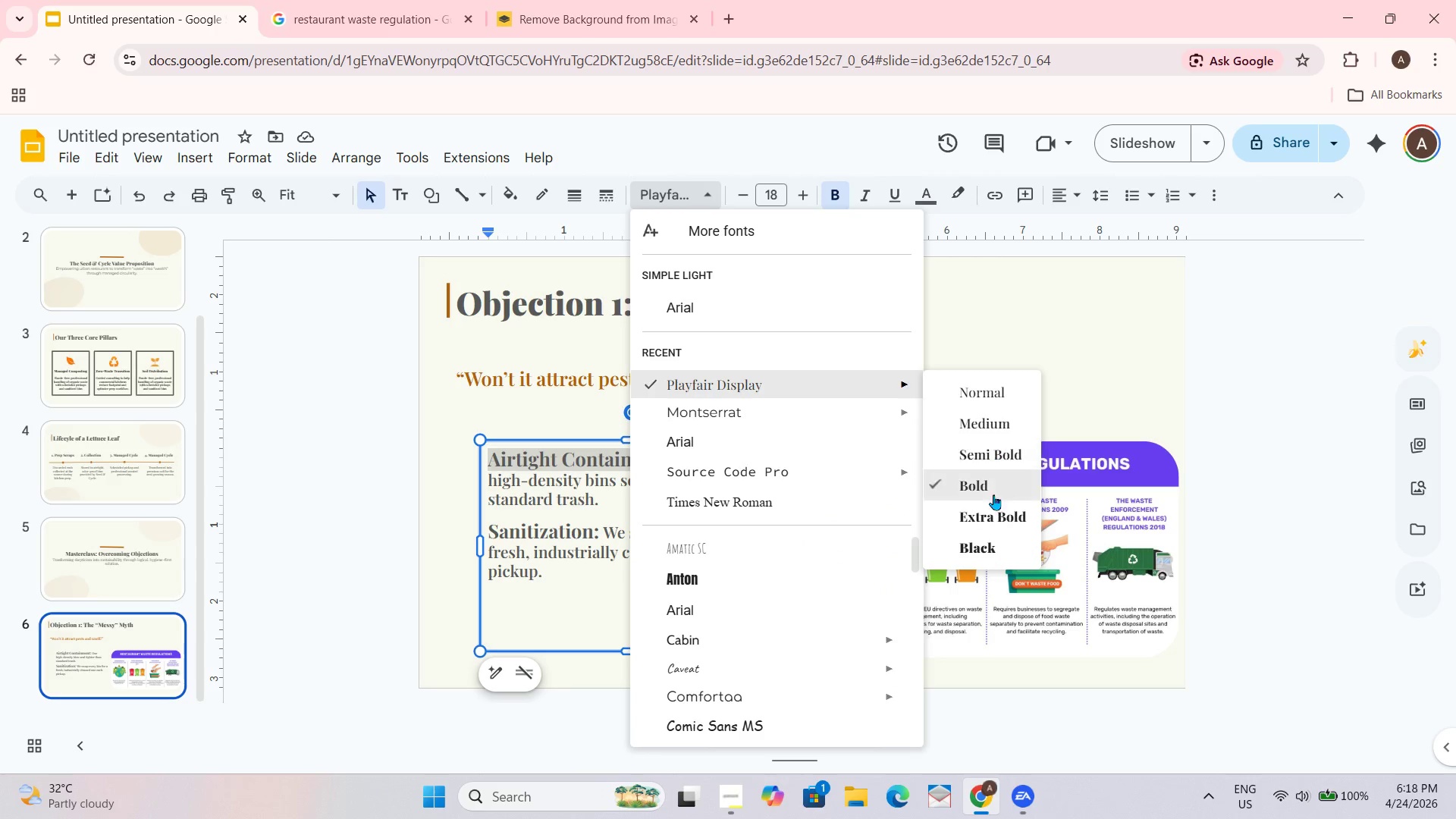 
key(Control+ControlLeft)
 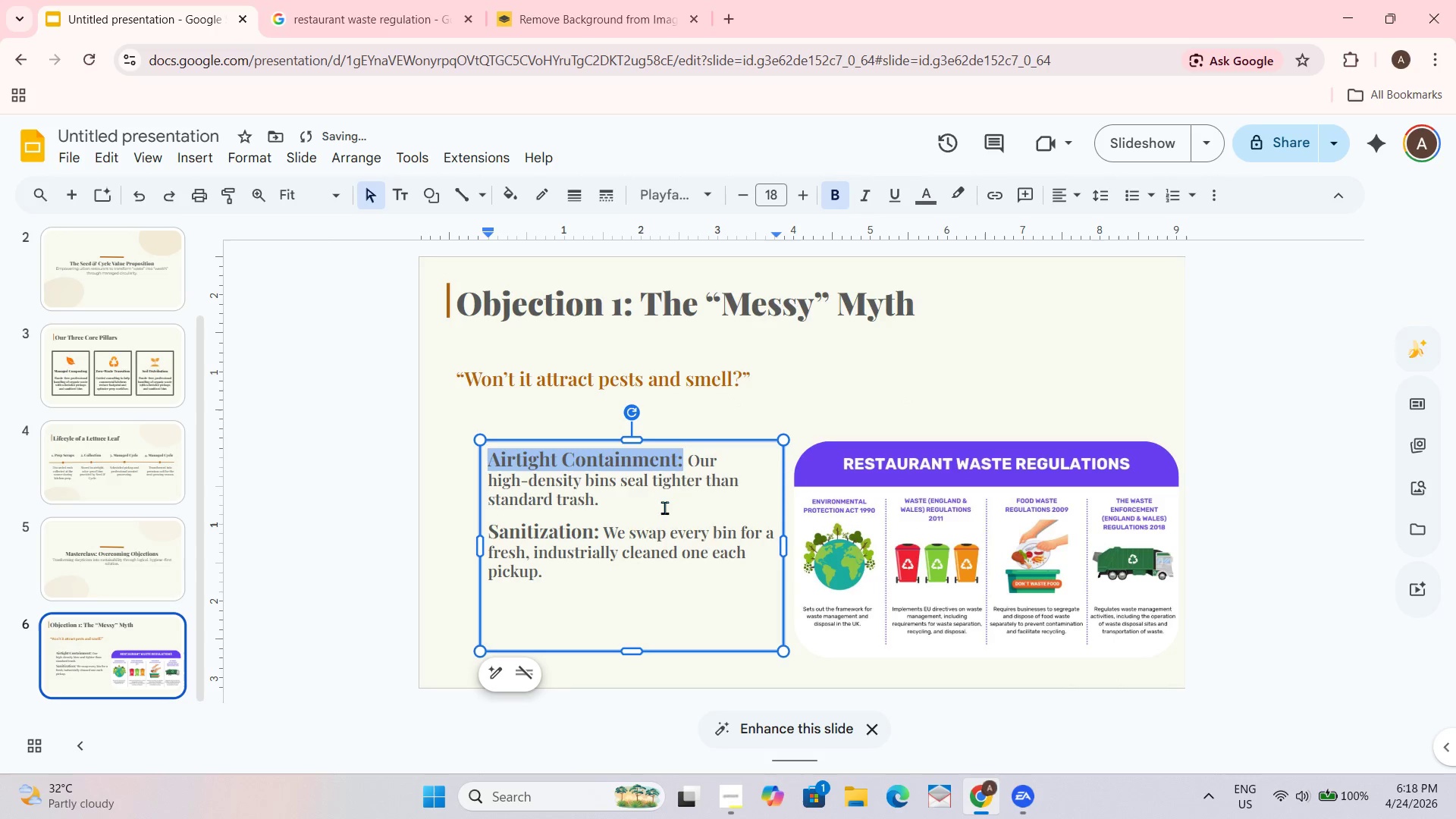 
key(Control+Z)
 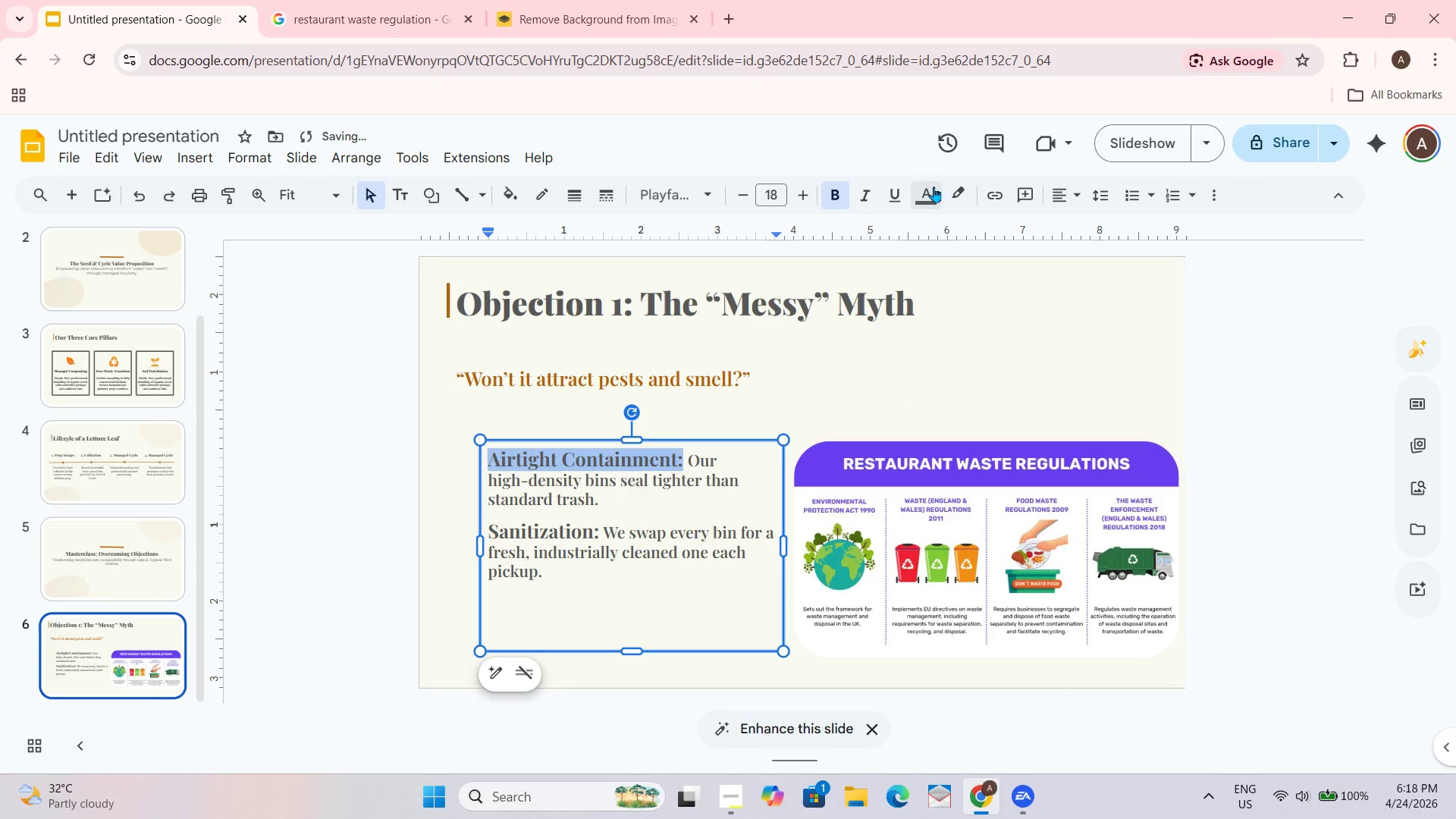 
left_click([928, 191])
 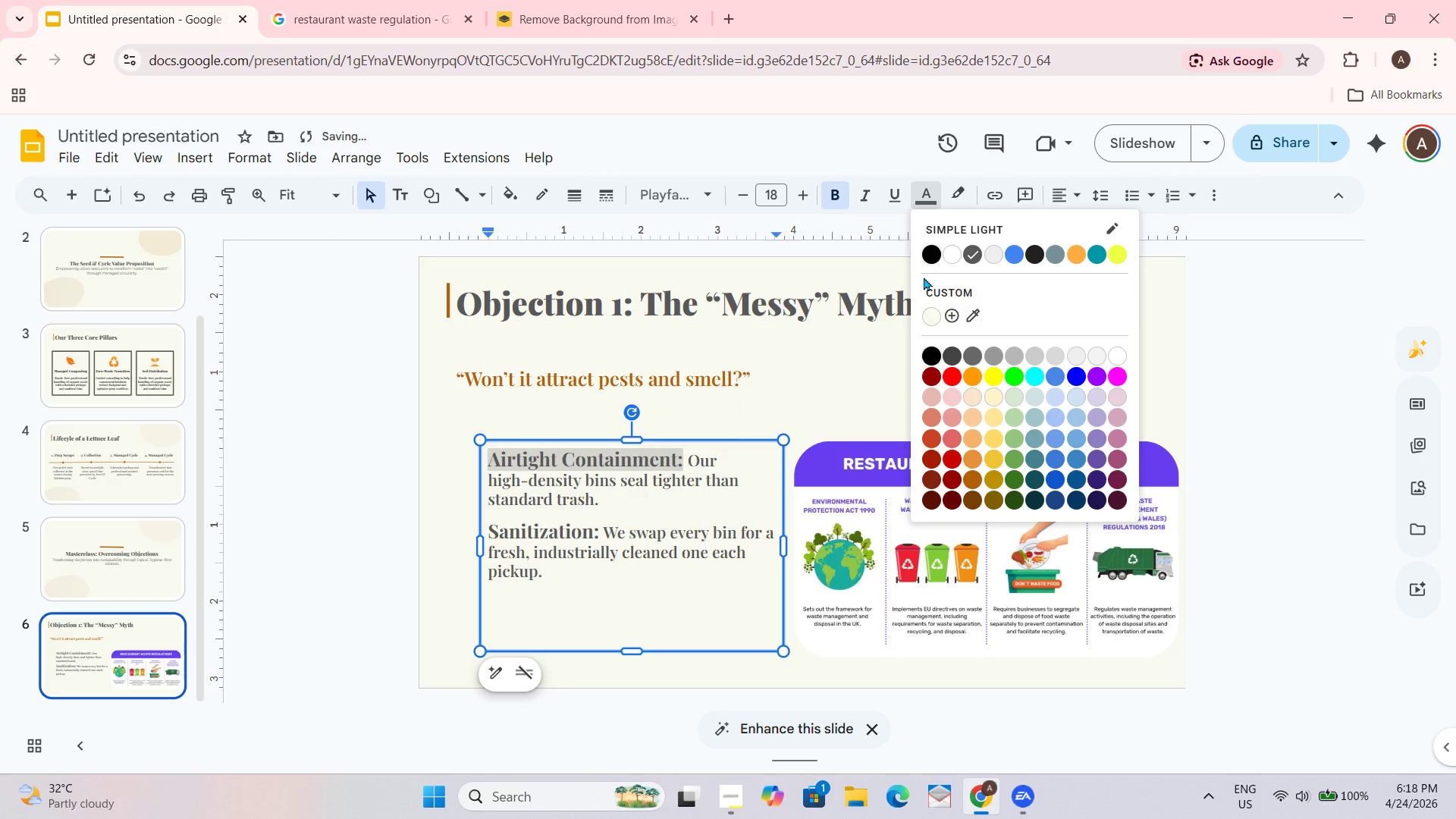 
left_click([928, 259])
 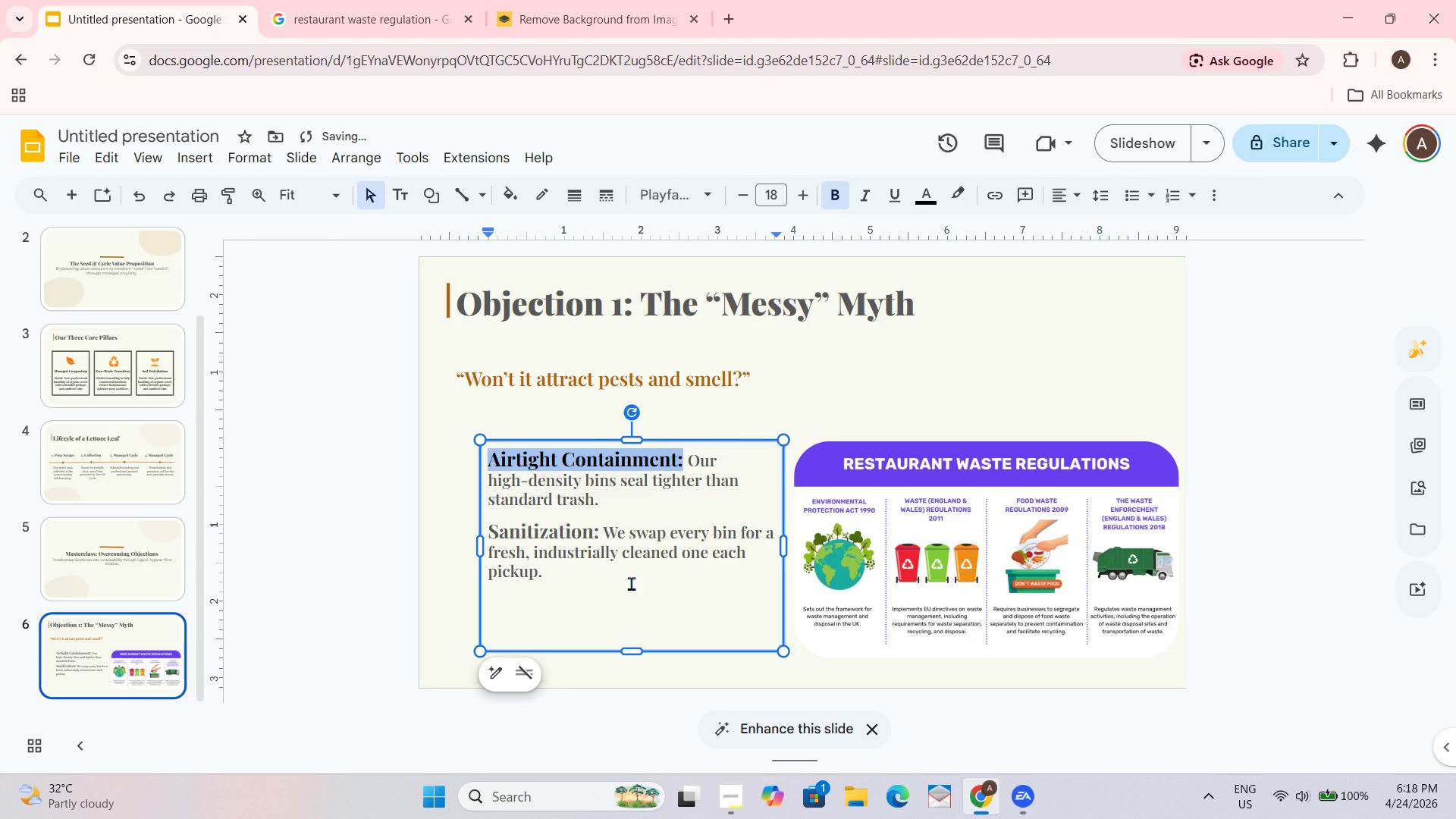 
left_click([610, 607])
 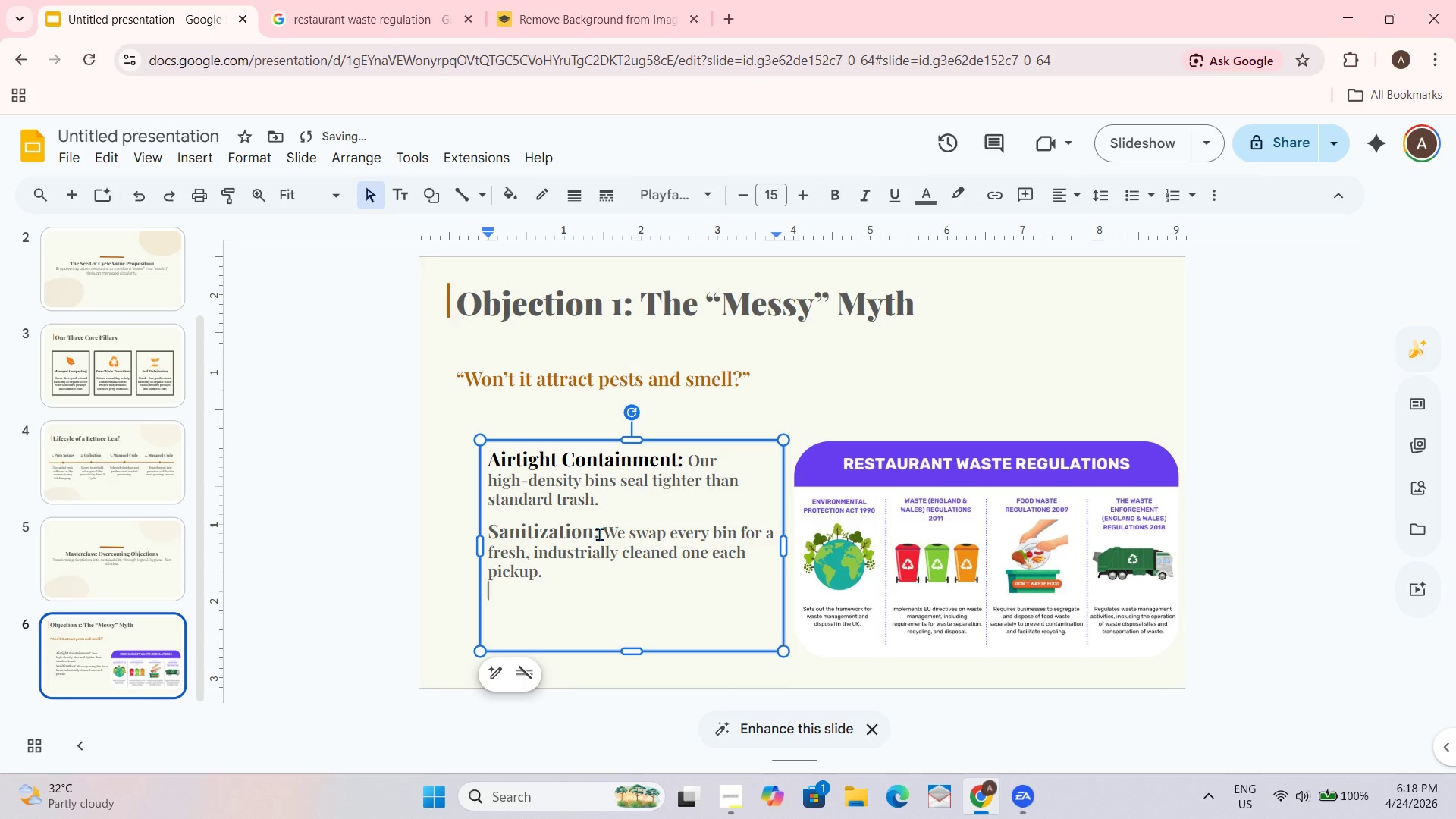 
left_click_drag(start_coordinate=[599, 534], to_coordinate=[490, 534])
 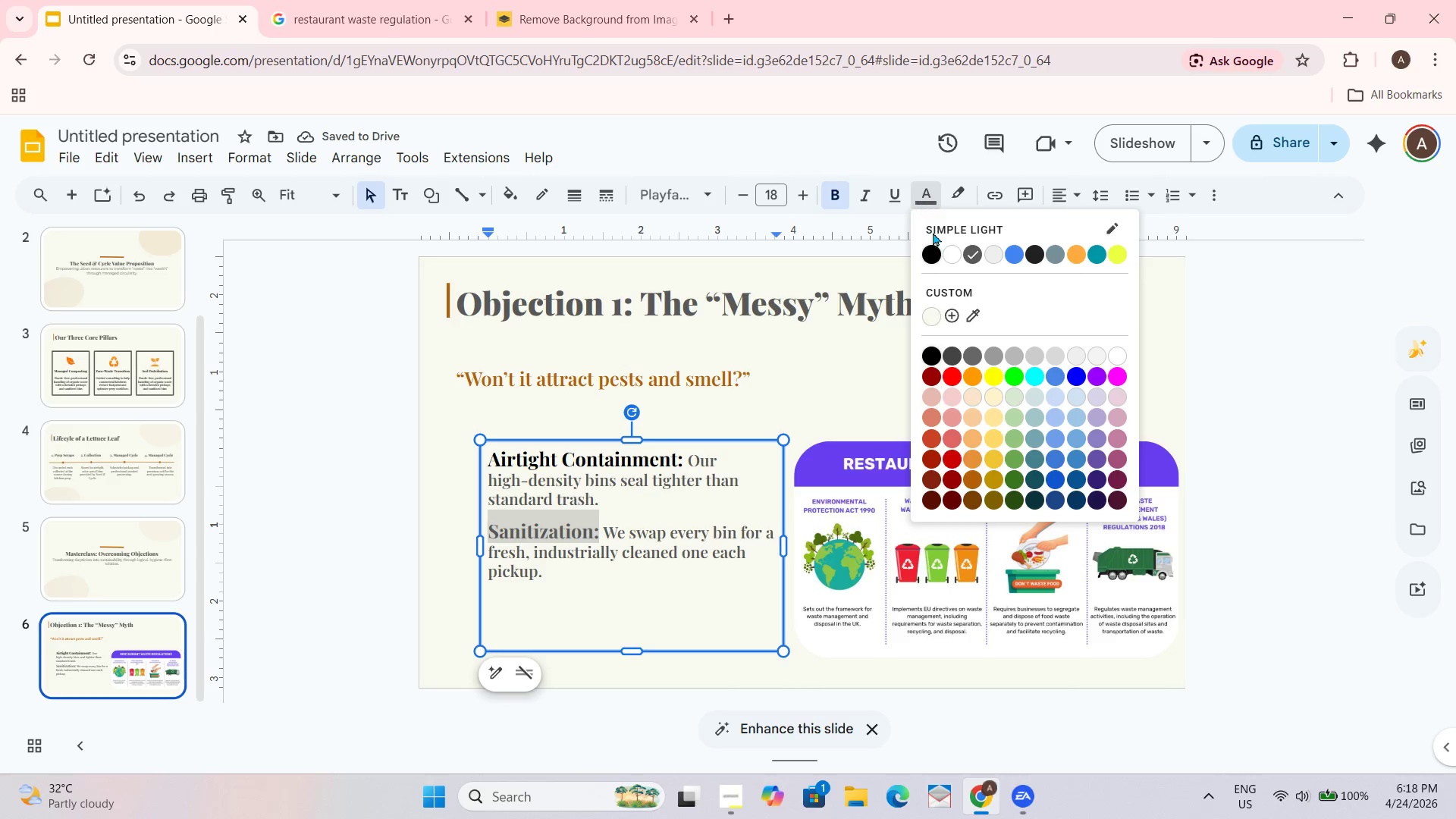 
double_click([931, 267])
 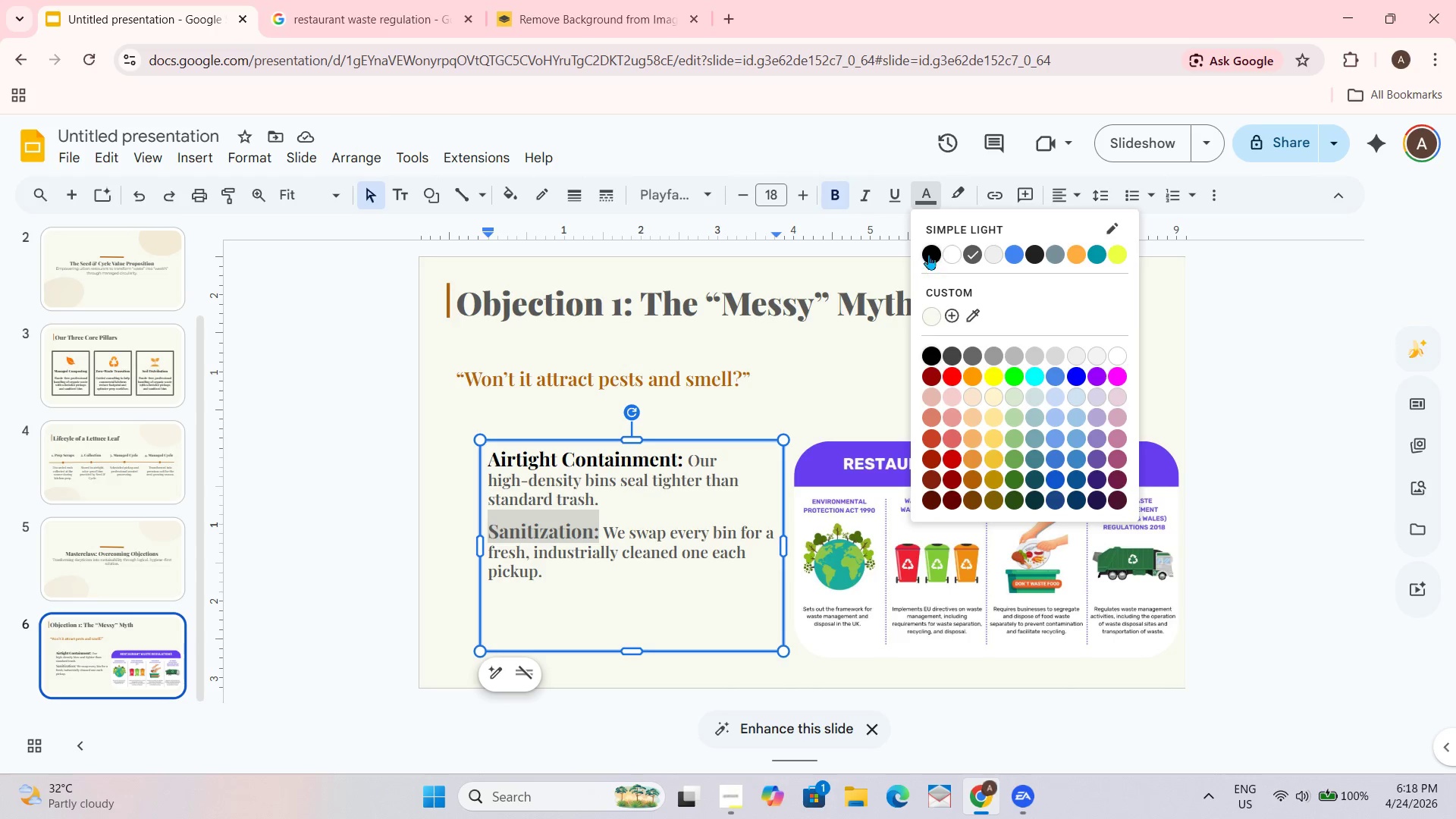 
left_click([928, 253])
 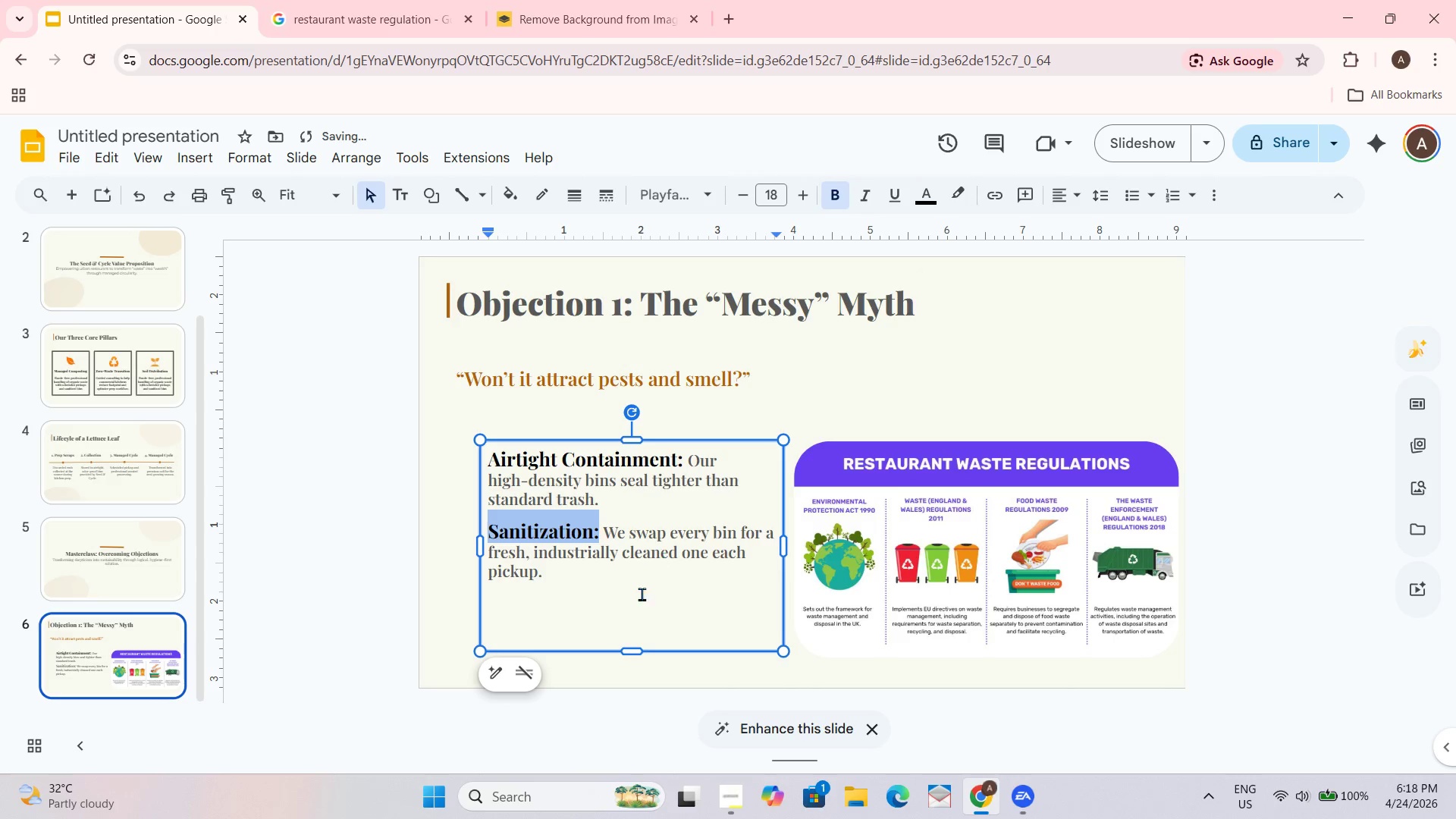 
left_click([639, 596])
 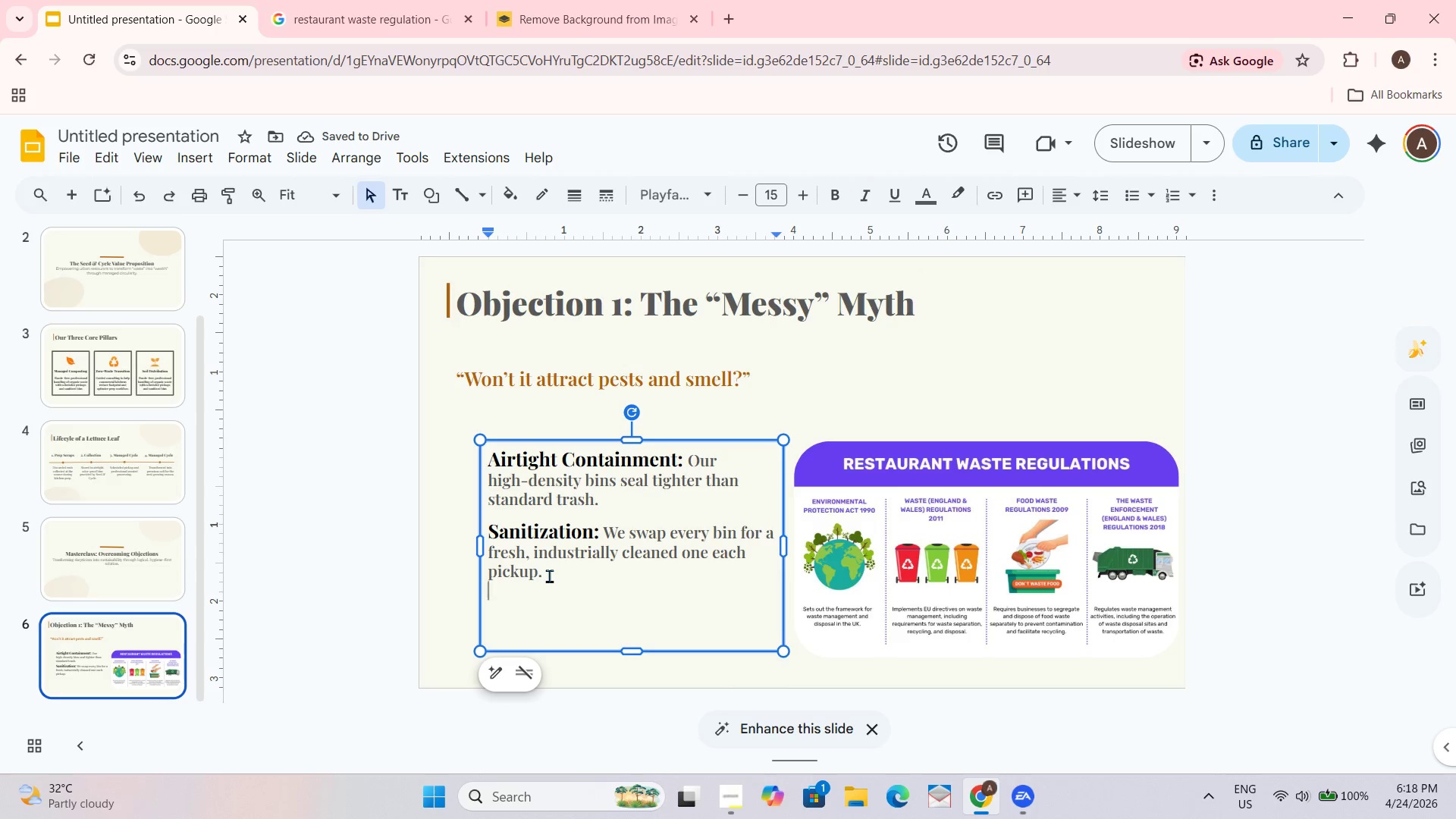 
left_click([549, 576])
 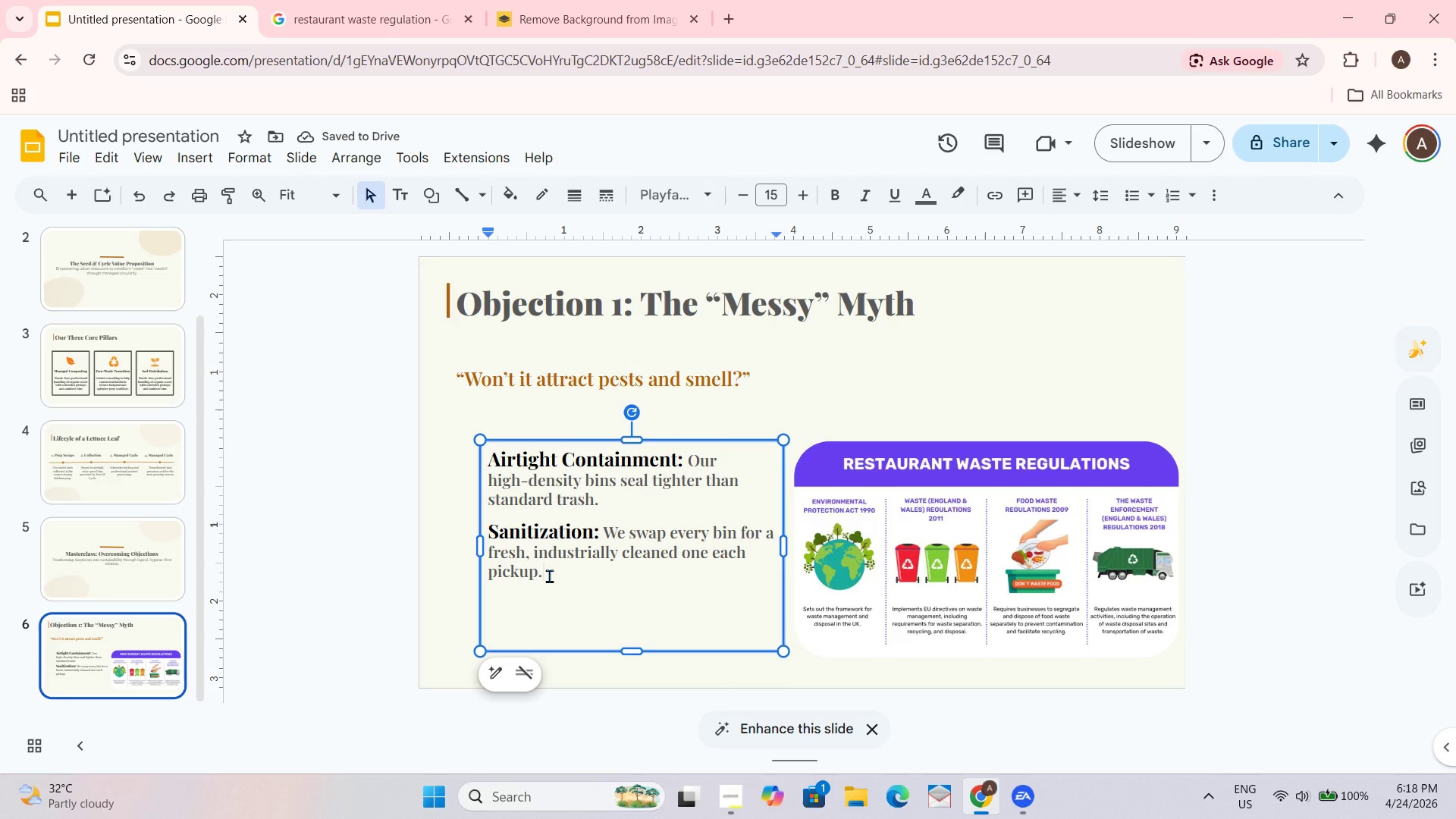 
key(Enter)
 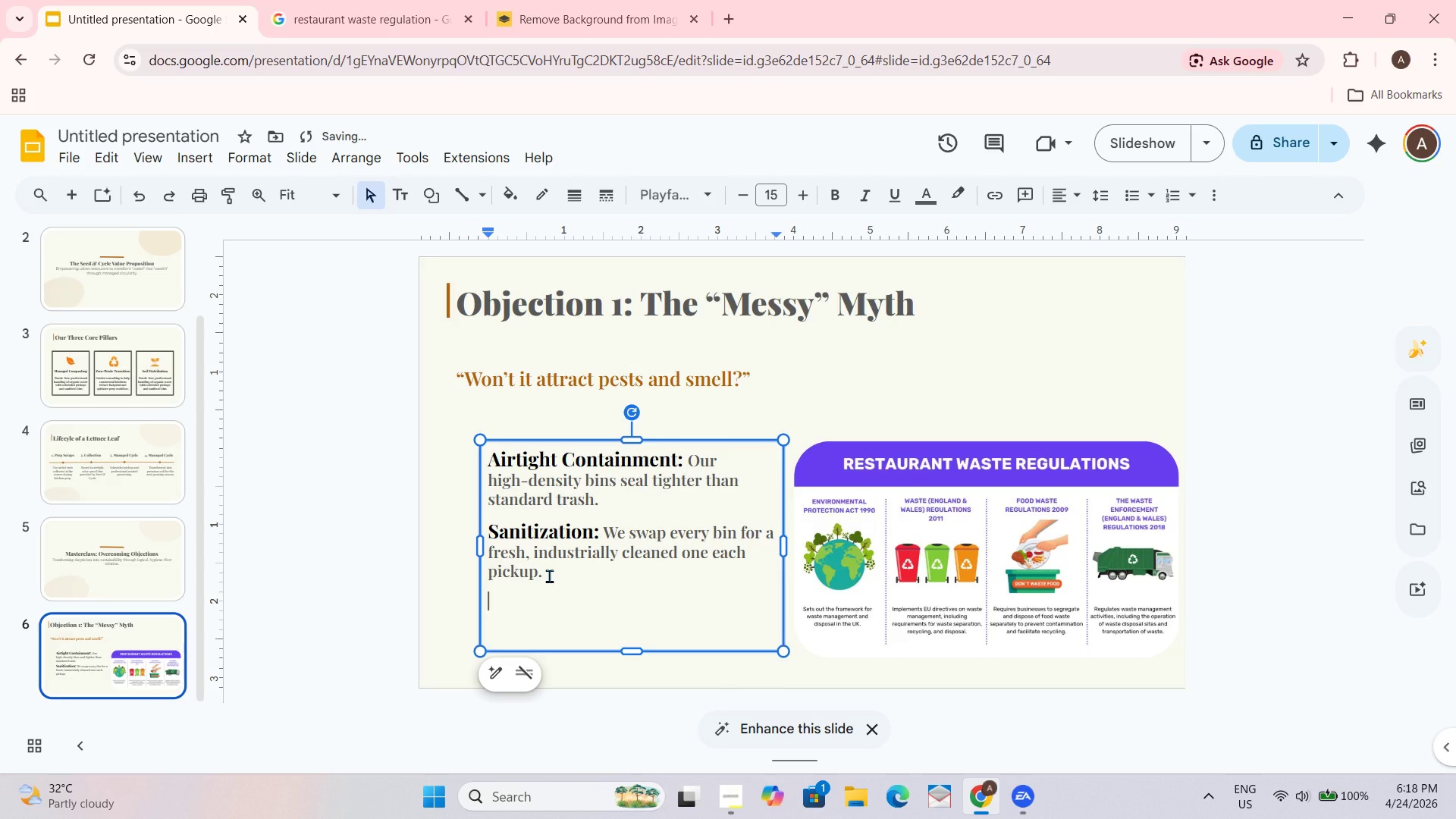 
type(Indoor Storage: Clean enough to keep inside, reducing alley rodent attraction.)
 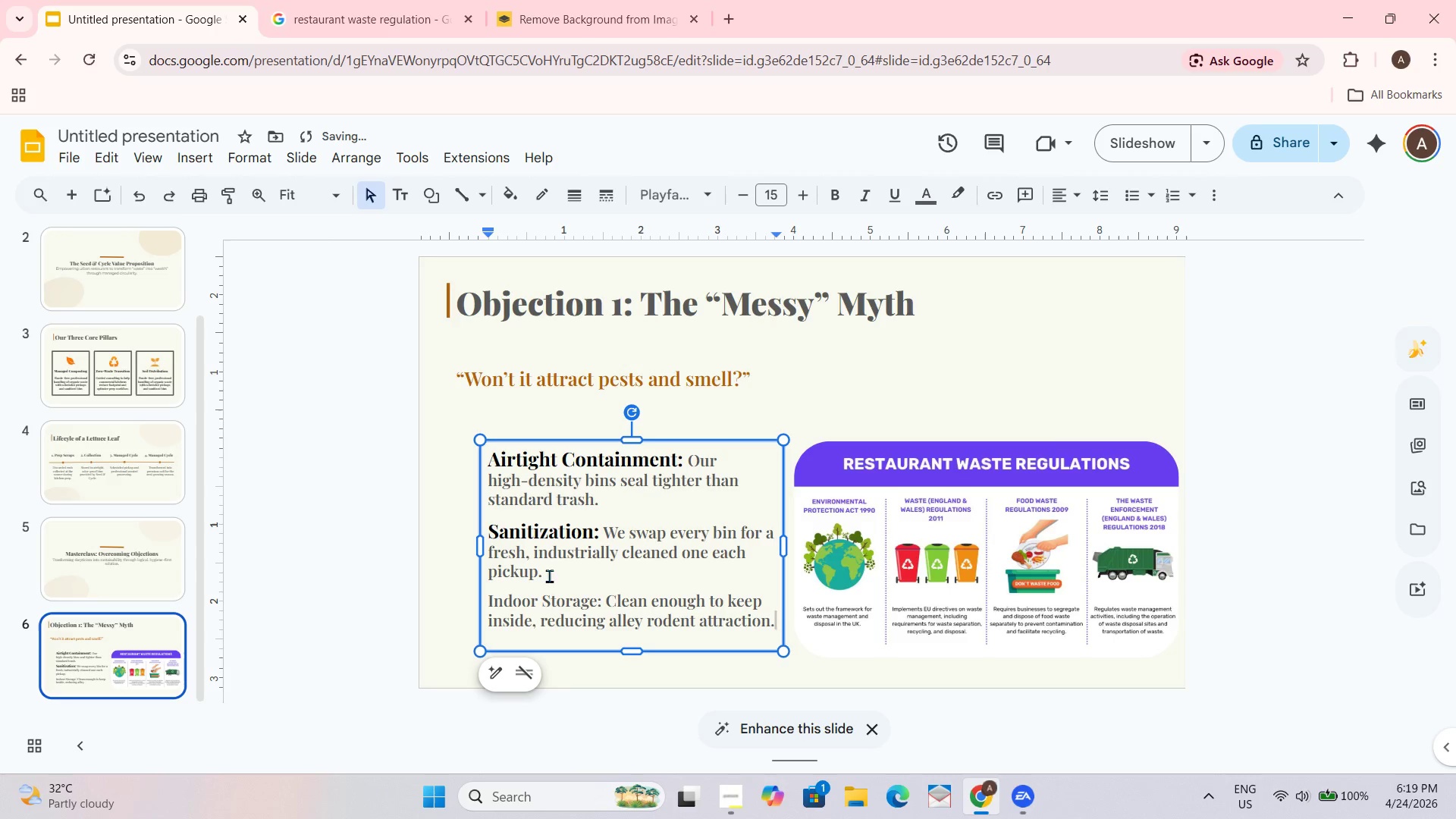 
left_click_drag(start_coordinate=[602, 601], to_coordinate=[489, 603])
 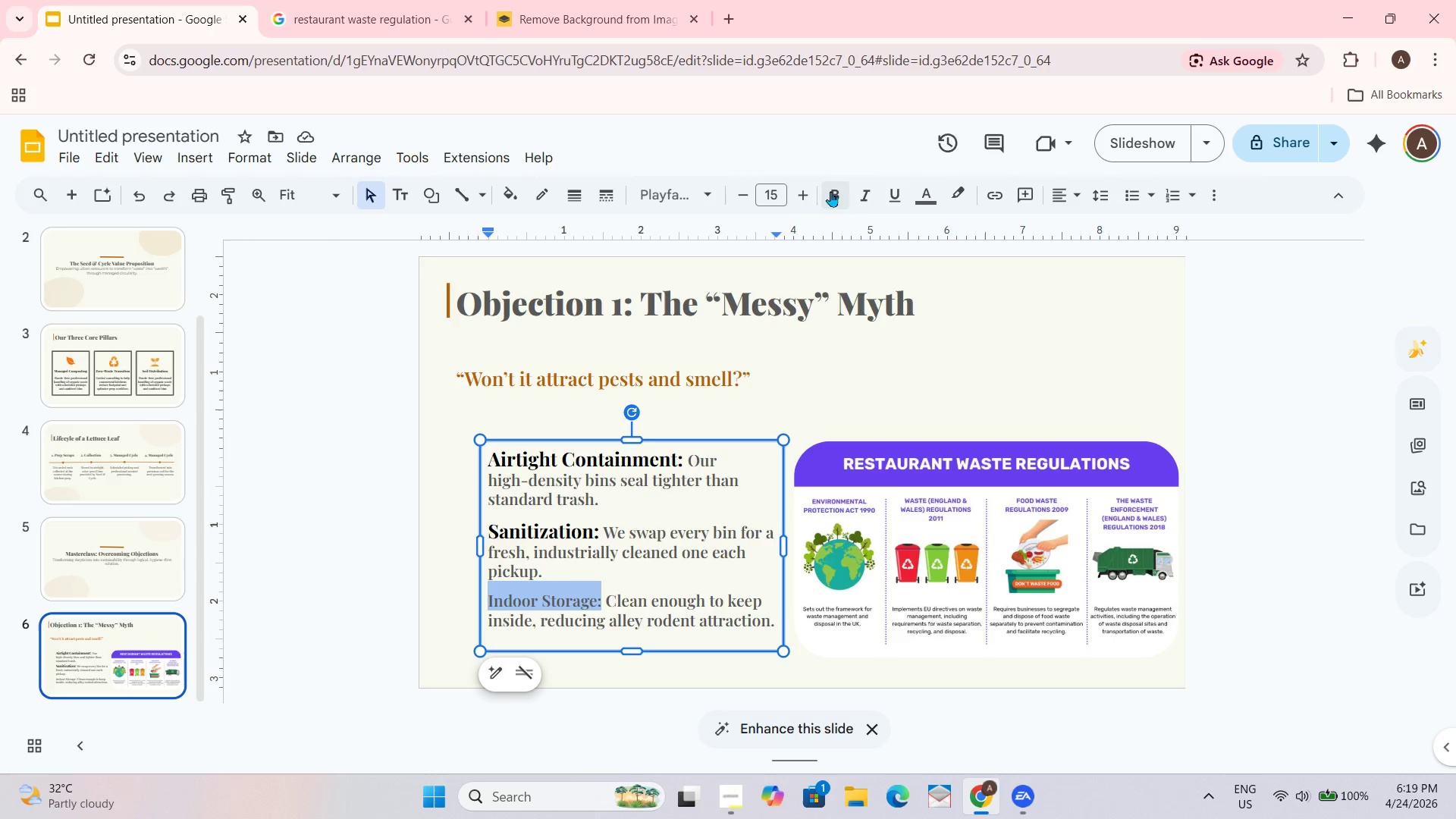 
double_click([801, 192])
 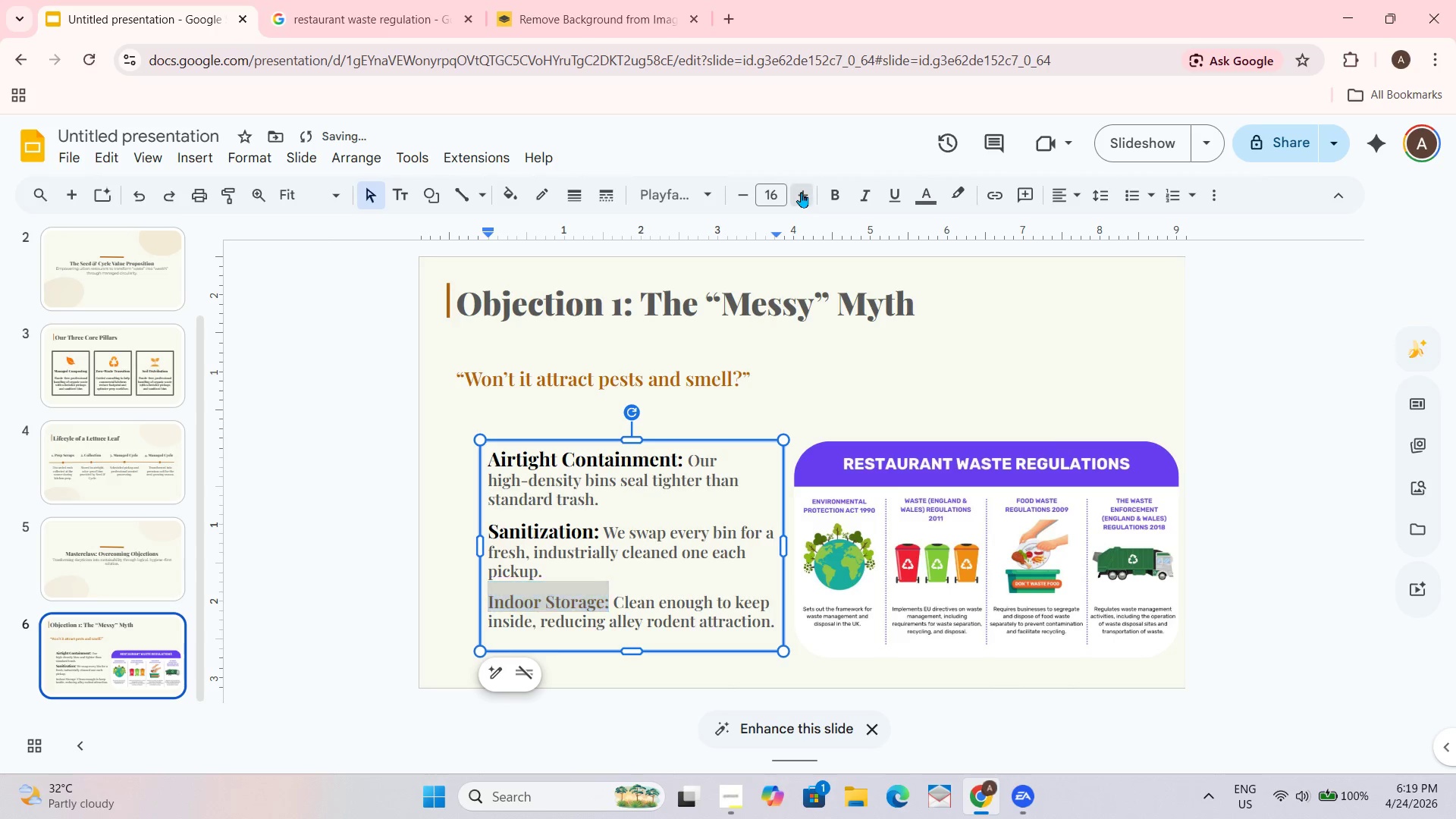 
triple_click([801, 192])
 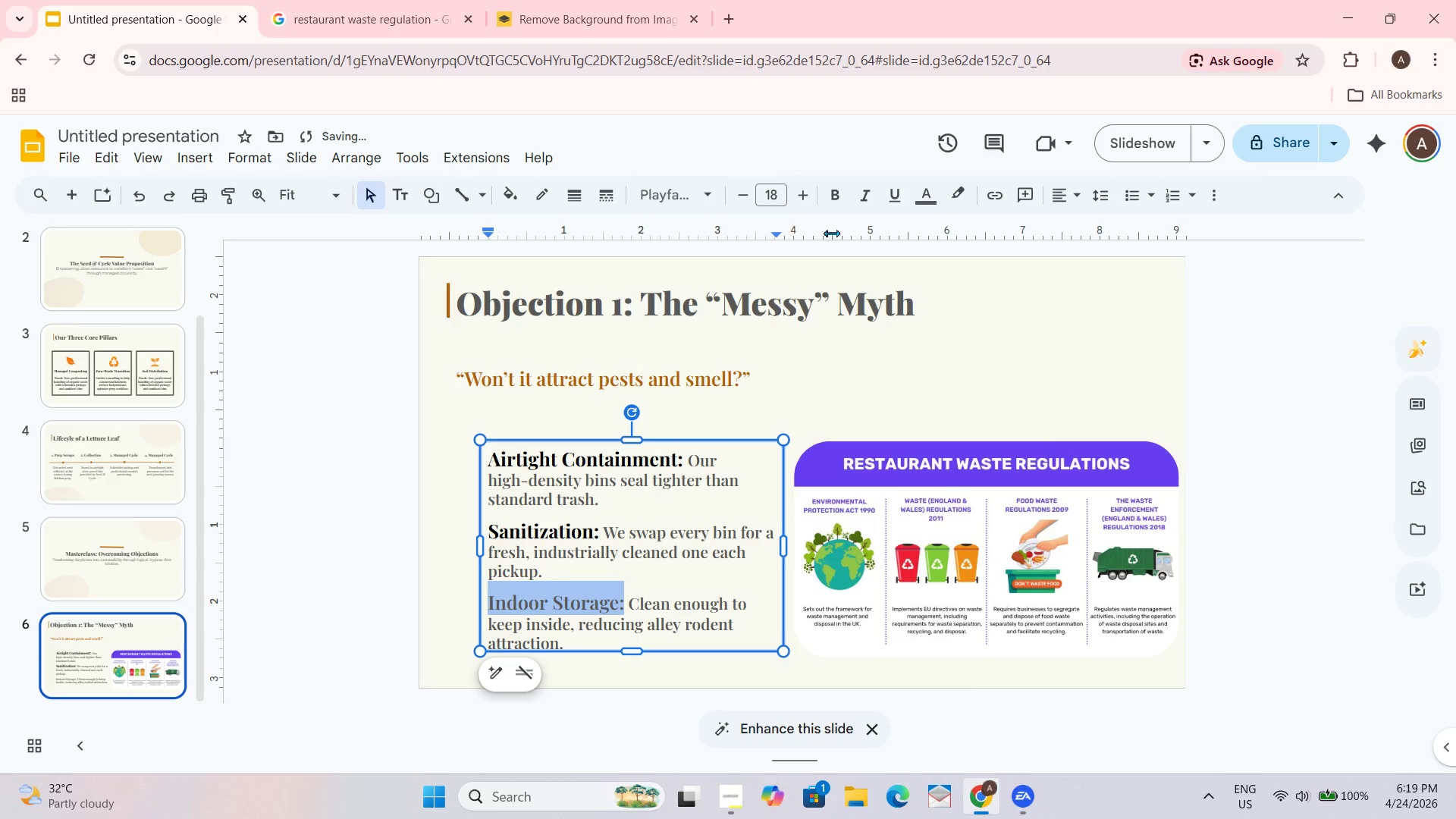 
hold_key(key=ControlLeft, duration=2.08)
 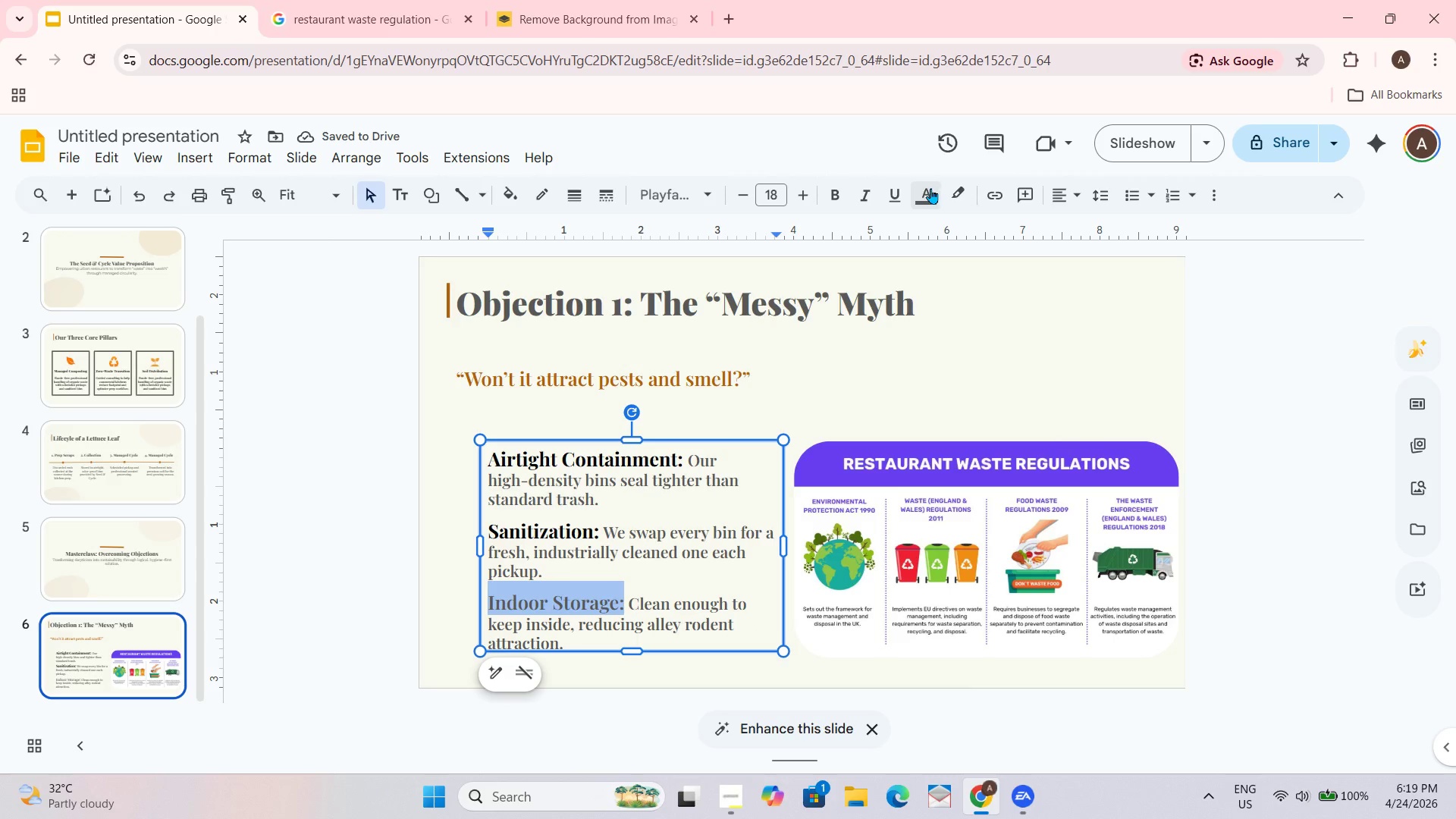 
left_click([928, 190])
 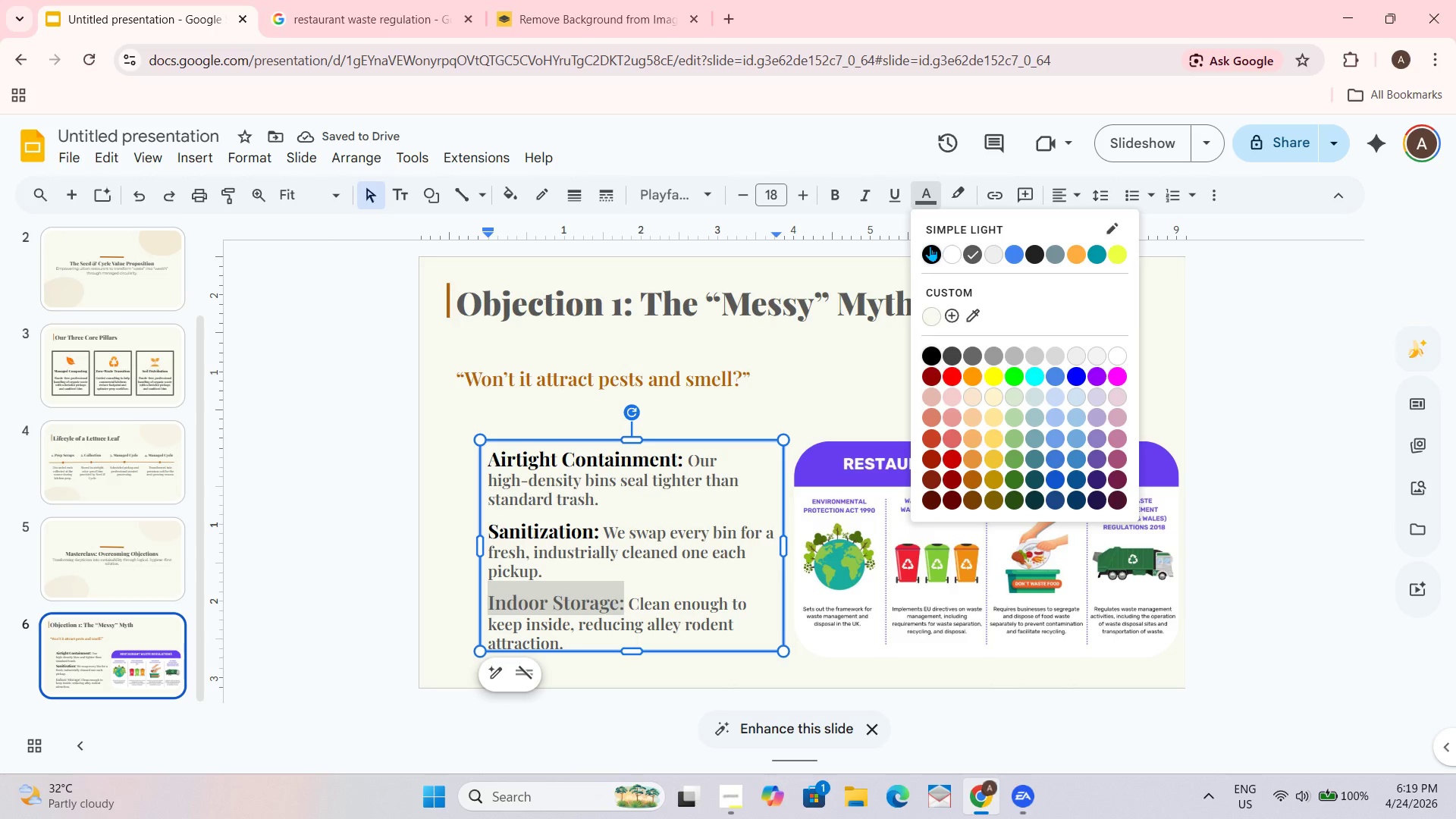 
left_click([930, 246])
 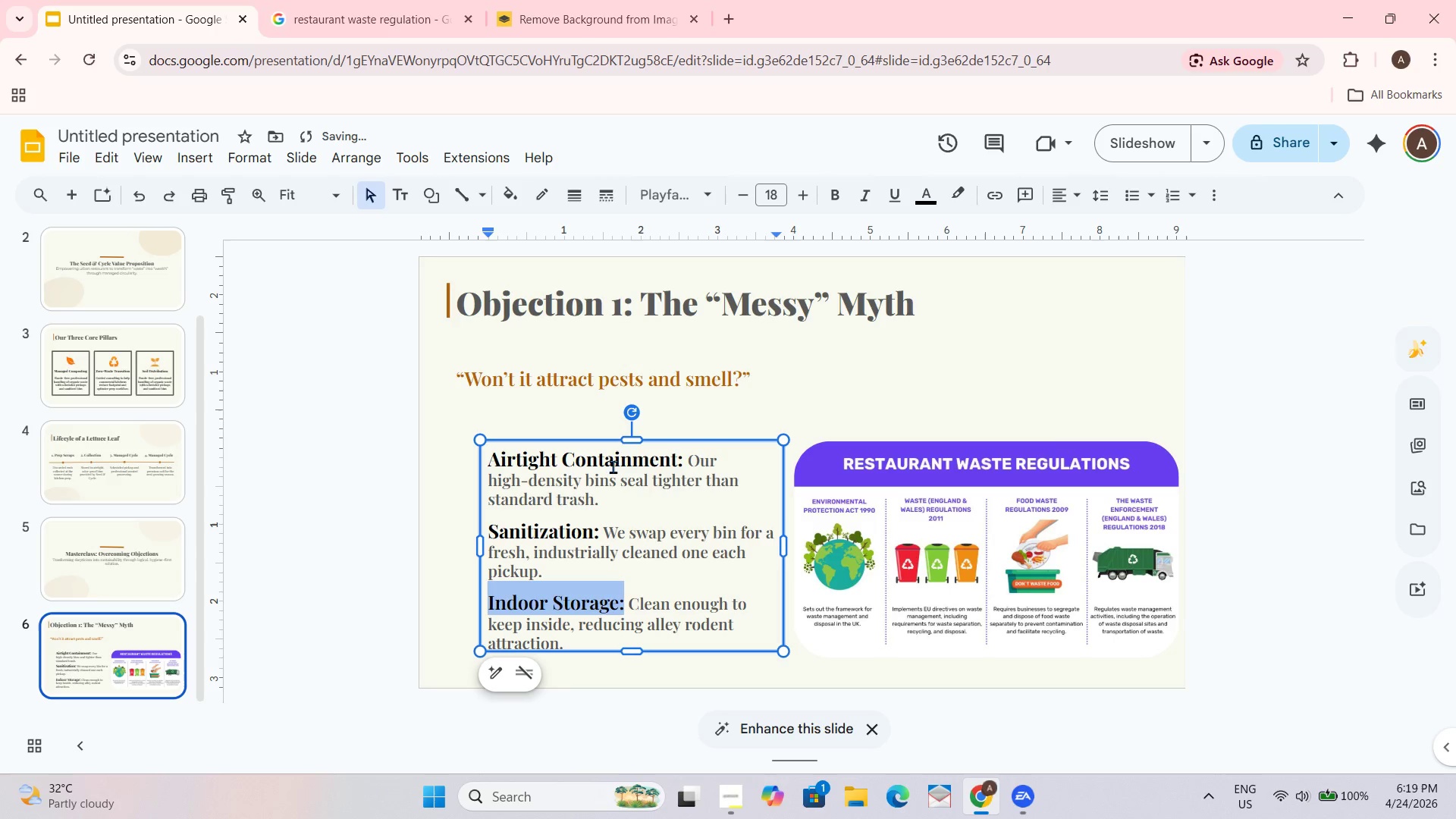 
double_click([842, 390])
 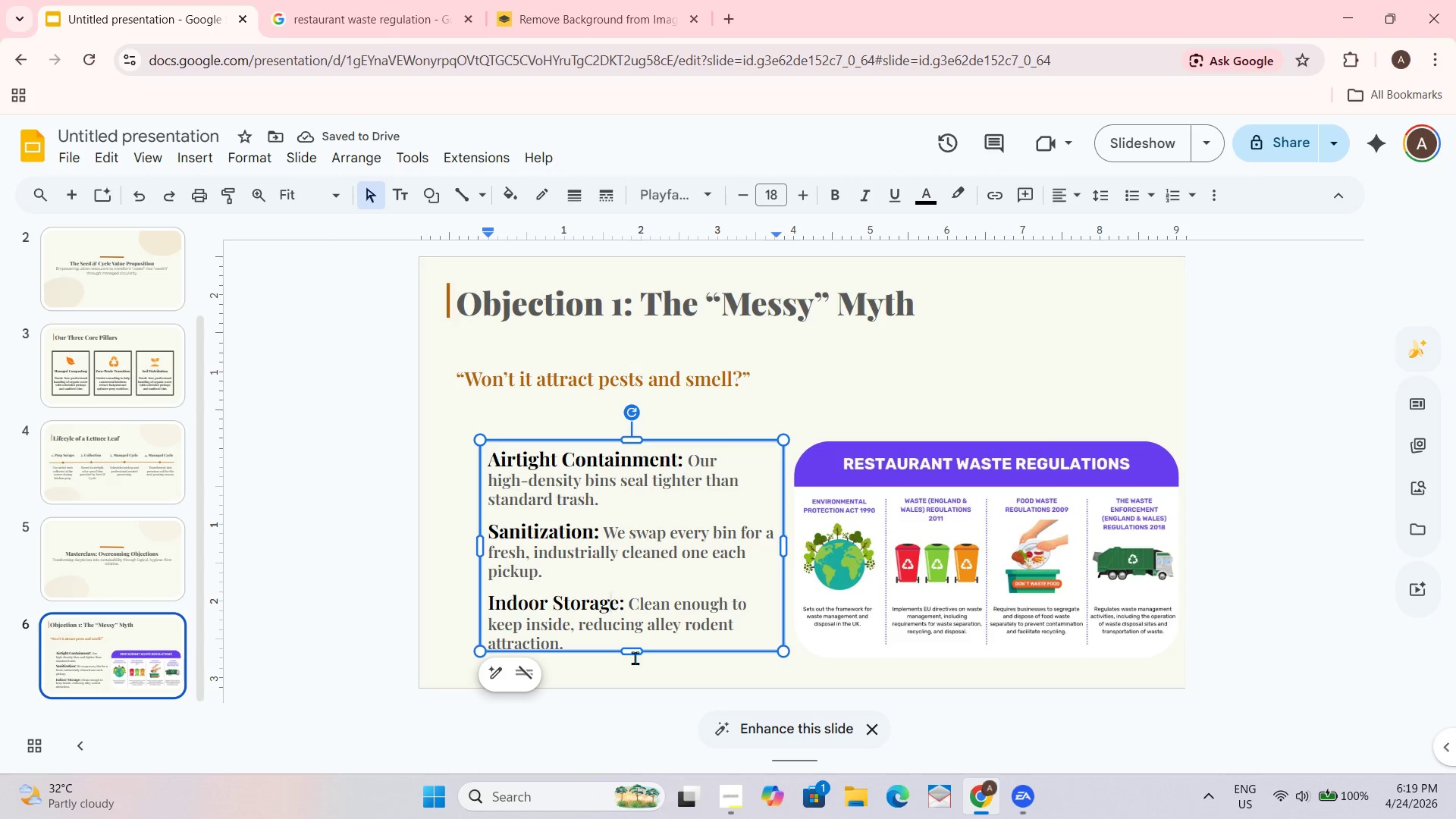 
left_click_drag(start_coordinate=[635, 652], to_coordinate=[633, 659])
 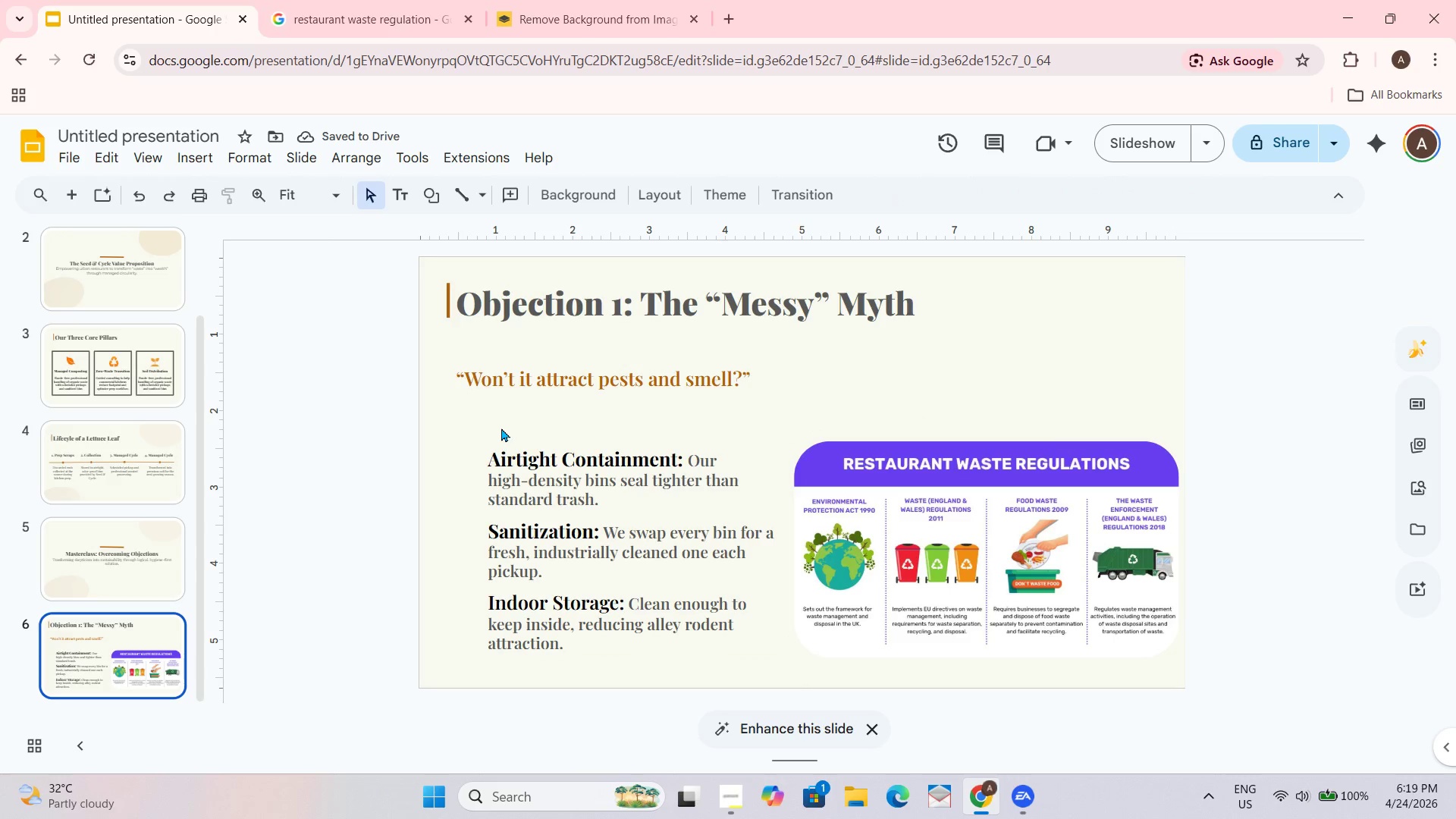 
left_click_drag(start_coordinate=[629, 441], to_coordinate=[629, 431])
 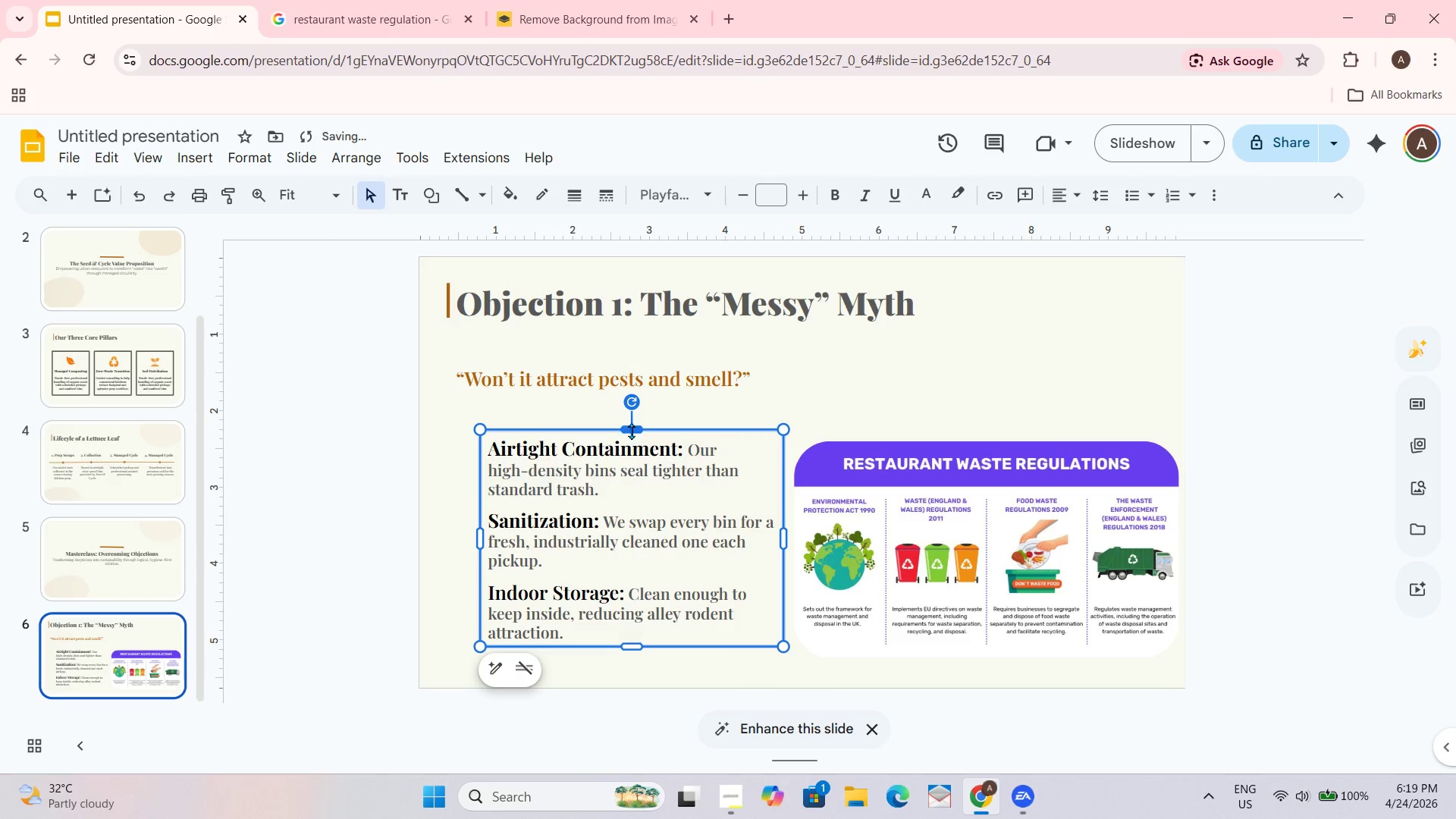 
left_click_drag(start_coordinate=[632, 429], to_coordinate=[632, 419])
 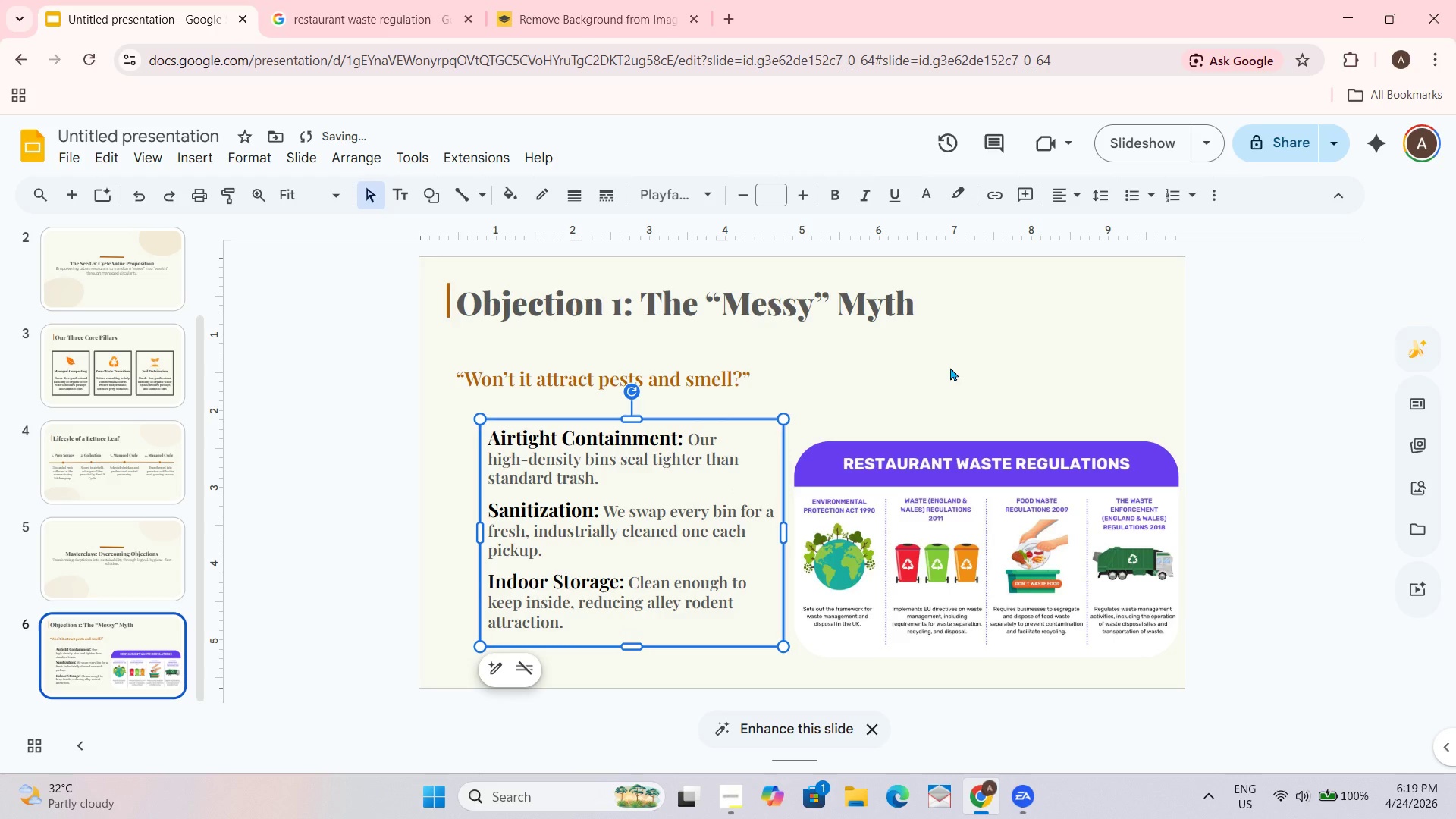 
left_click([950, 365])
 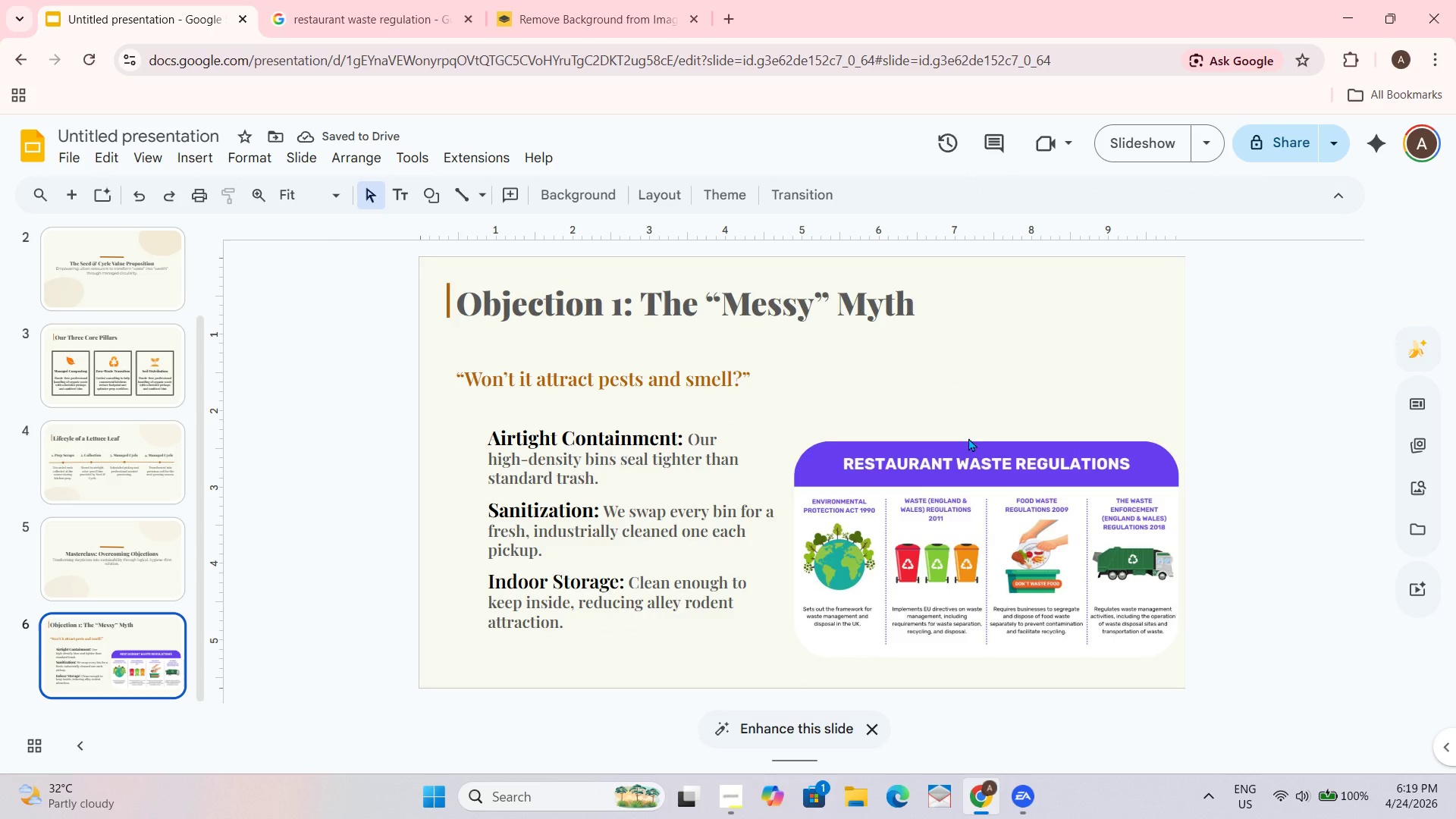 
left_click_drag(start_coordinate=[968, 448], to_coordinate=[965, 412])
 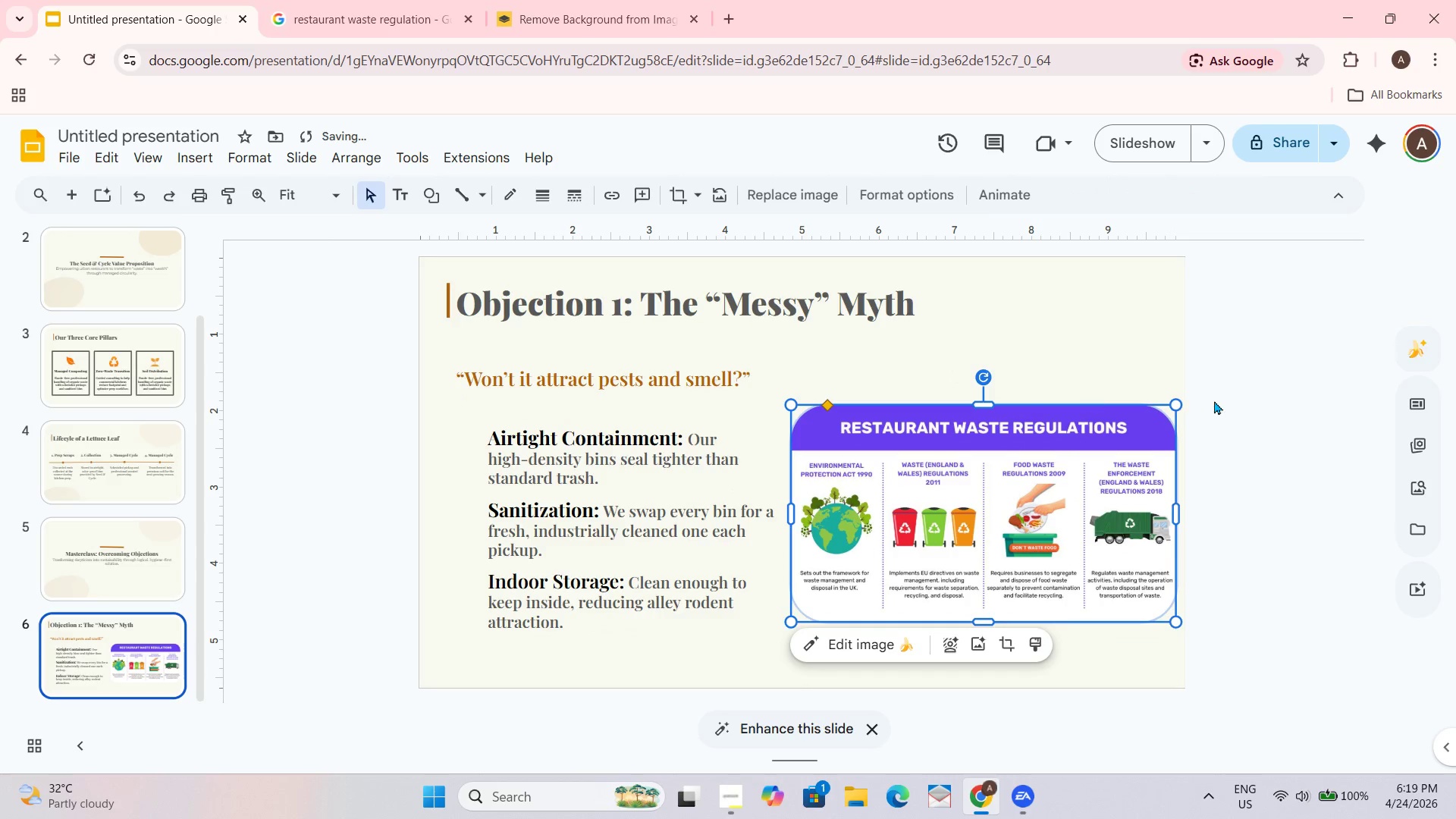 
left_click([1214, 400])
 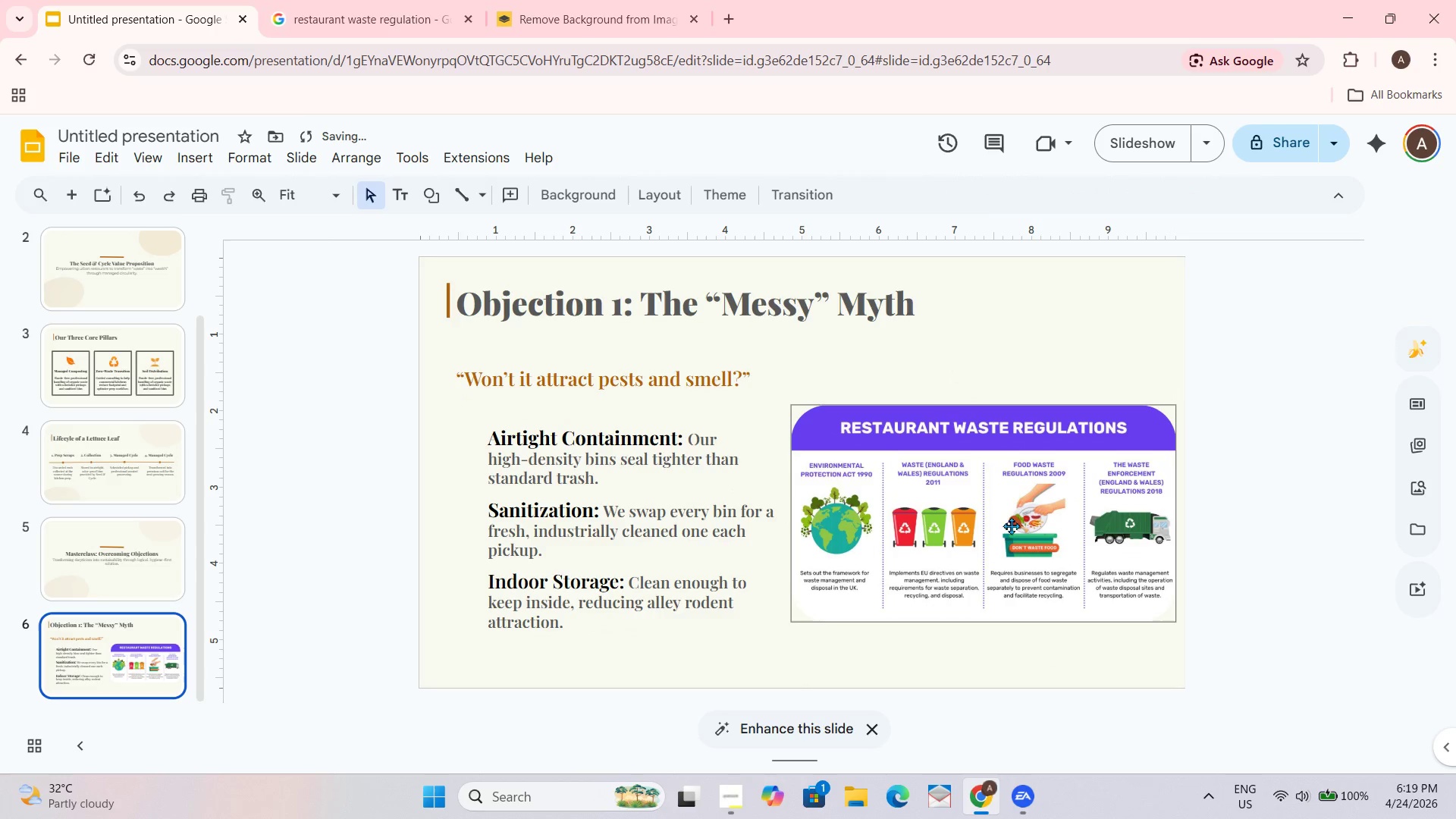 
left_click_drag(start_coordinate=[1009, 439], to_coordinate=[1009, 450])
 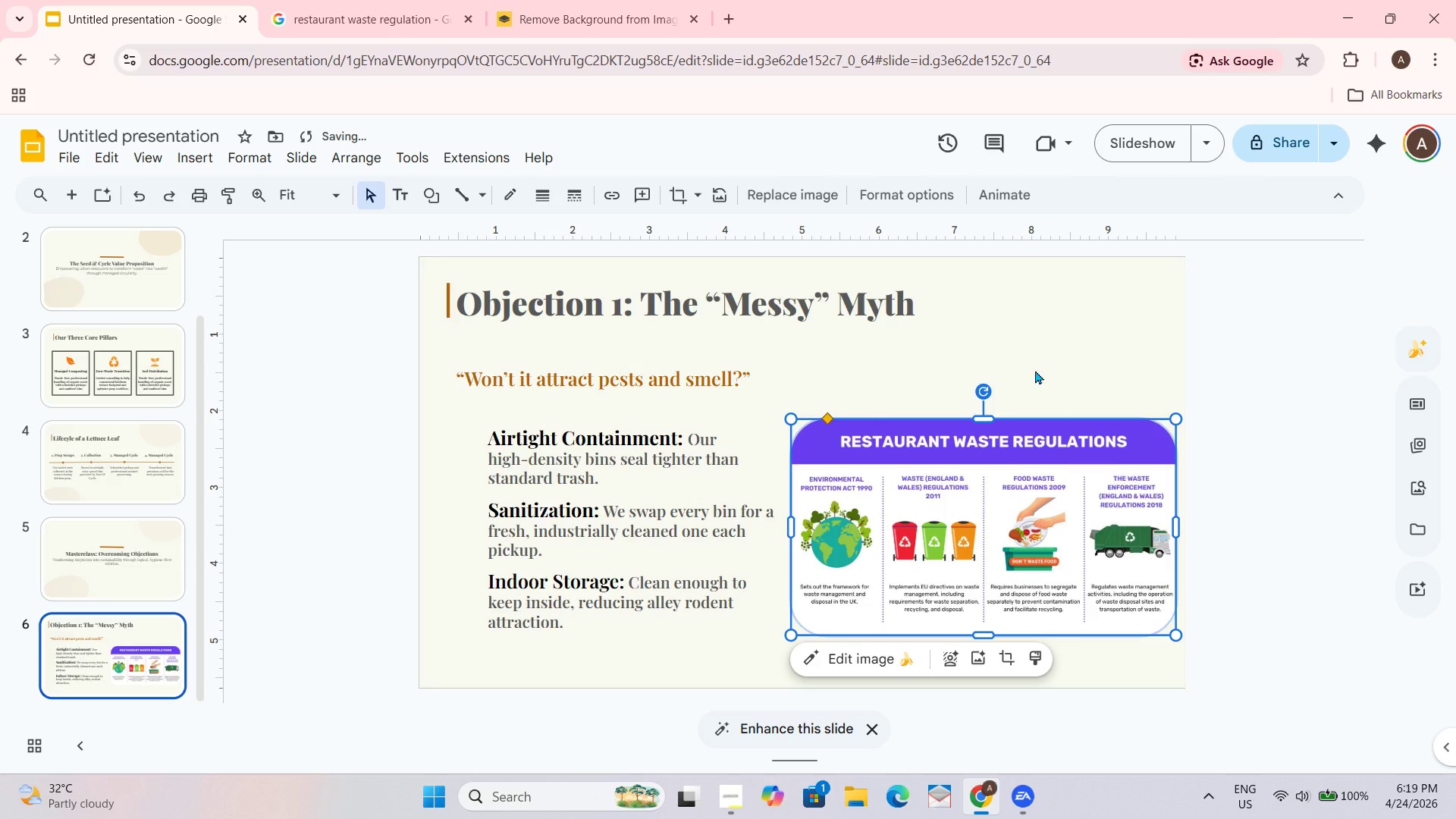 
left_click([1040, 359])
 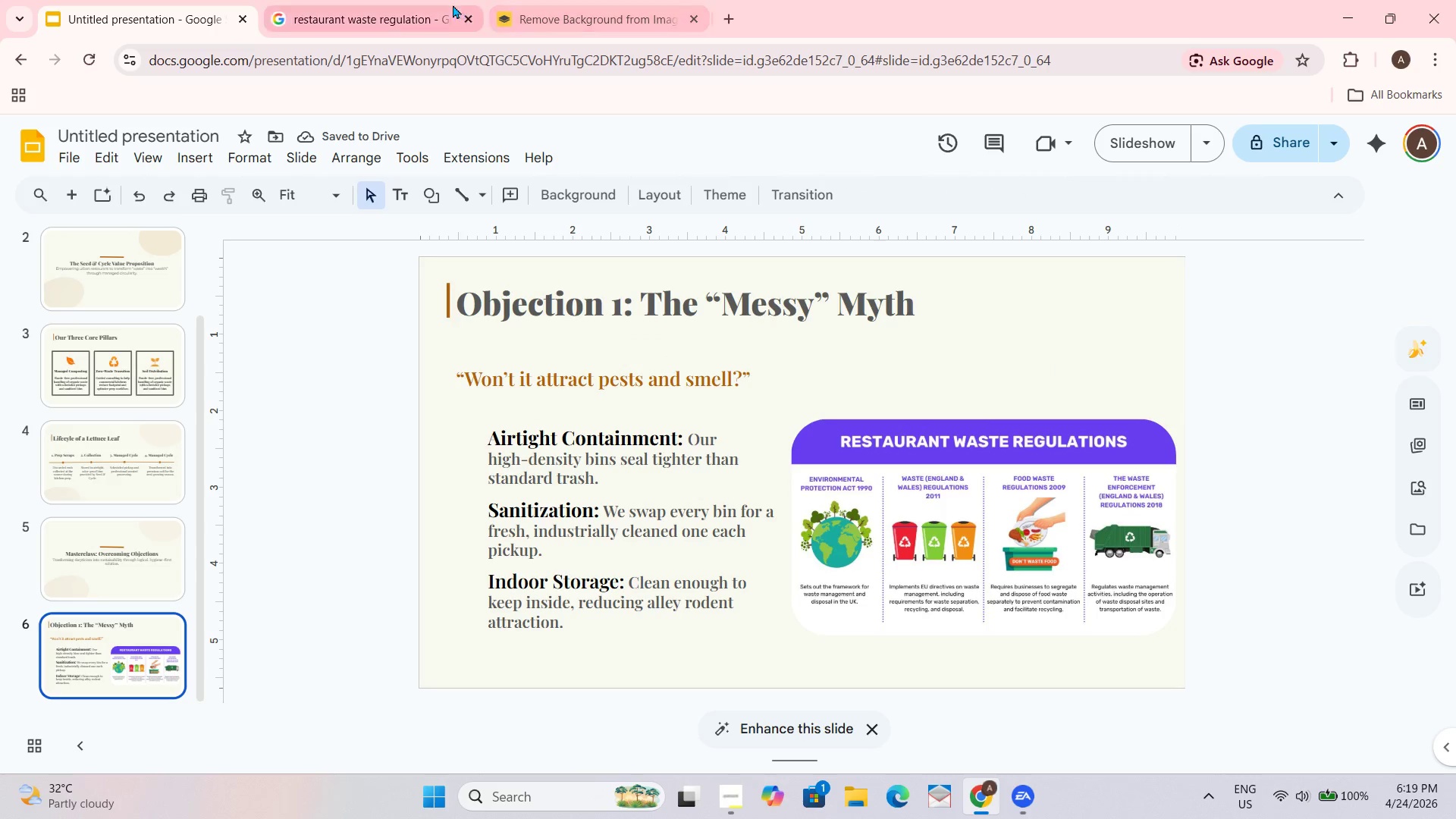 
left_click([366, 0])
 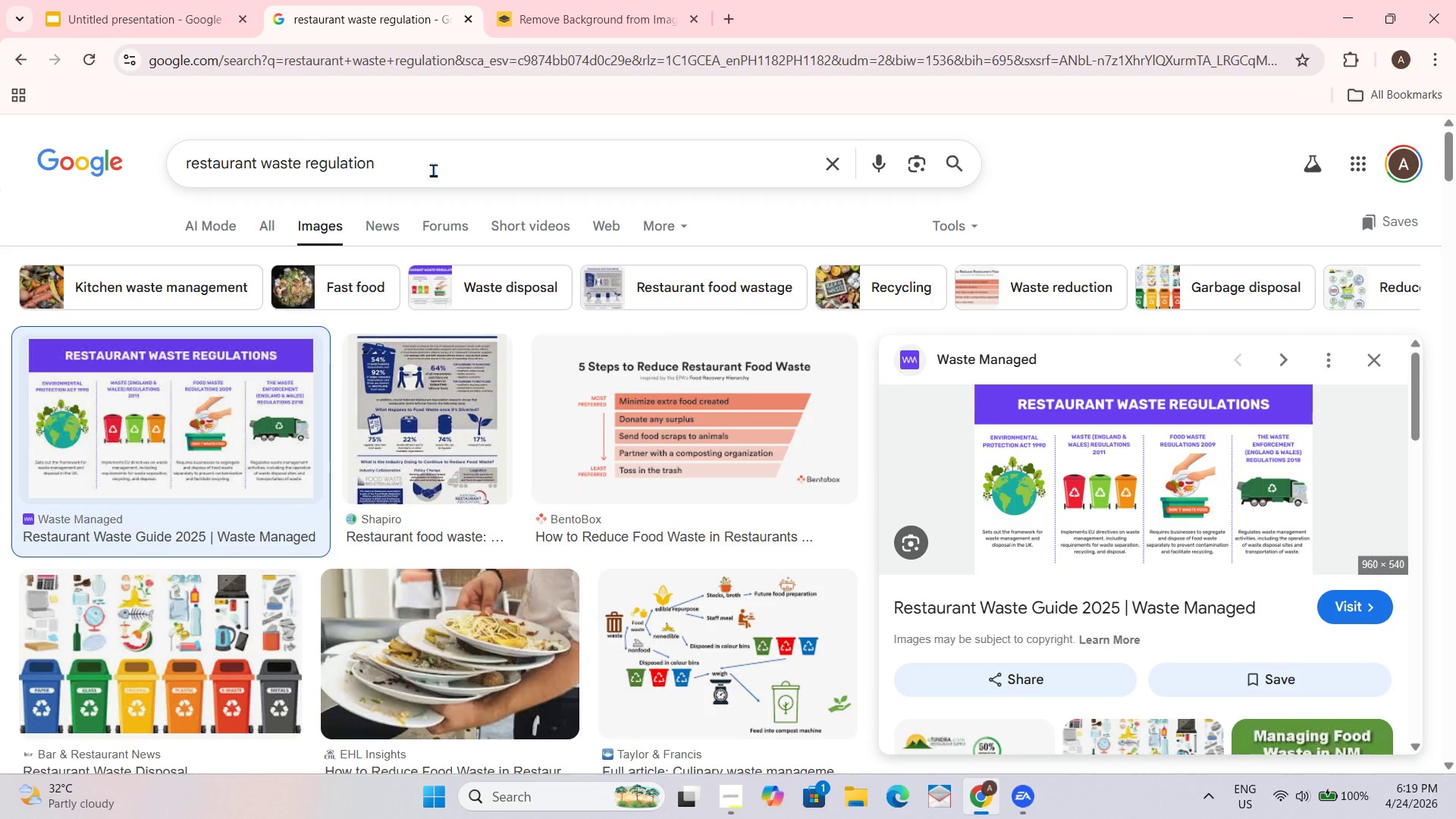 
left_click_drag(start_coordinate=[444, 168], to_coordinate=[73, 202])
 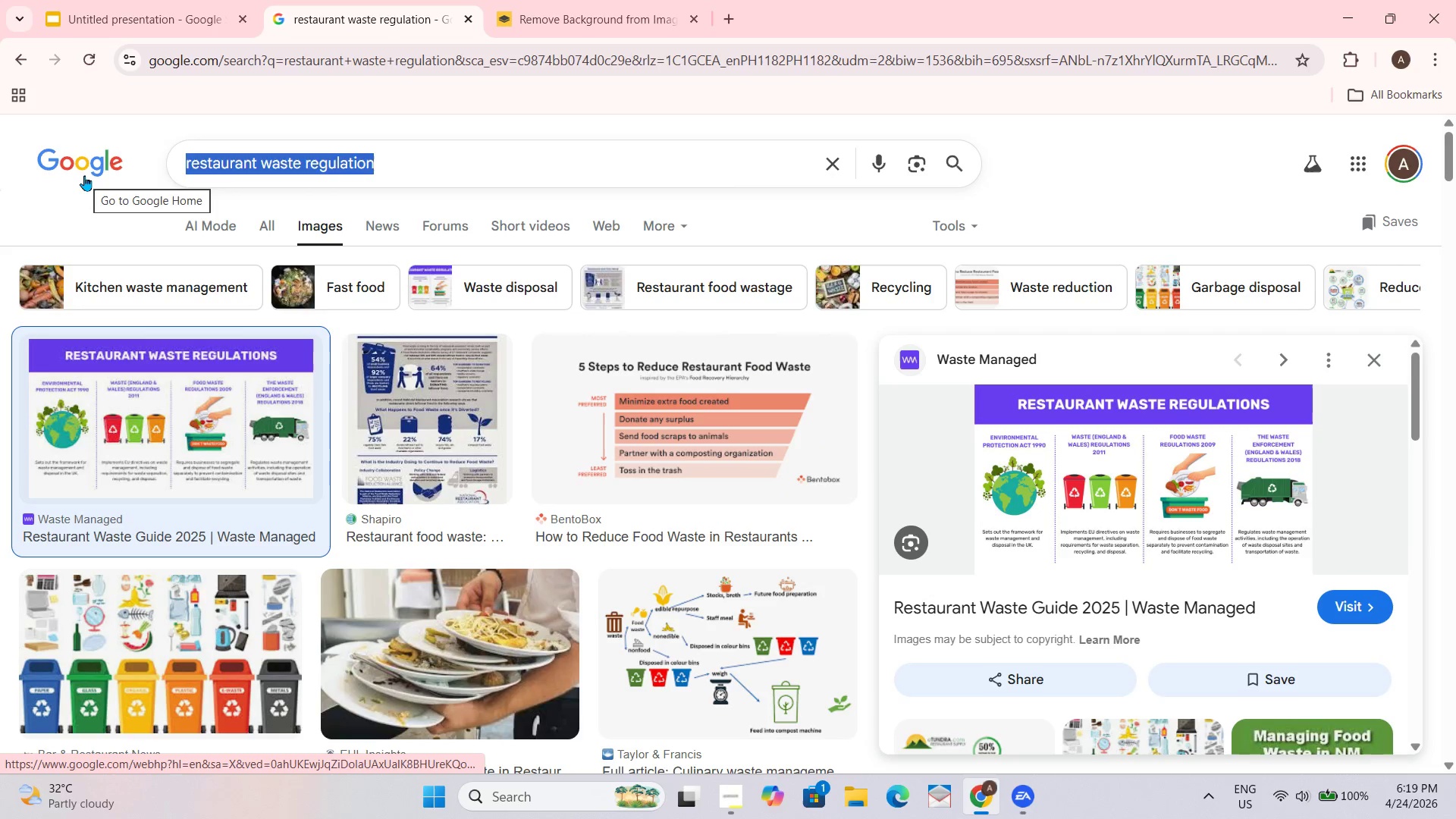 
type(orange check Icdo)
key(Backspace)
key(Backspace)
type(on)
 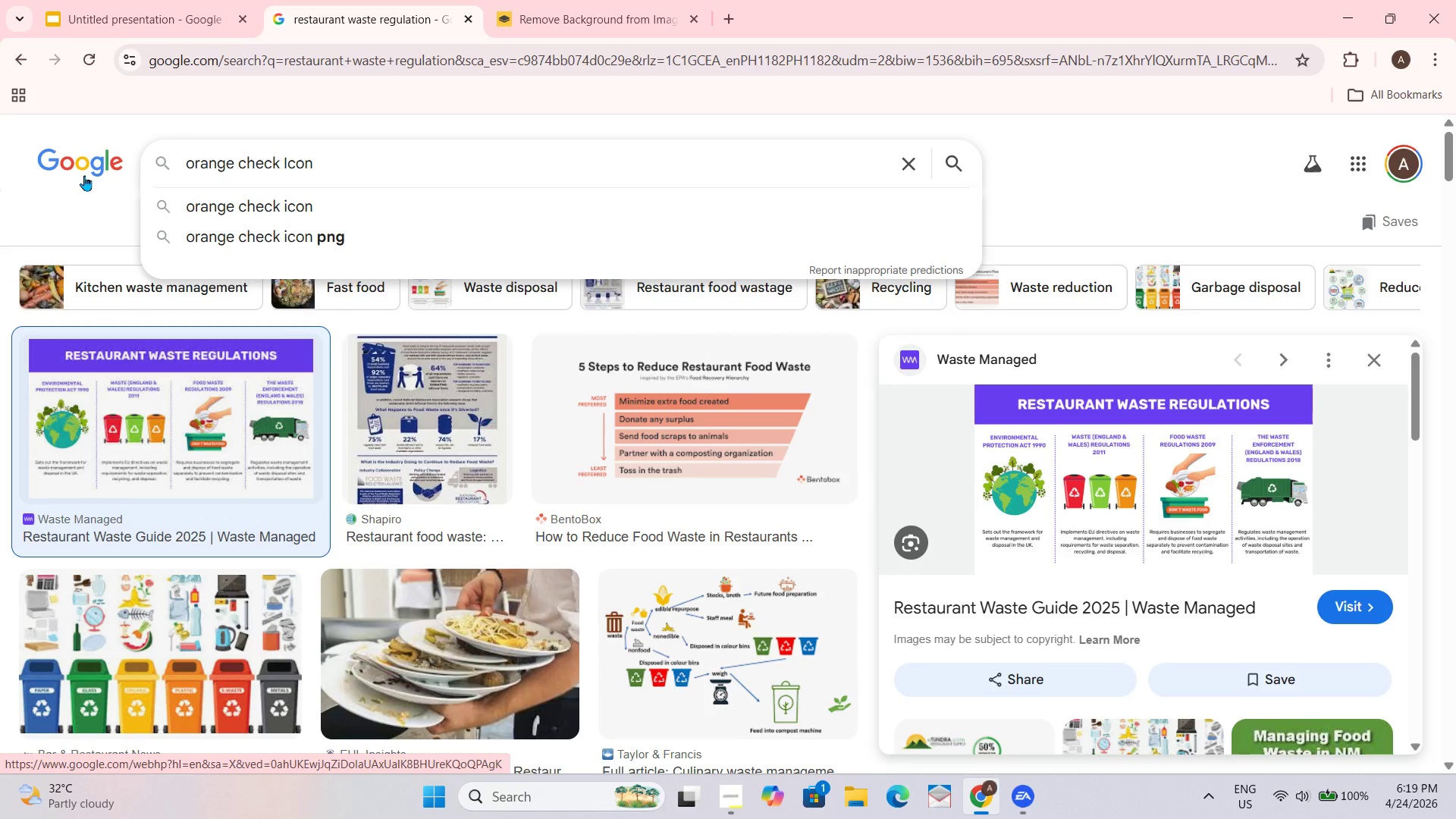 
key(Enter)
 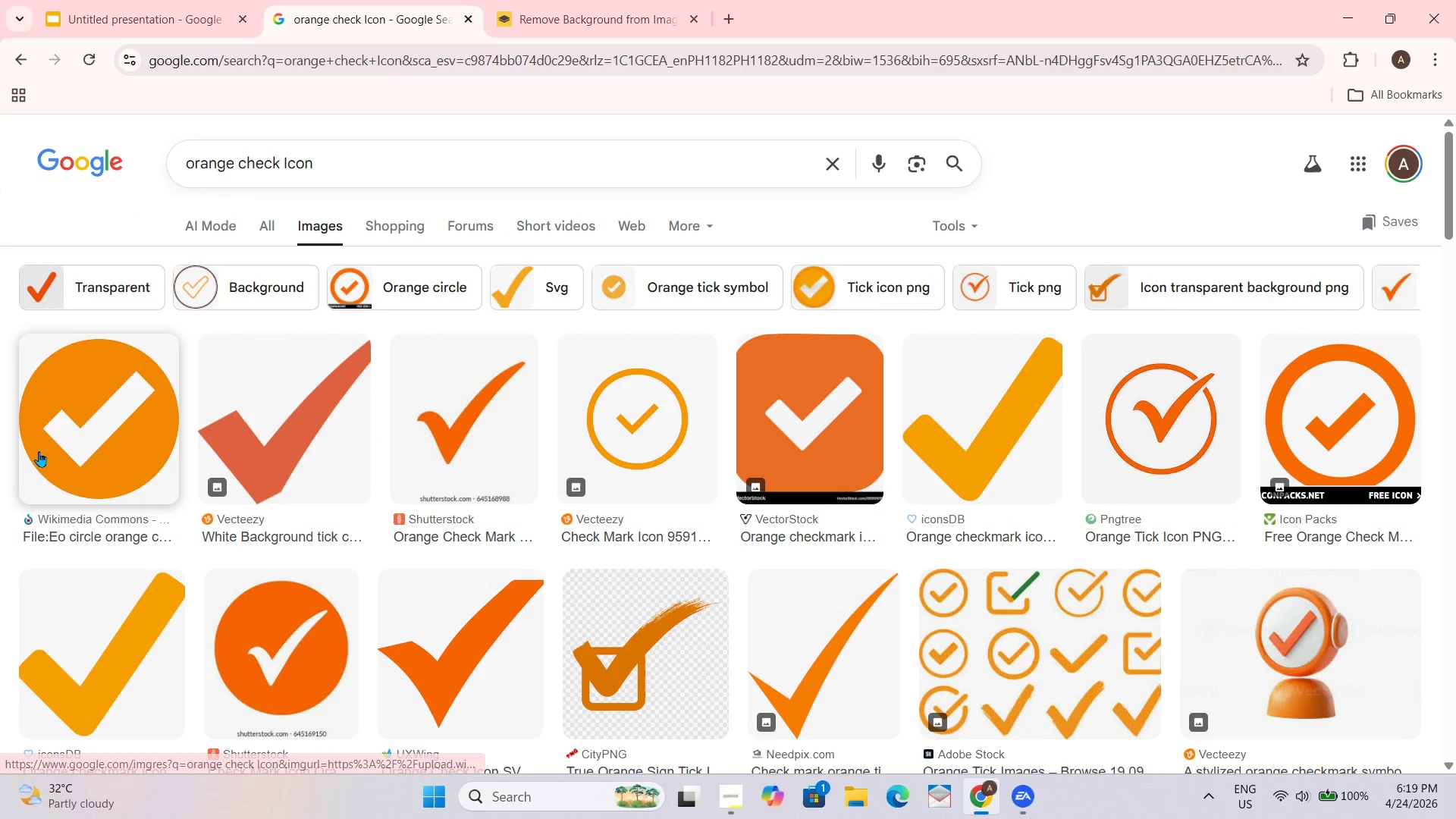 
wait(5.03)
 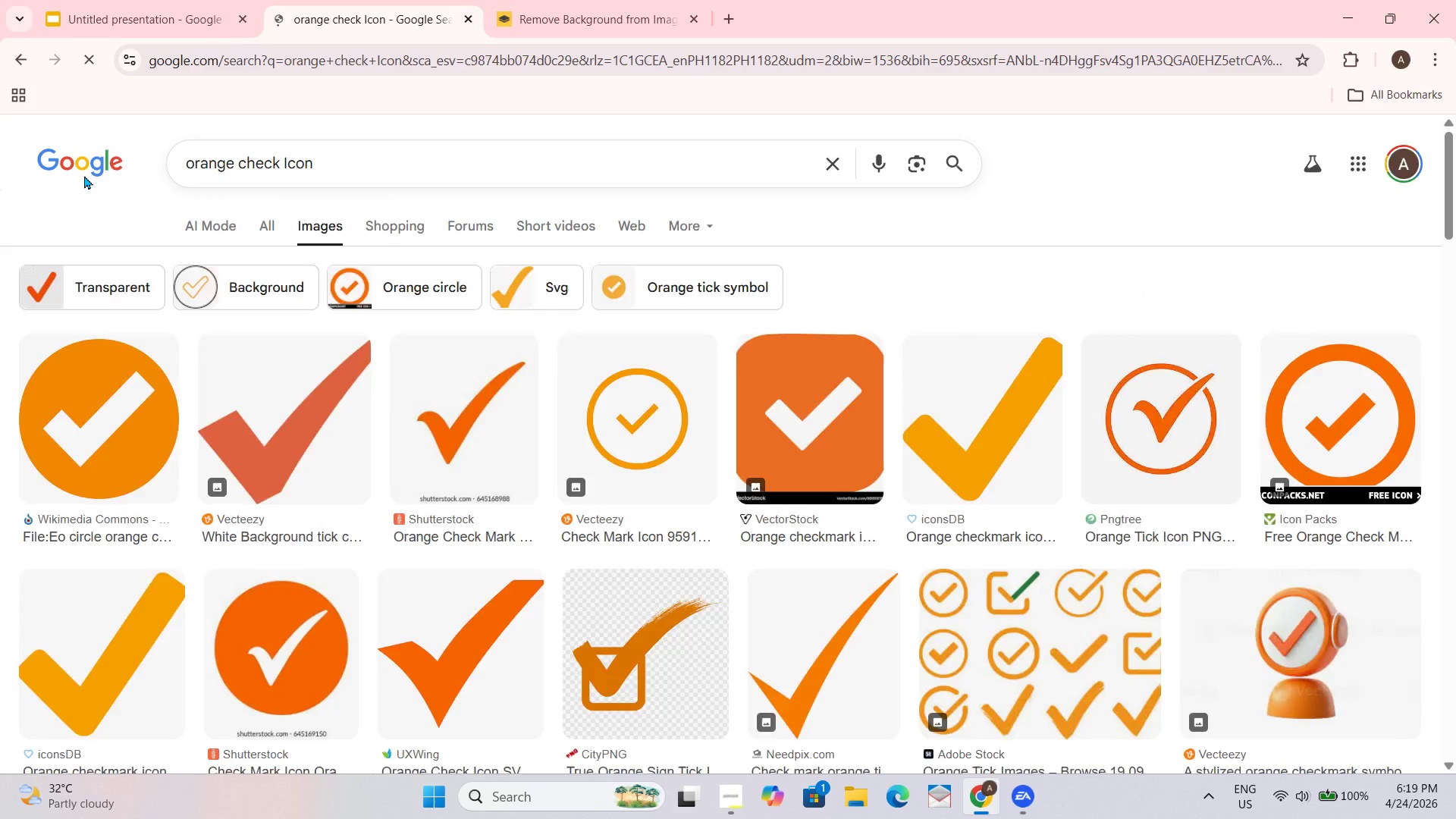 
scroll: coordinate [424, 647], scroll_direction: down, amount: 4.0
 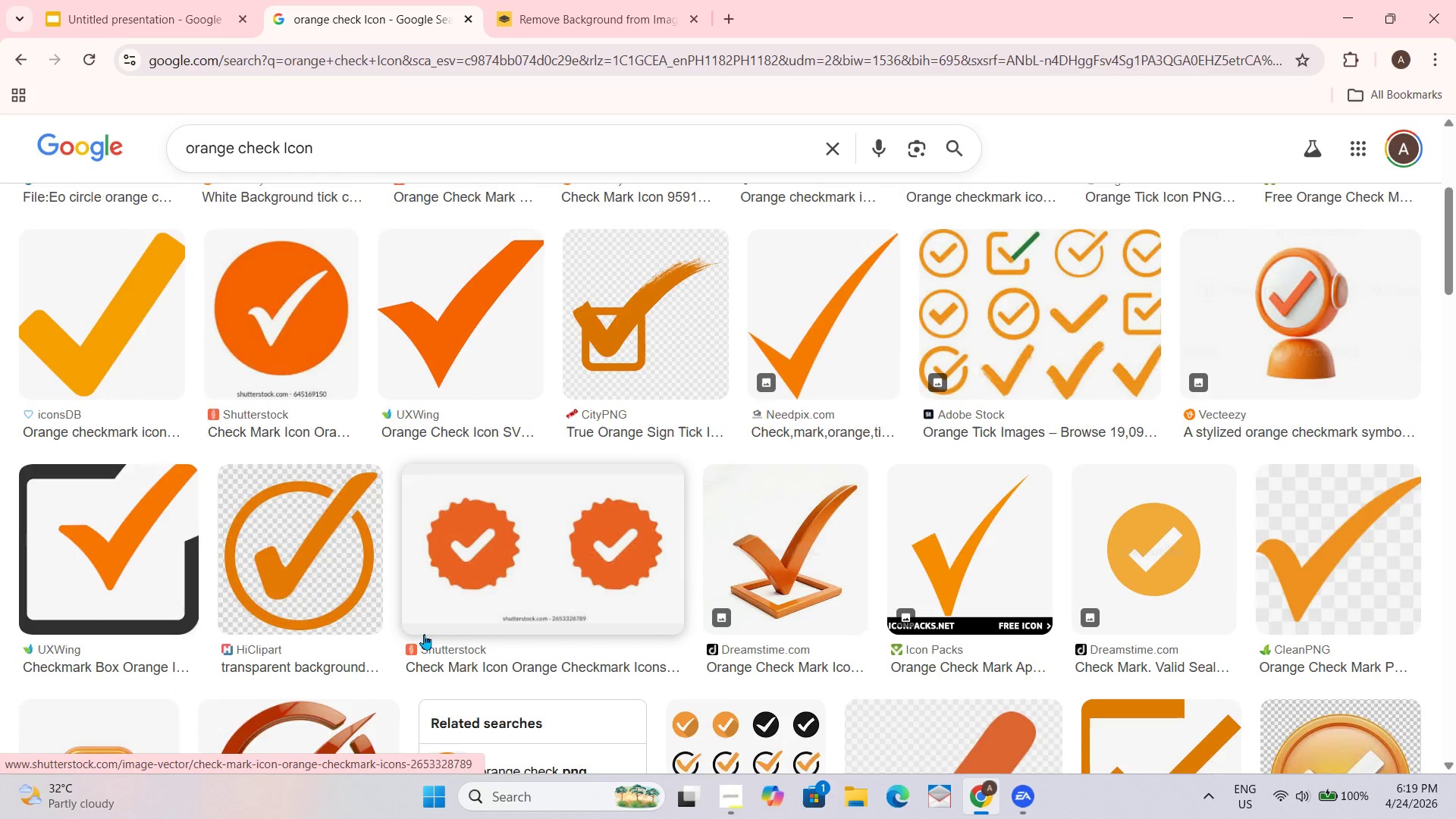 
mouse_move([424, 627])
 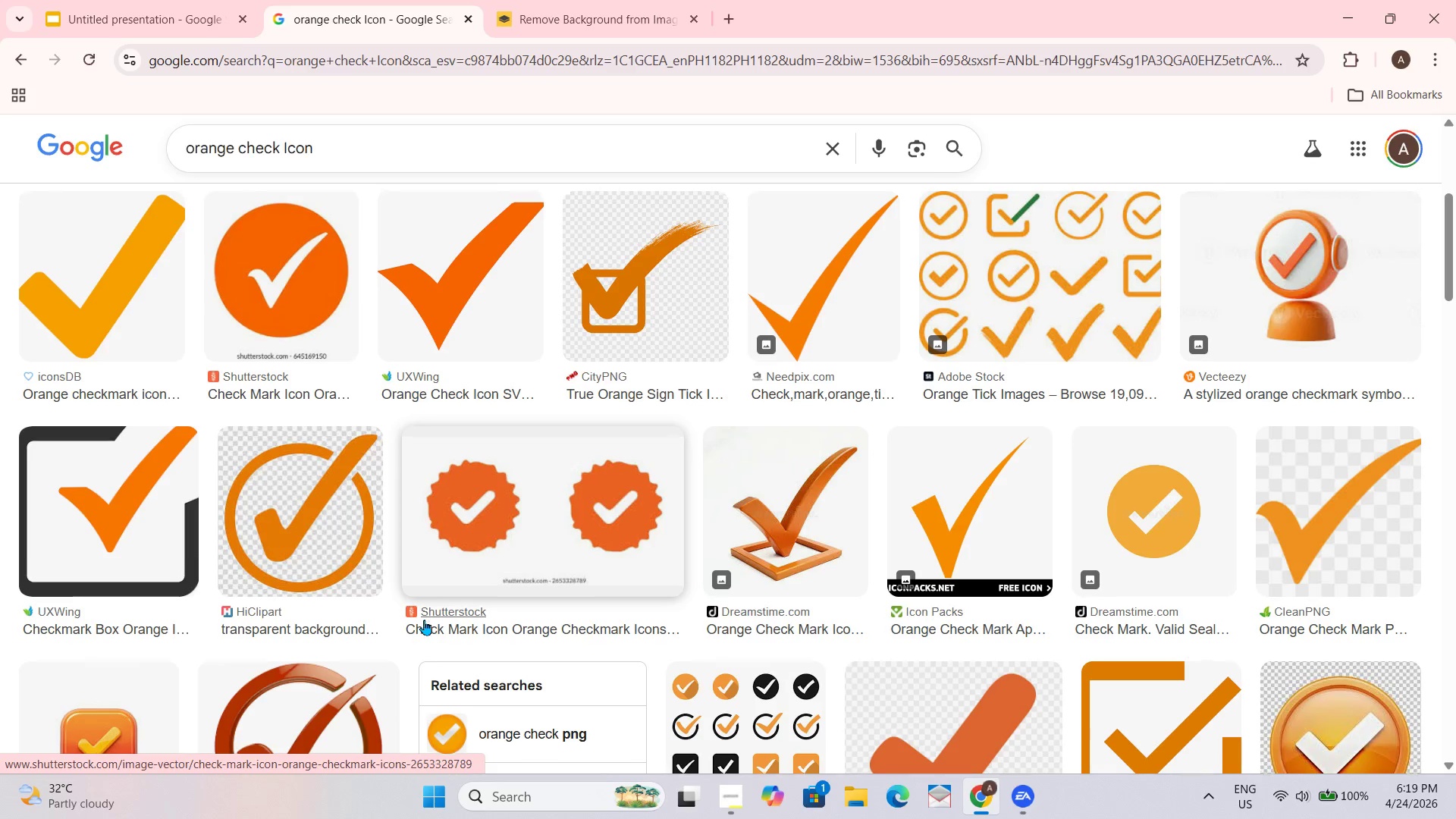 
scroll: coordinate [401, 556], scroll_direction: up, amount: 5.0
 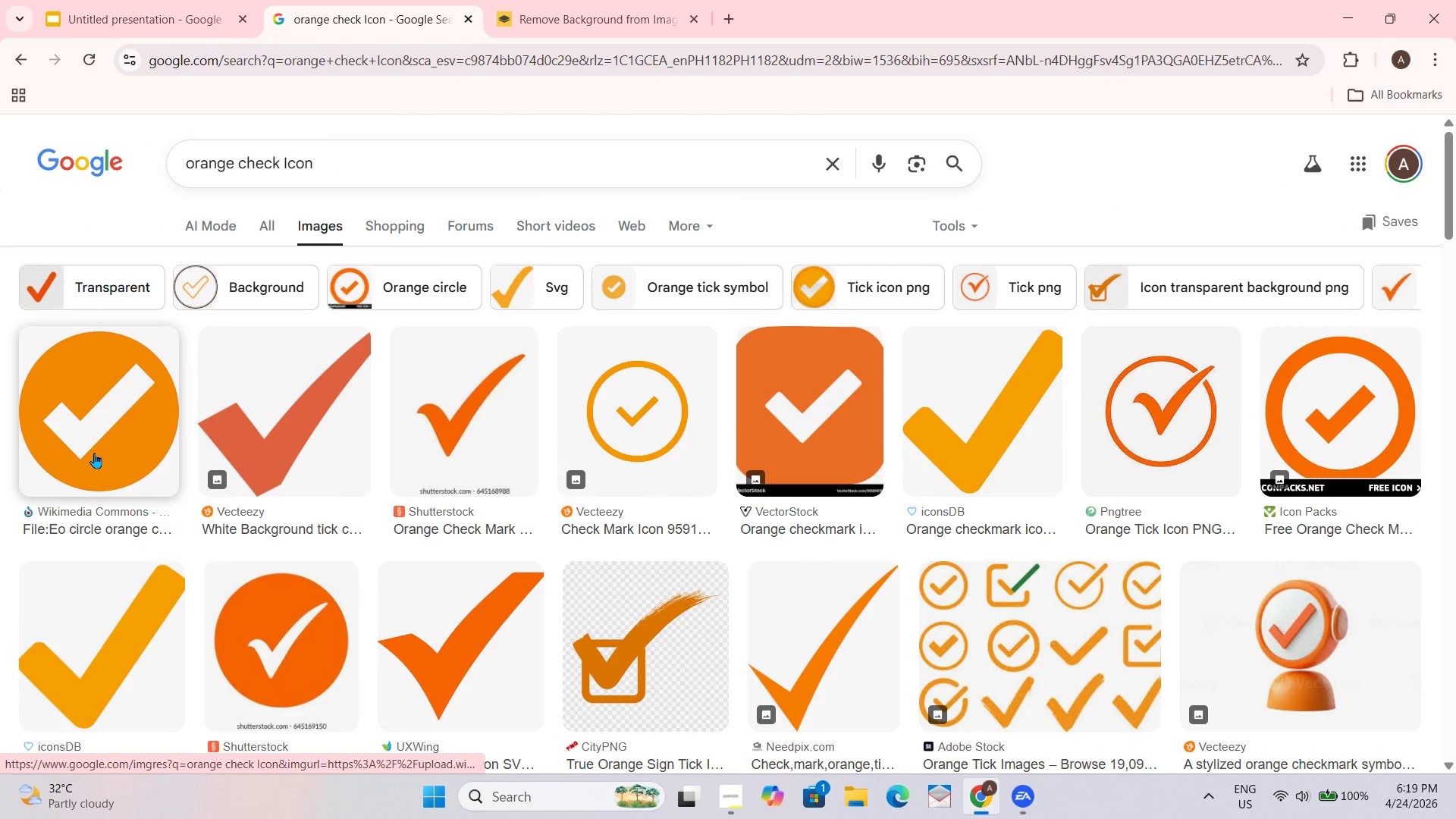 
left_click([94, 451])
 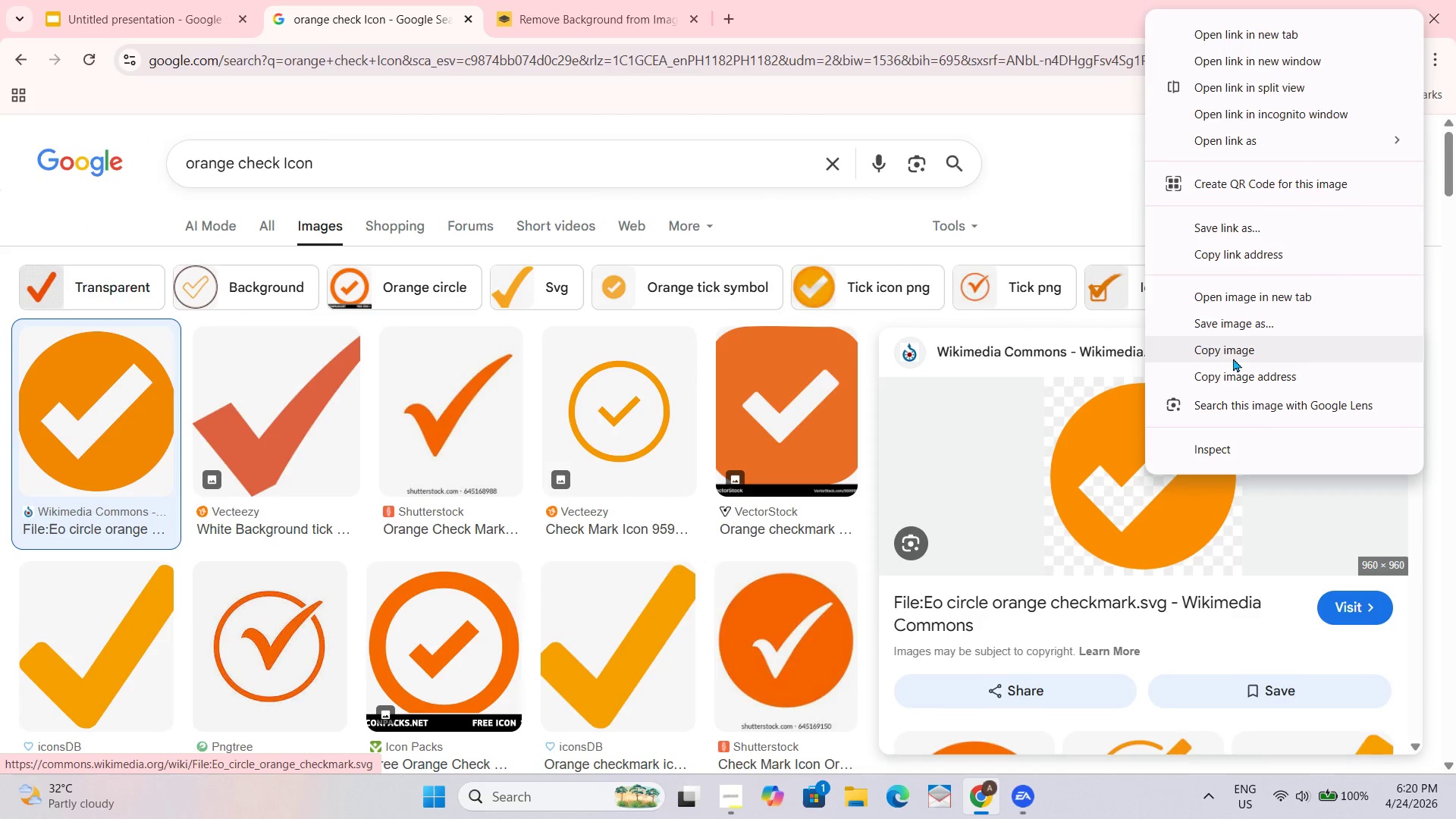 
left_click([1236, 356])
 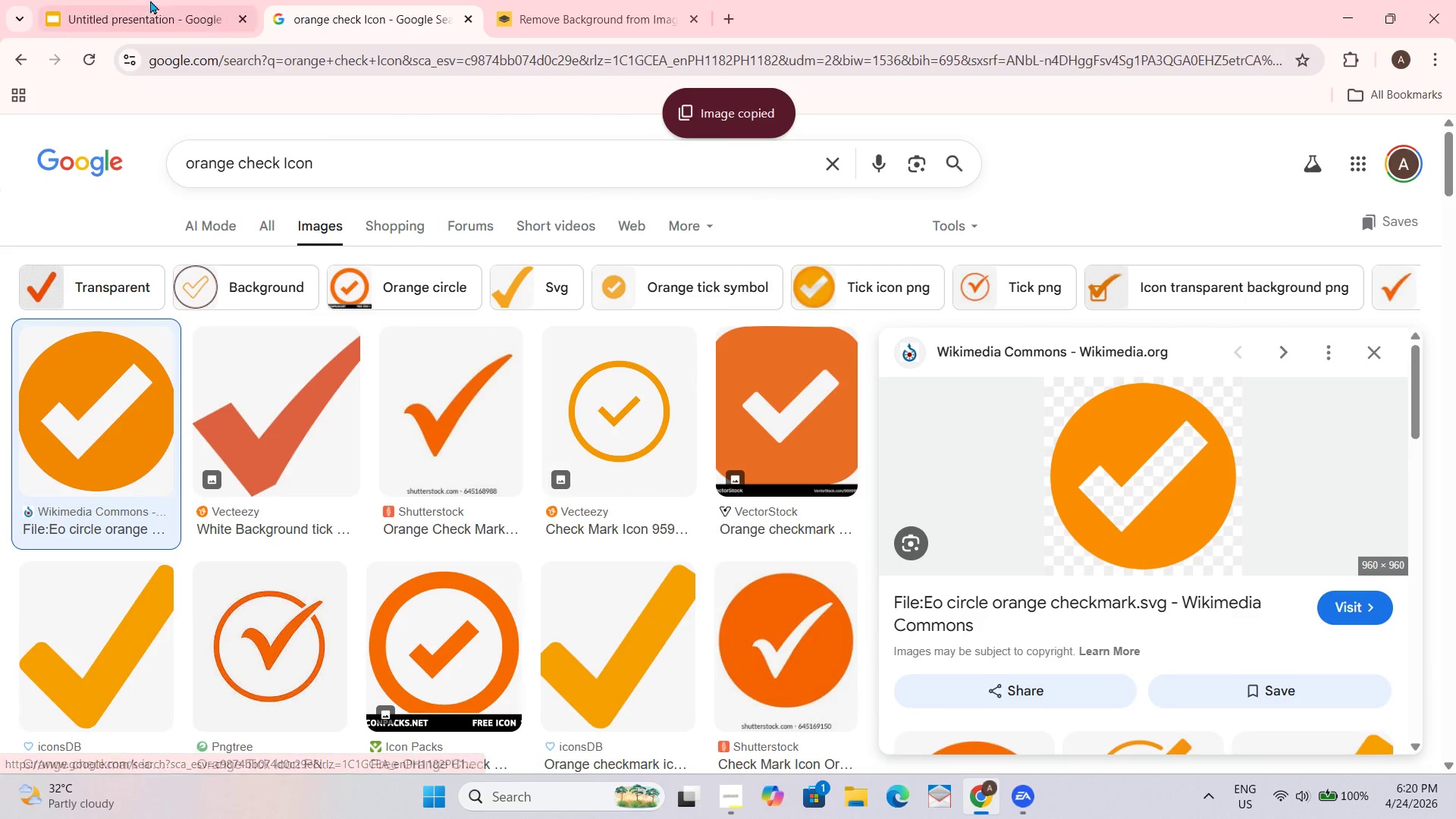 
left_click([124, 0])
 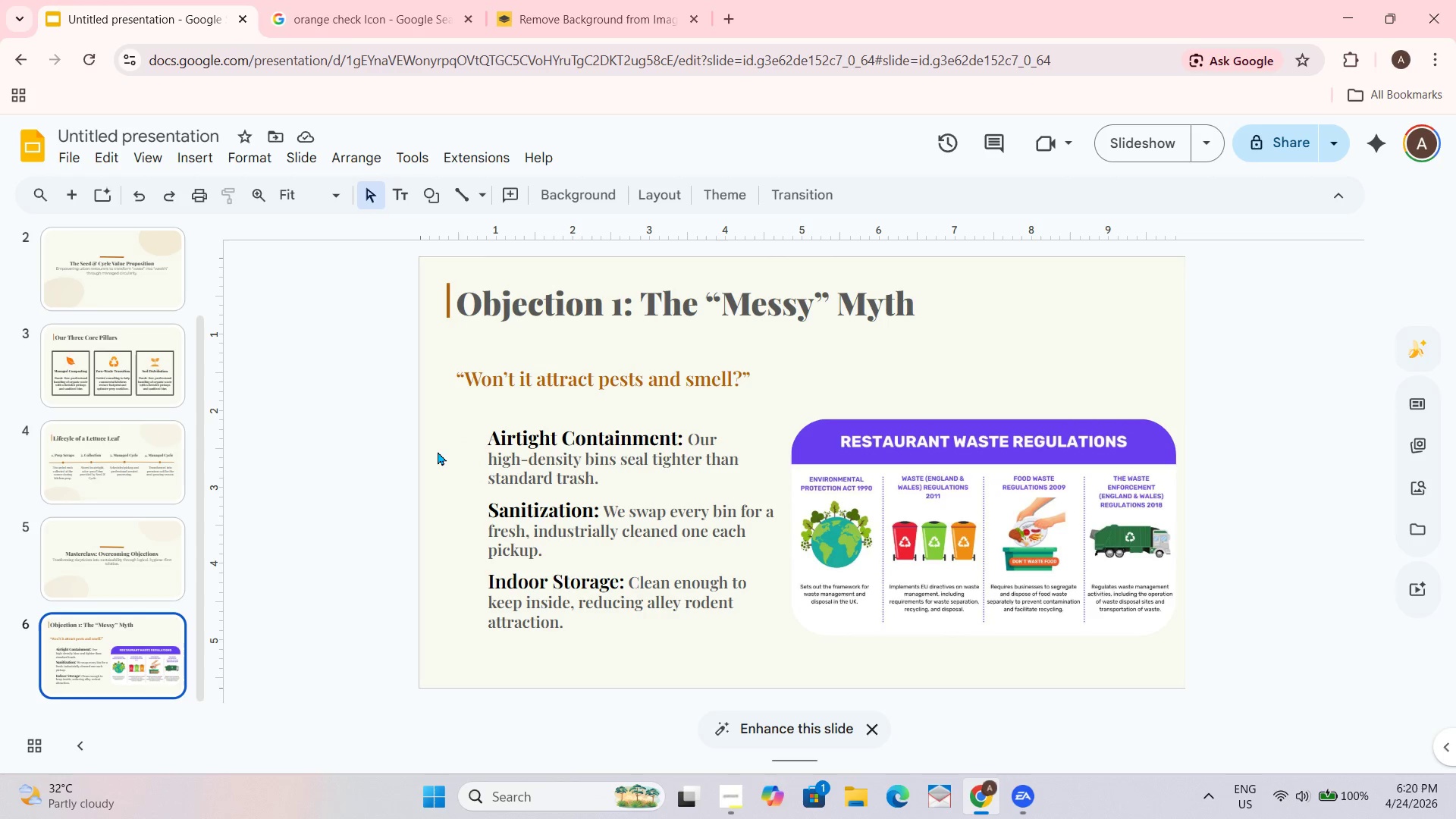 
key(Control+V)
 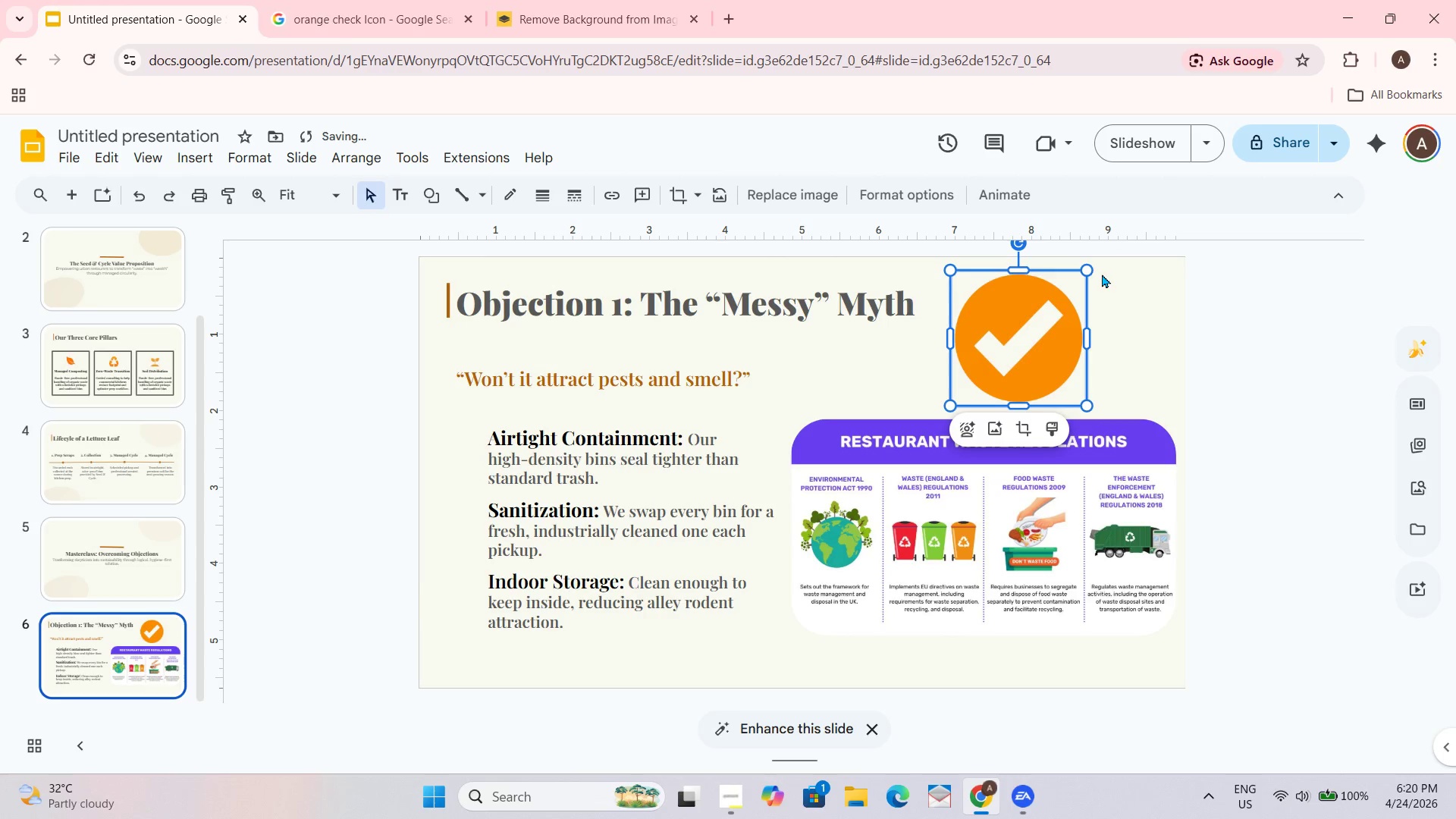 
left_click([1093, 267])
 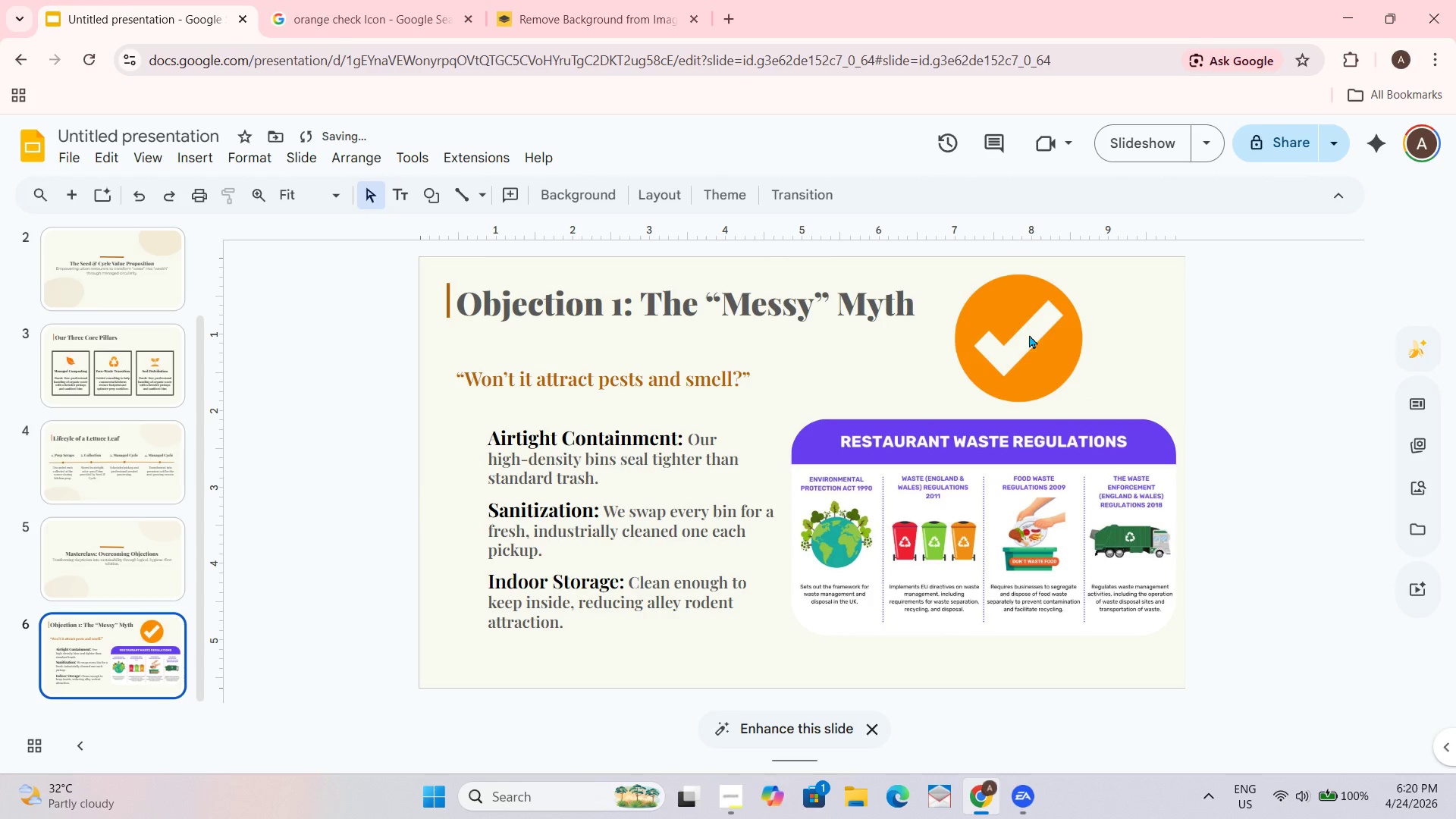 
left_click([1017, 331])
 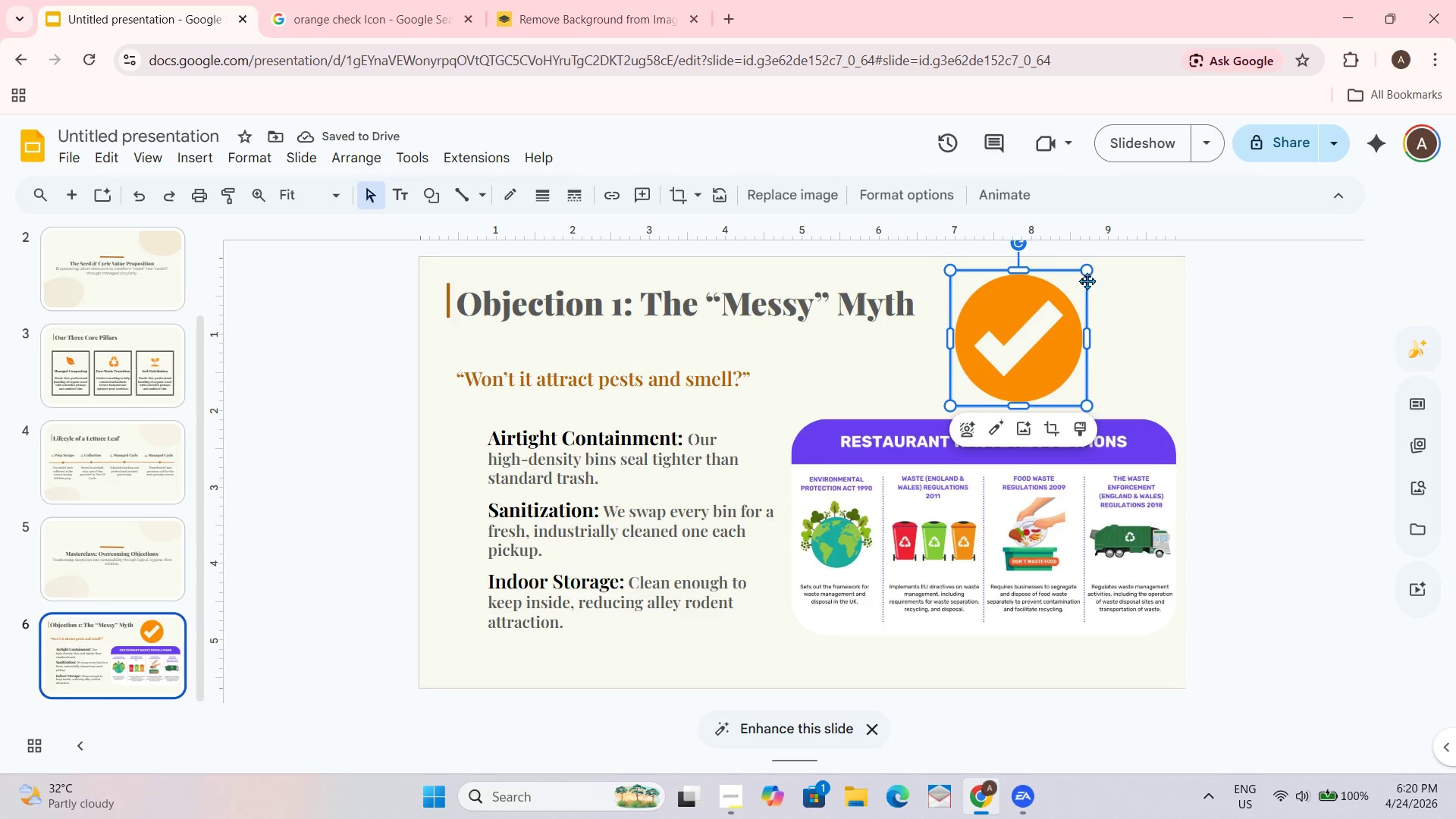 
left_click_drag(start_coordinate=[1090, 275], to_coordinate=[1015, 359])
 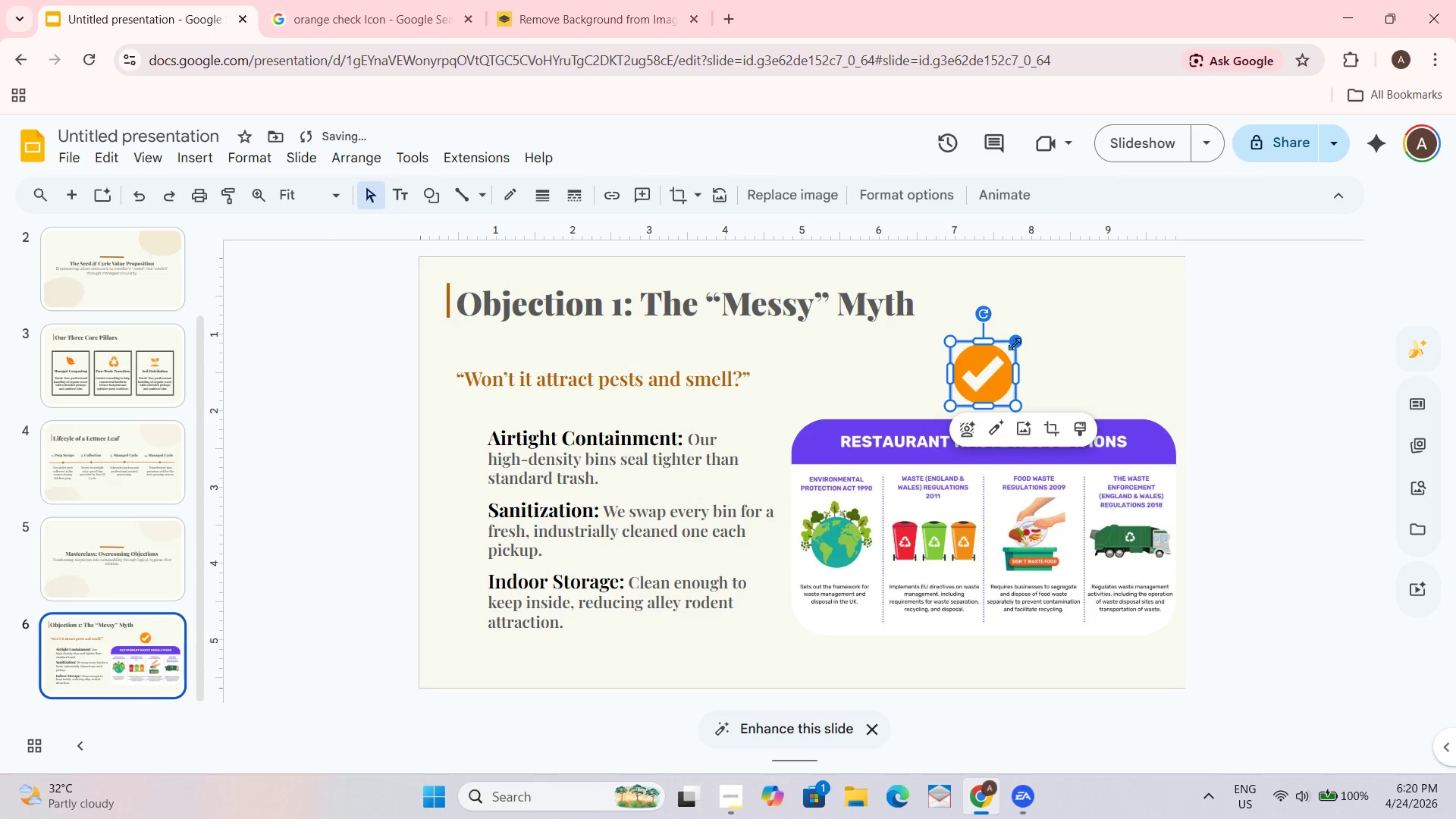 
left_click_drag(start_coordinate=[1015, 341], to_coordinate=[989, 361])
 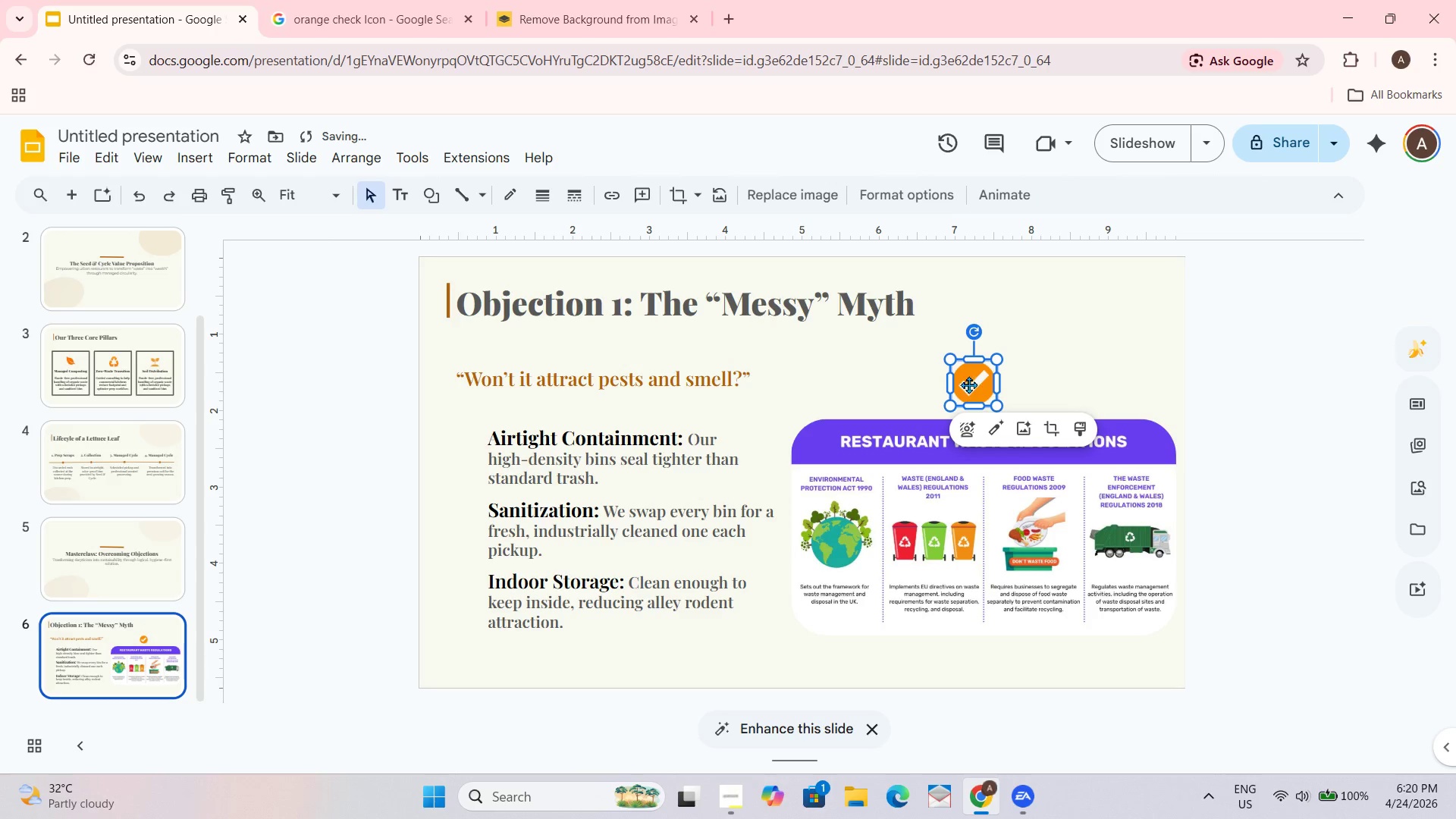 
left_click_drag(start_coordinate=[974, 384], to_coordinate=[466, 443])
 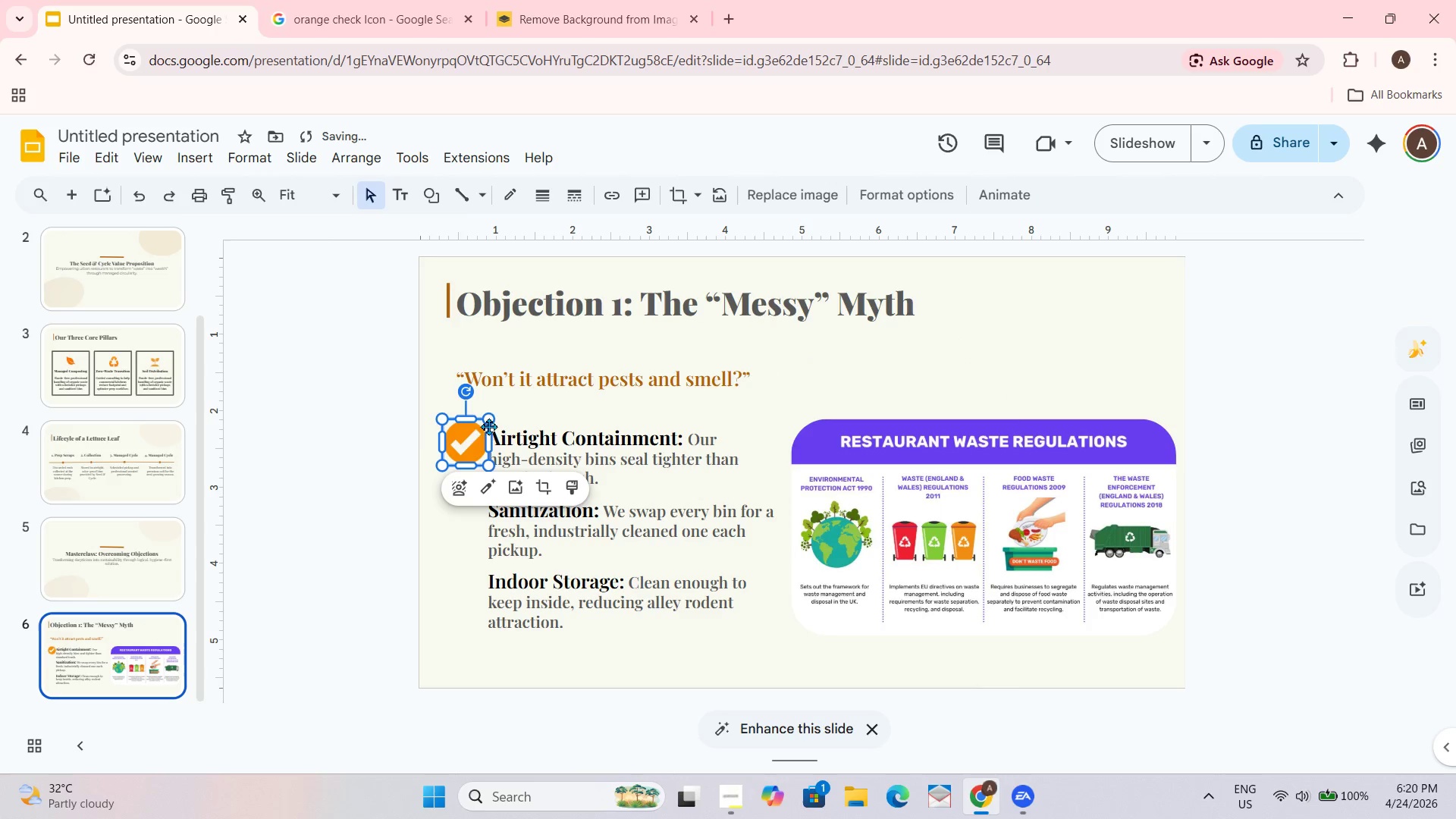 
left_click_drag(start_coordinate=[489, 419], to_coordinate=[475, 427])
 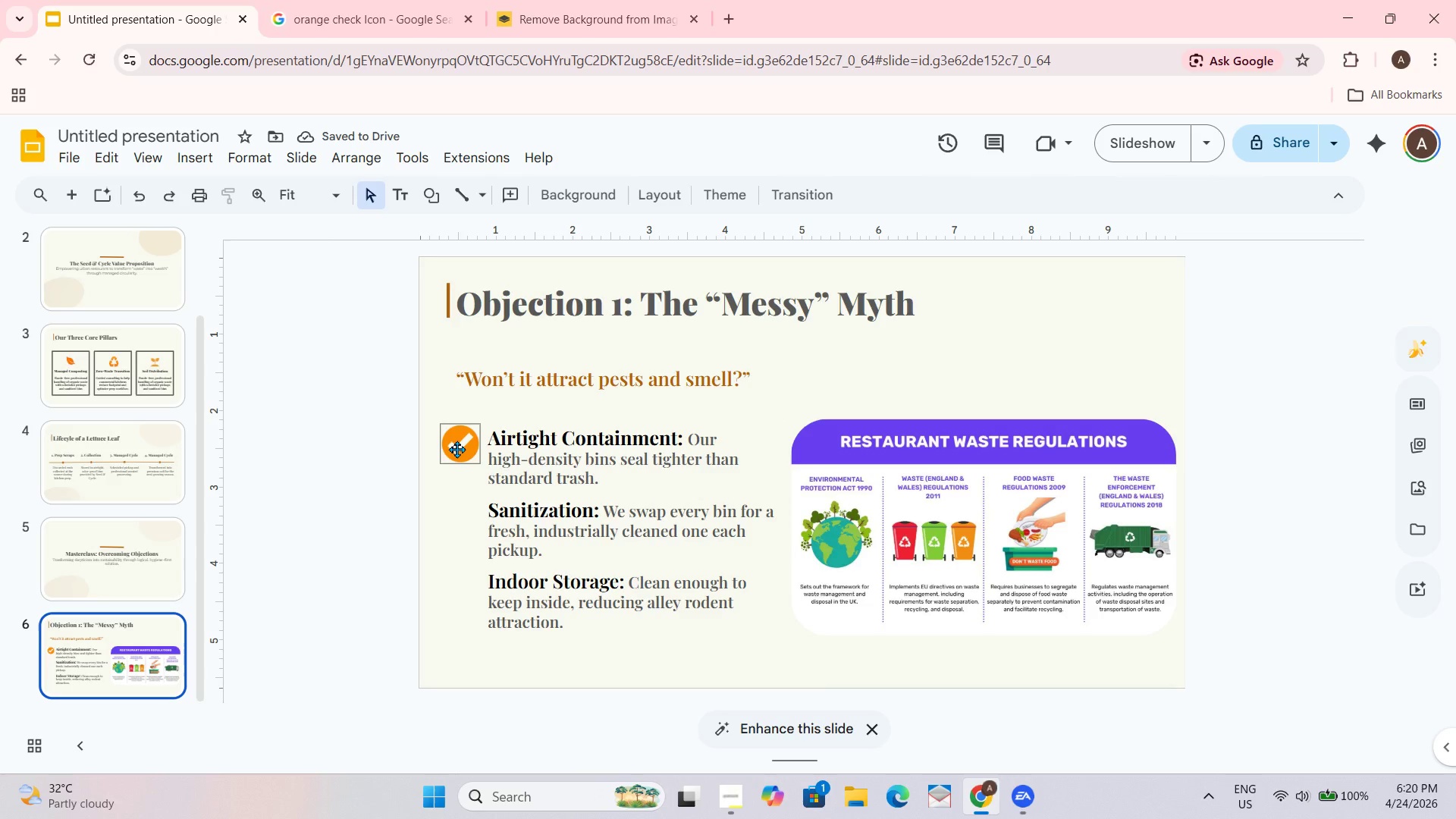 
wait(5.31)
 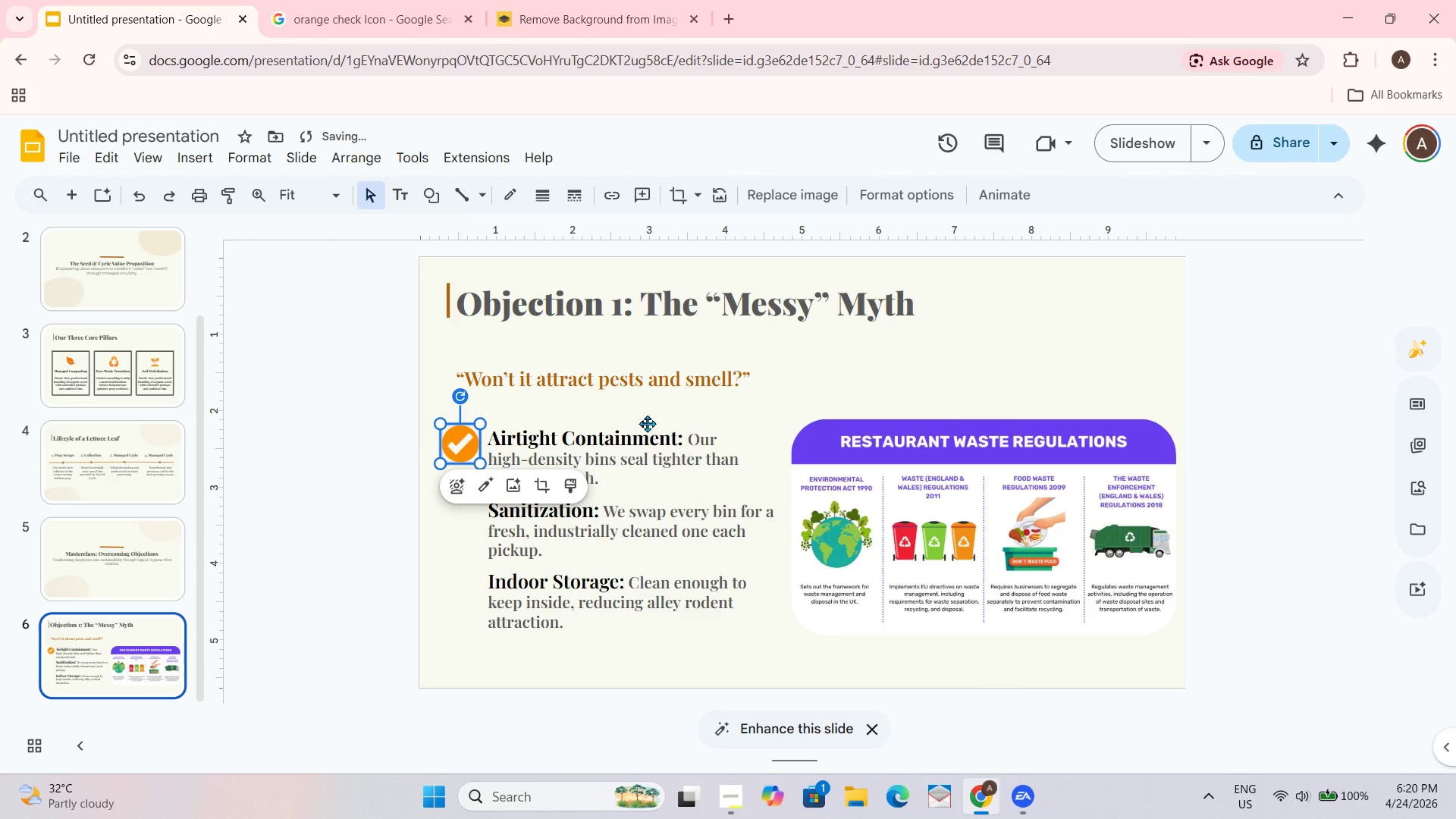 
left_click([459, 450])
 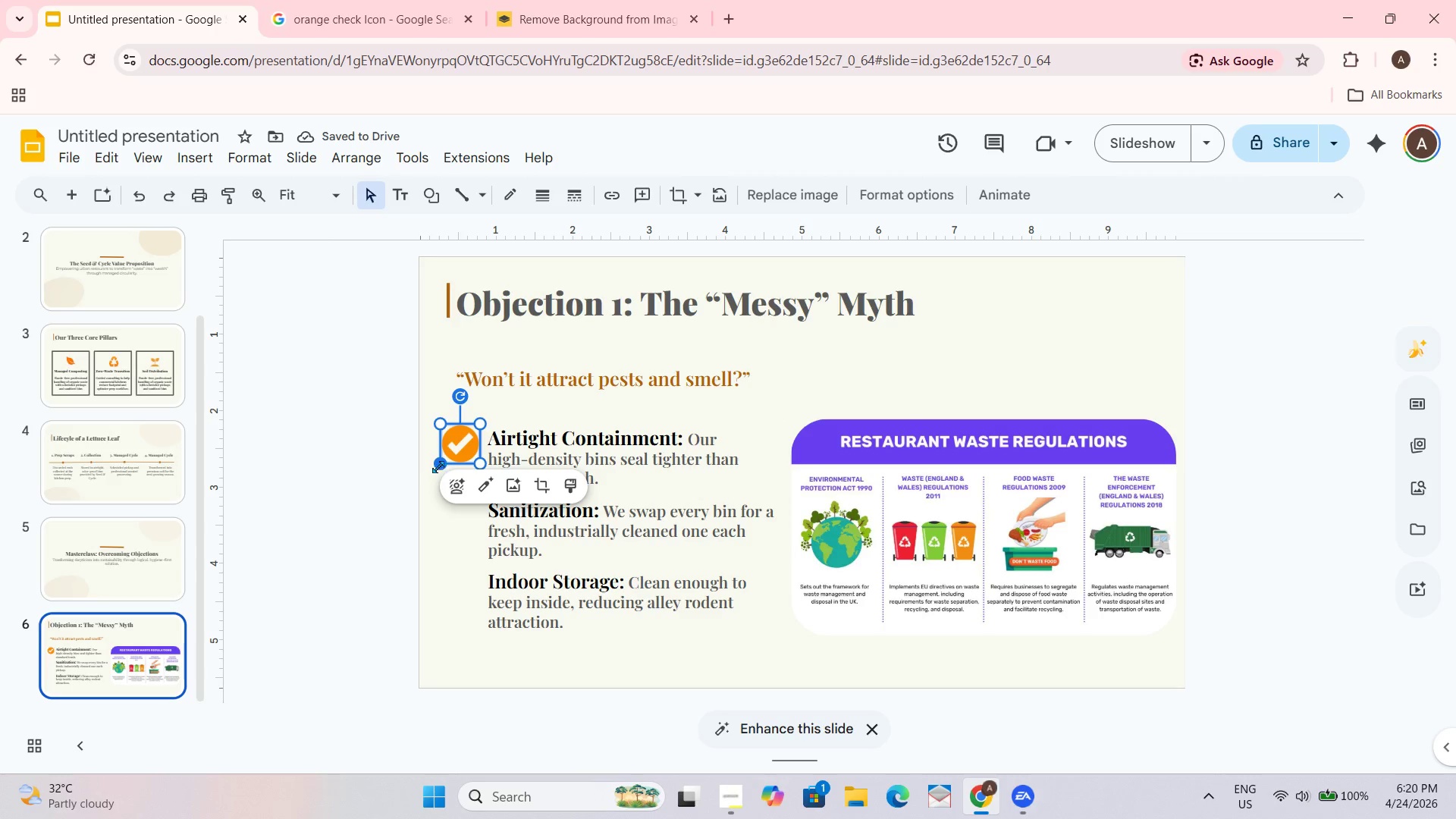 
left_click_drag(start_coordinate=[438, 465], to_coordinate=[449, 459])
 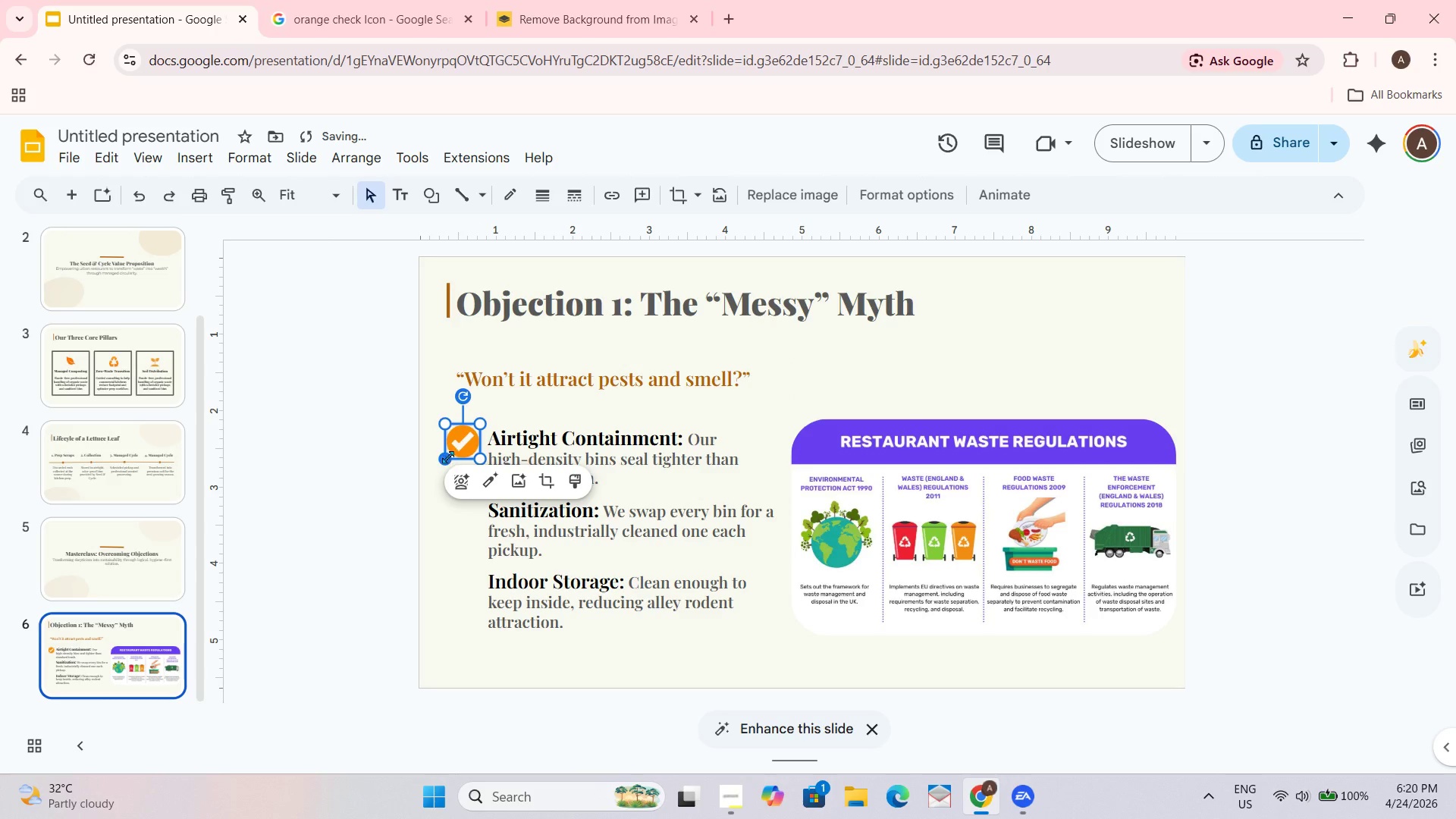 
left_click_drag(start_coordinate=[448, 459], to_coordinate=[453, 452])
 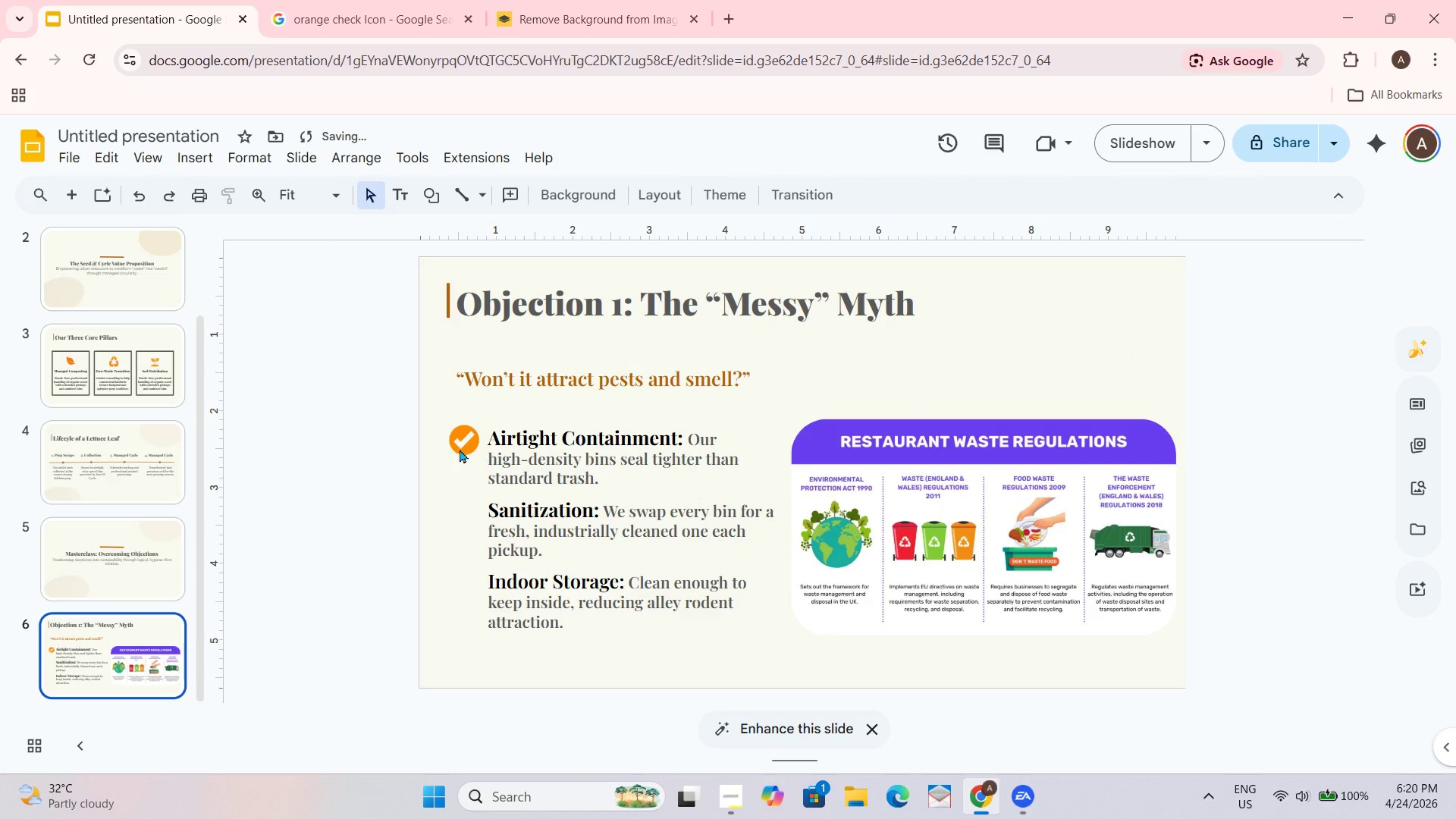 
left_click_drag(start_coordinate=[460, 442], to_coordinate=[469, 439])
 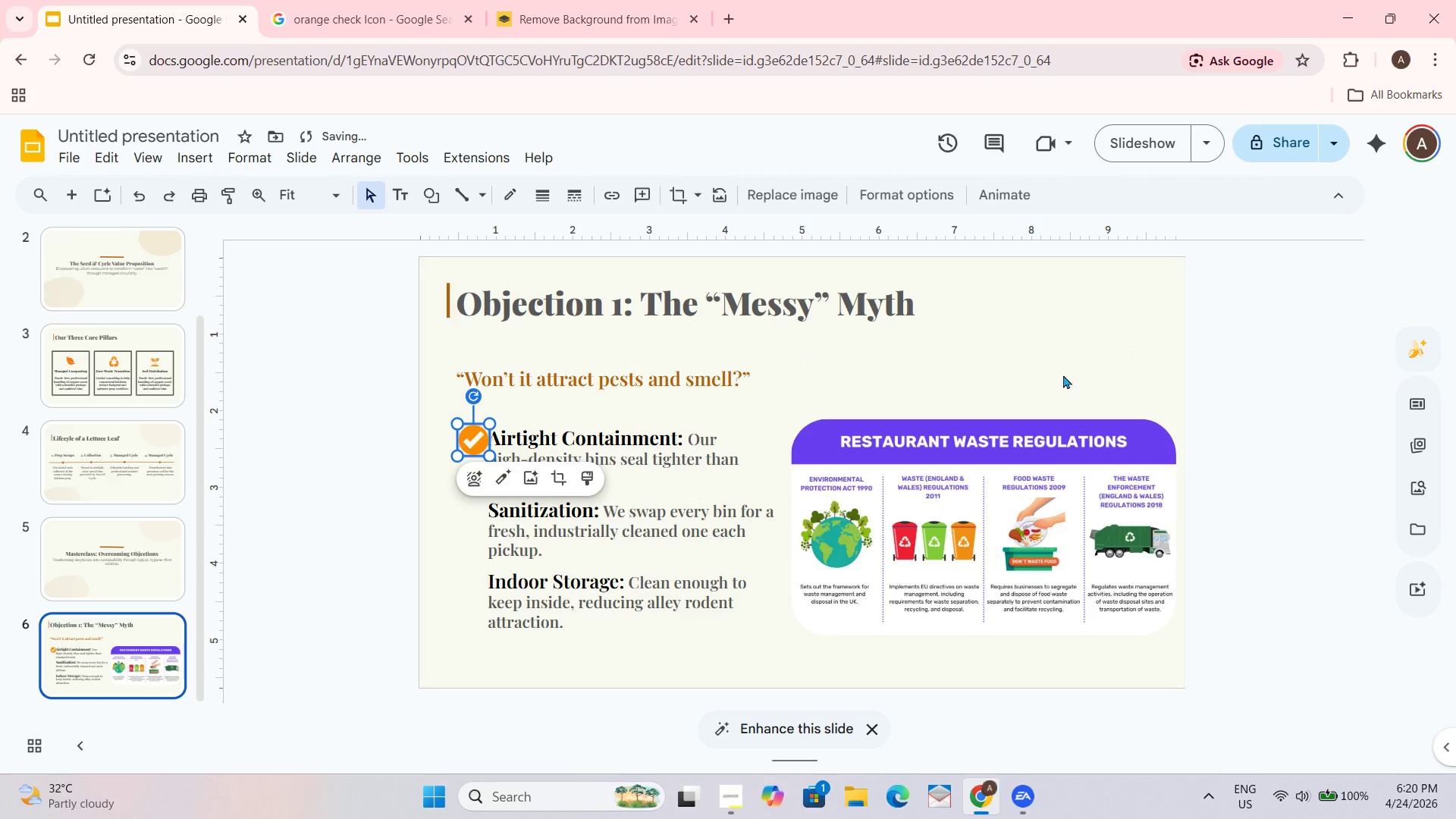 
left_click_drag(start_coordinate=[1098, 374], to_coordinate=[1098, 370])
 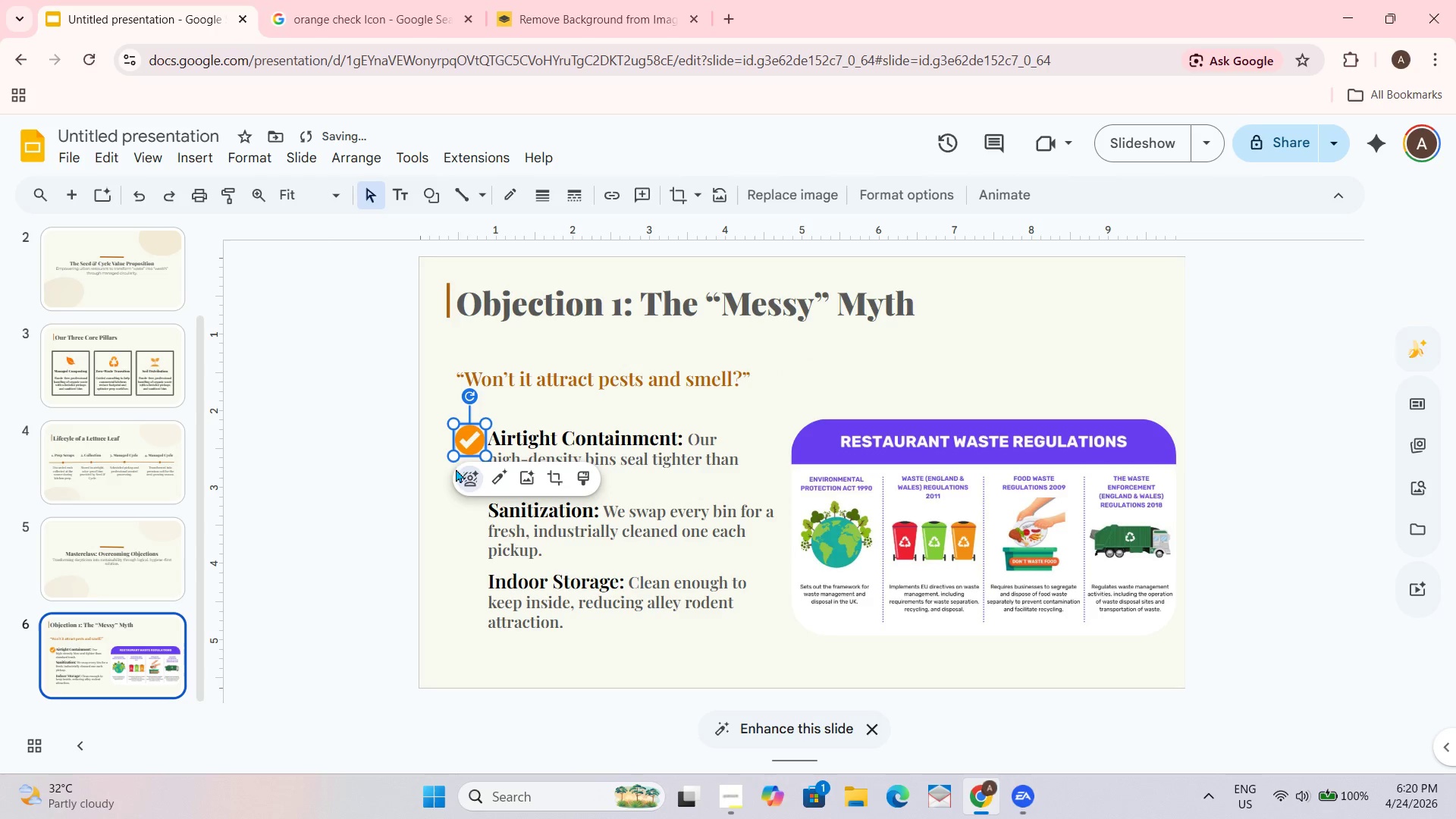 
left_click_drag(start_coordinate=[450, 456], to_coordinate=[458, 449])
 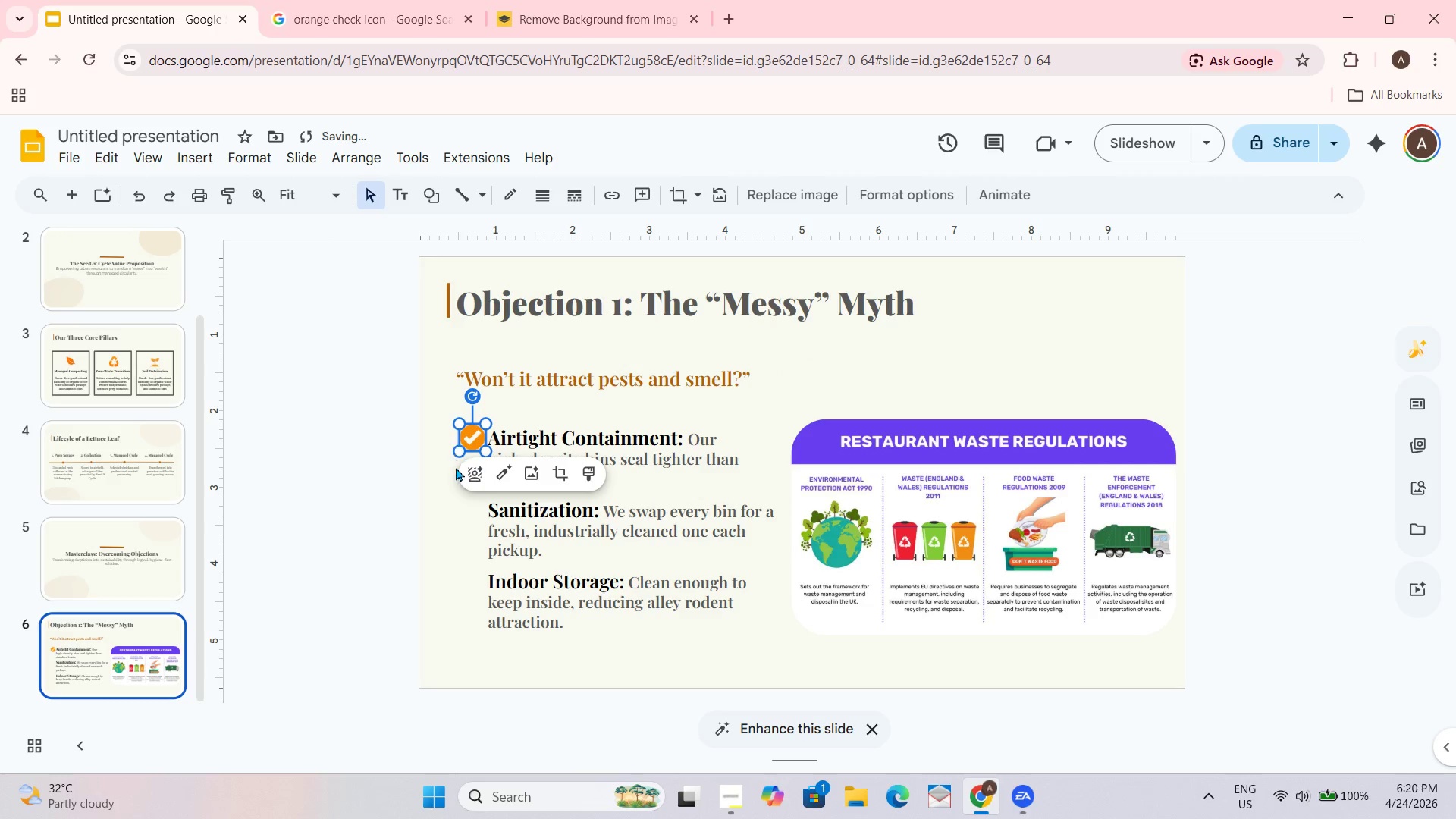 
left_click([456, 469])
 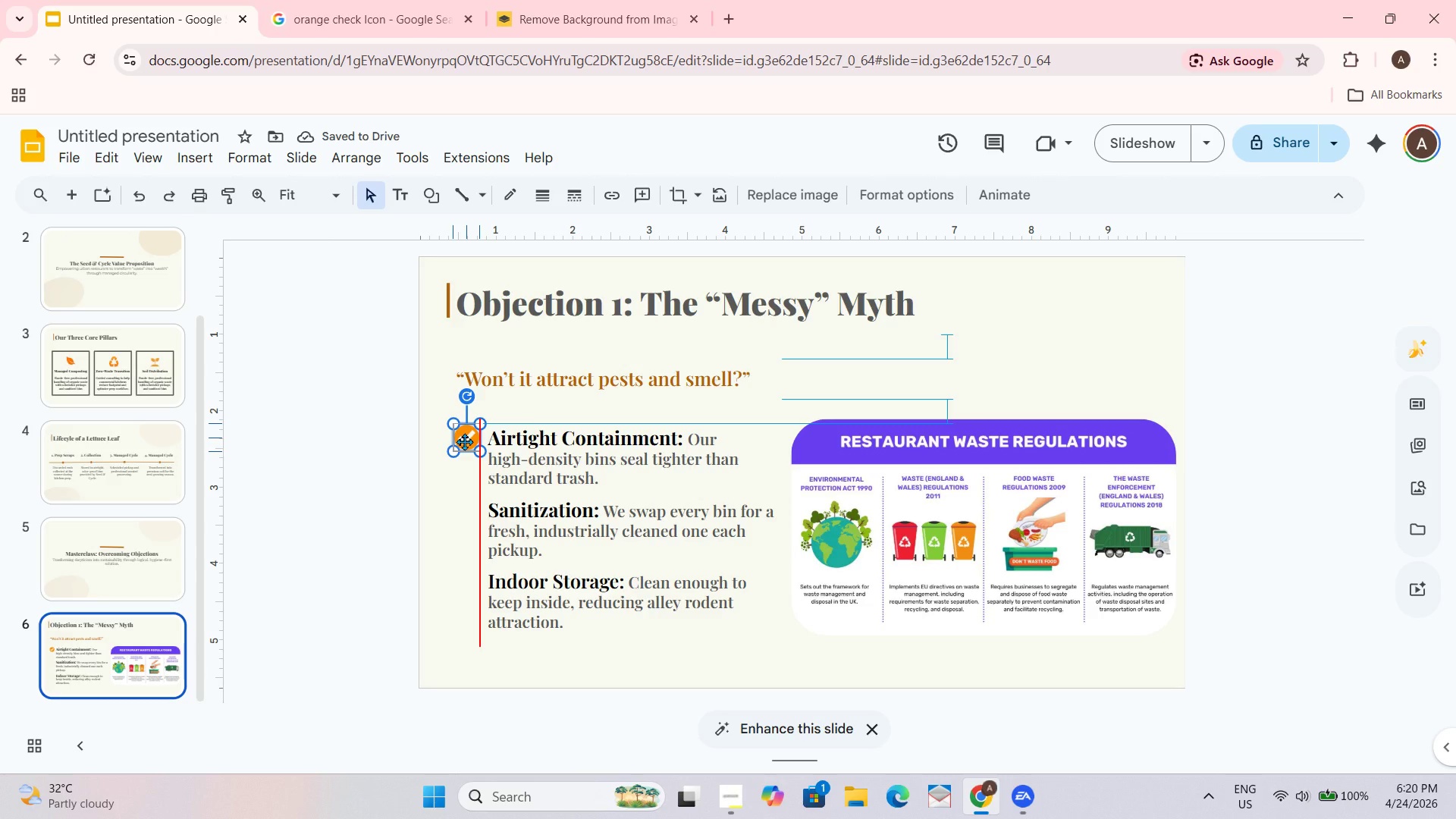 
wait(7.3)
 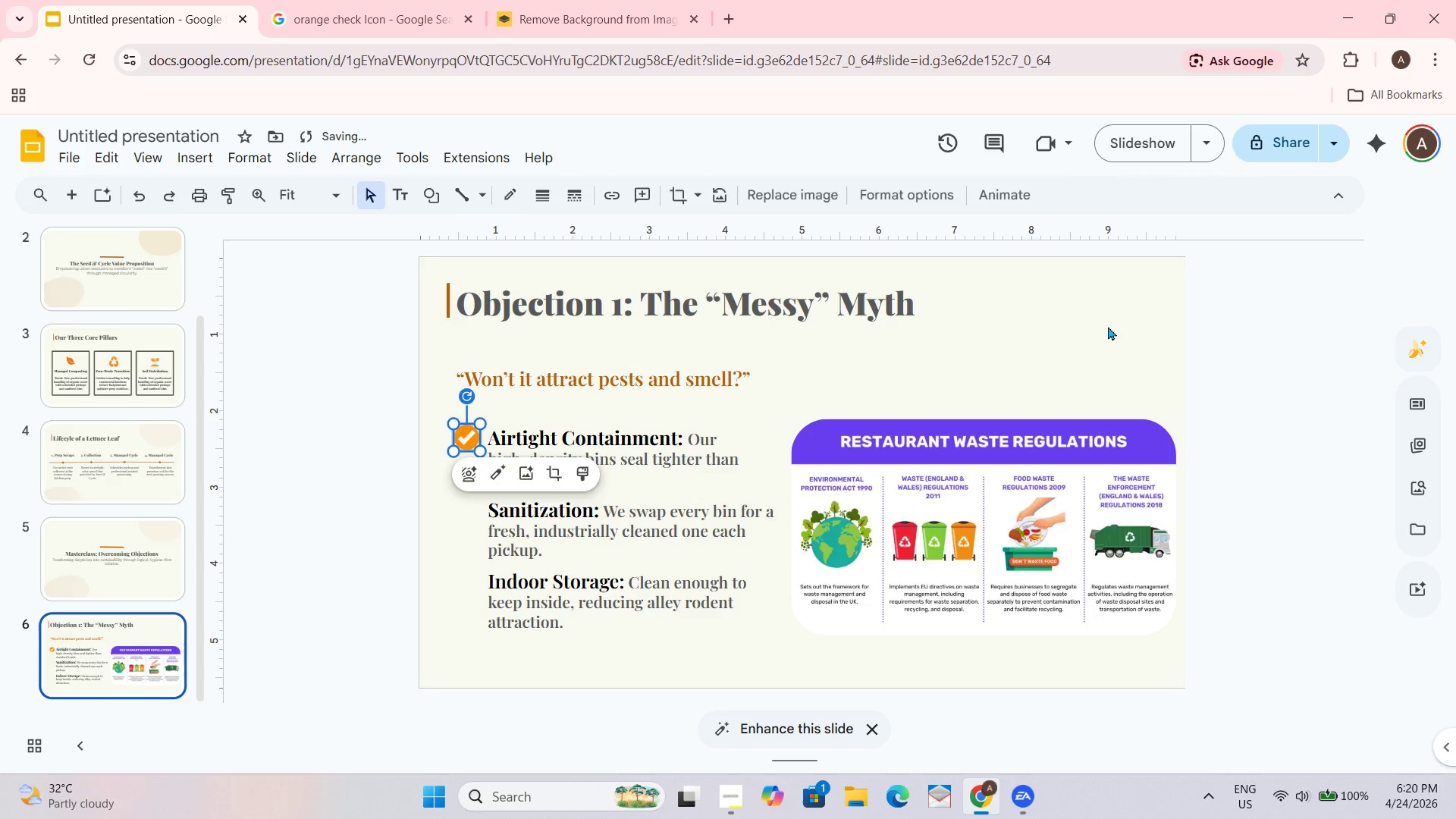 
left_click_drag(start_coordinate=[470, 441], to_coordinate=[472, 450])
 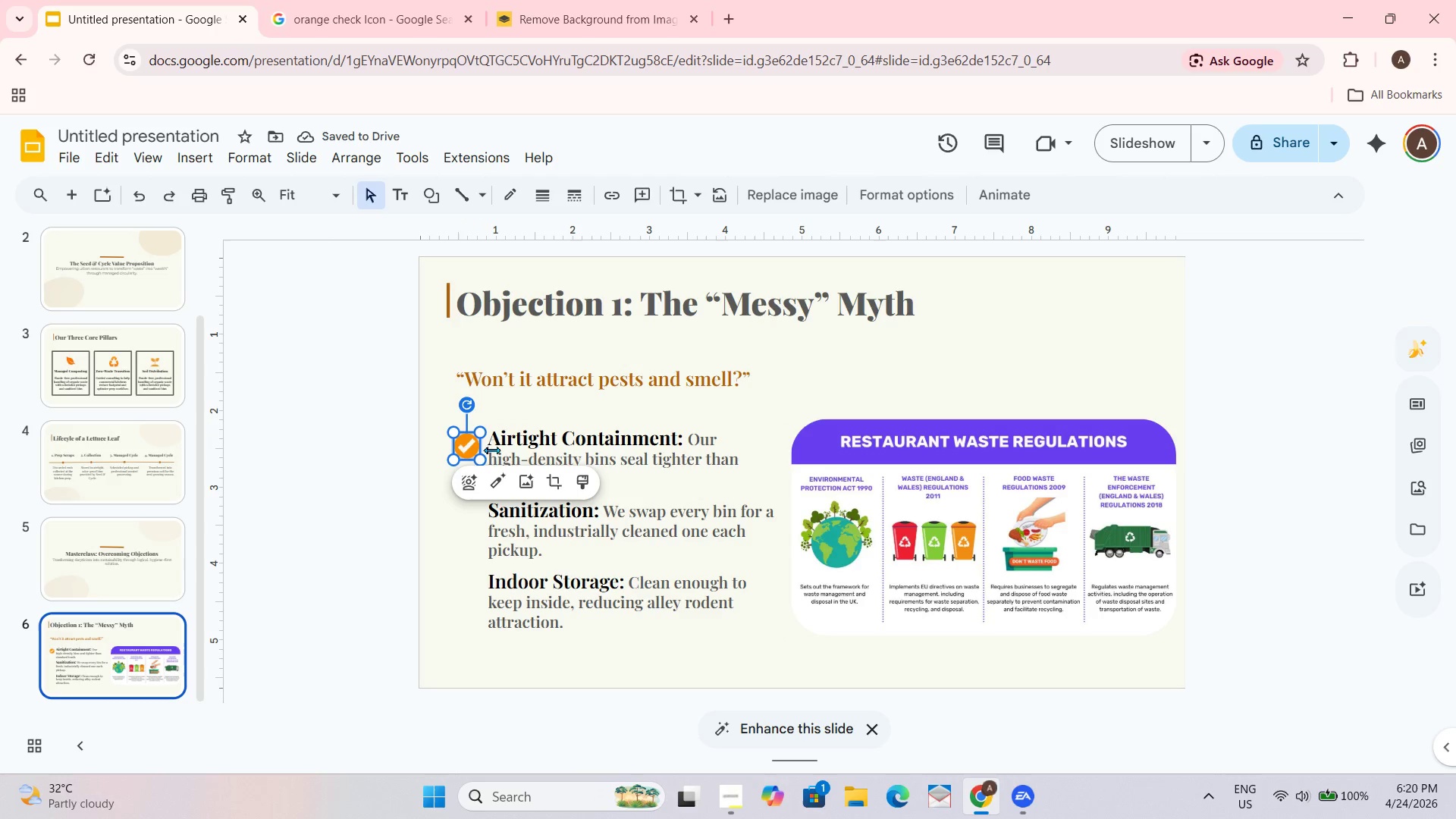 
left_click_drag(start_coordinate=[472, 453], to_coordinate=[472, 447])
 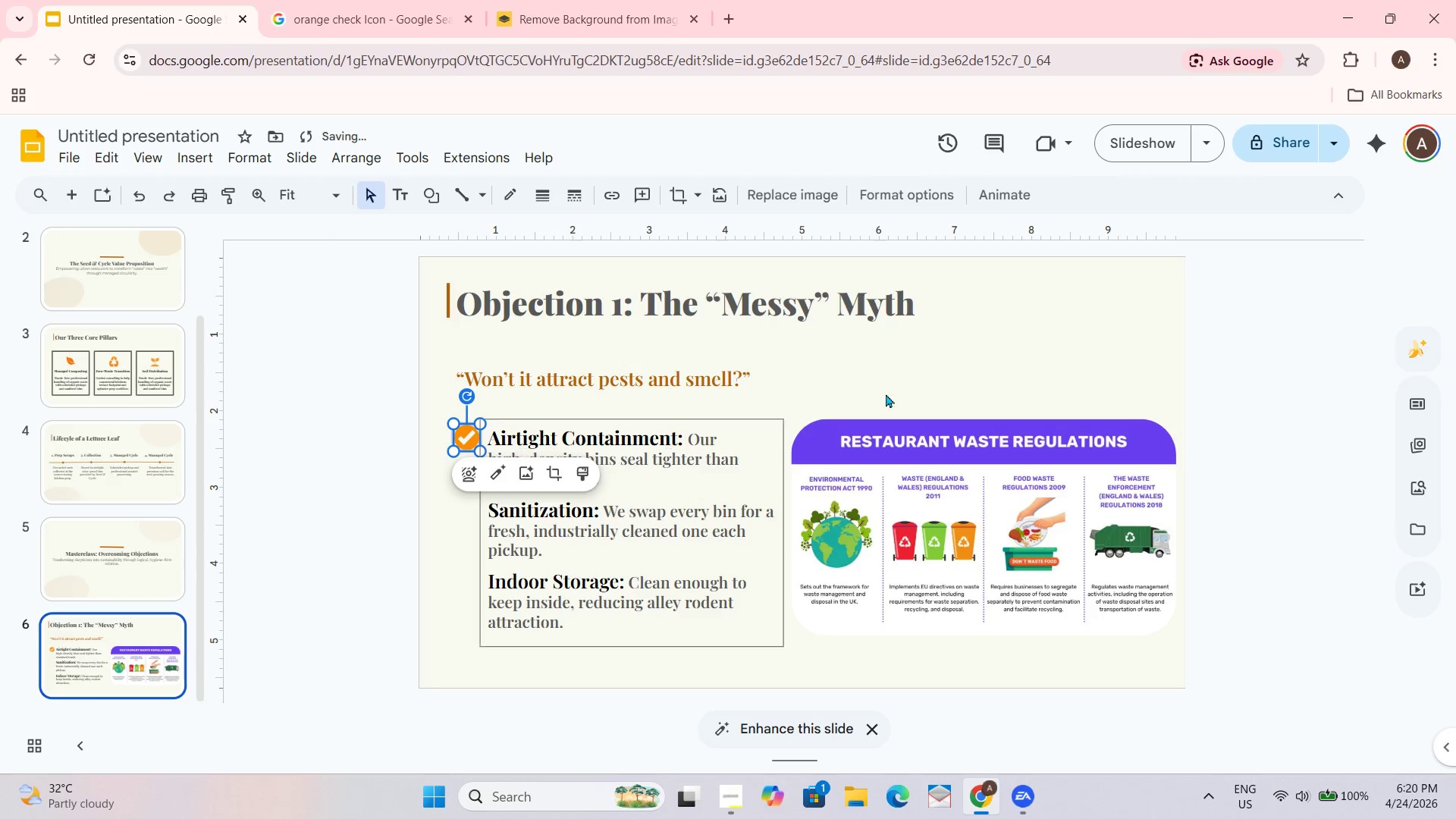 
left_click([1085, 348])
 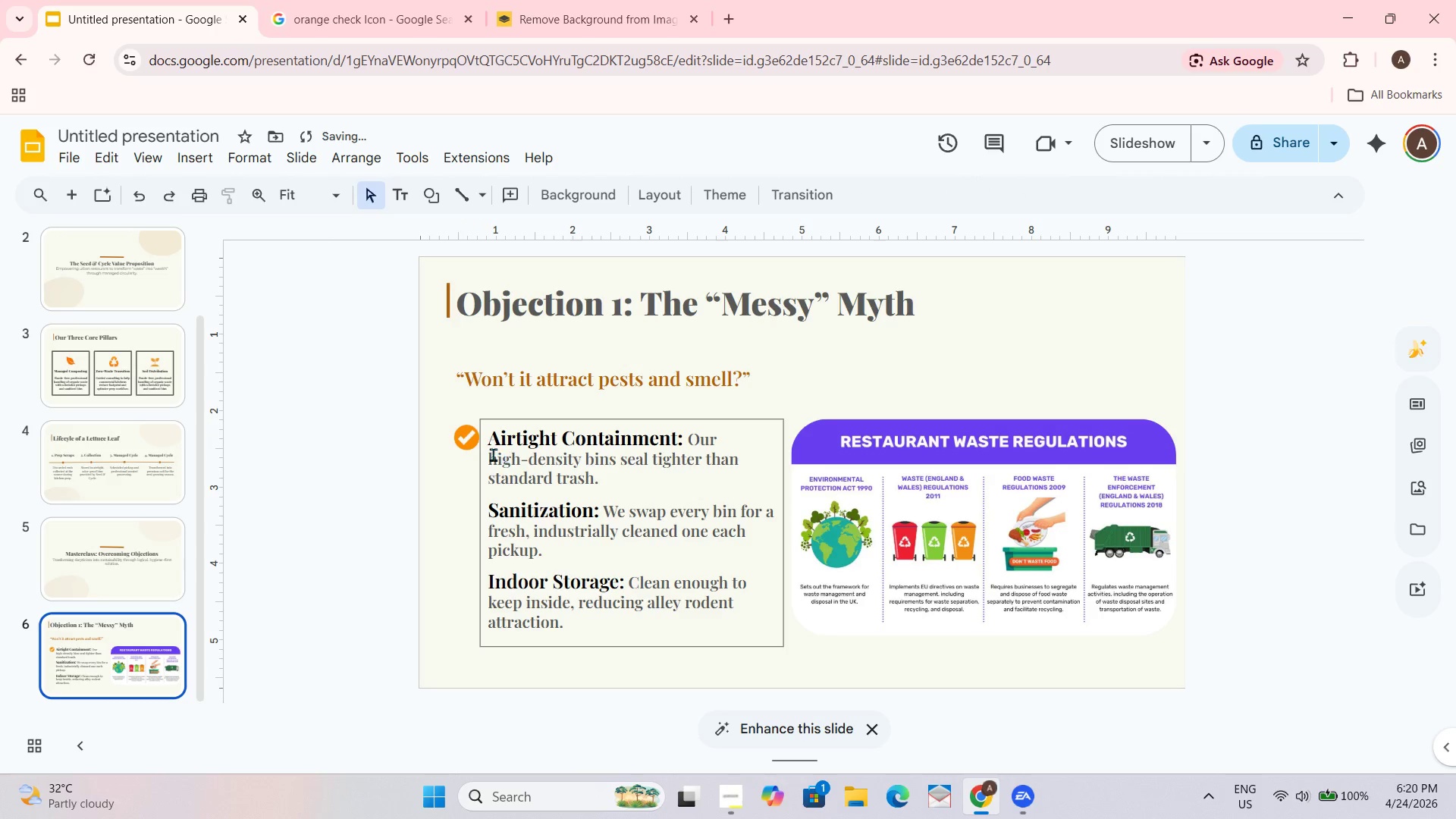 
left_click_drag(start_coordinate=[465, 435], to_coordinate=[465, 442])
 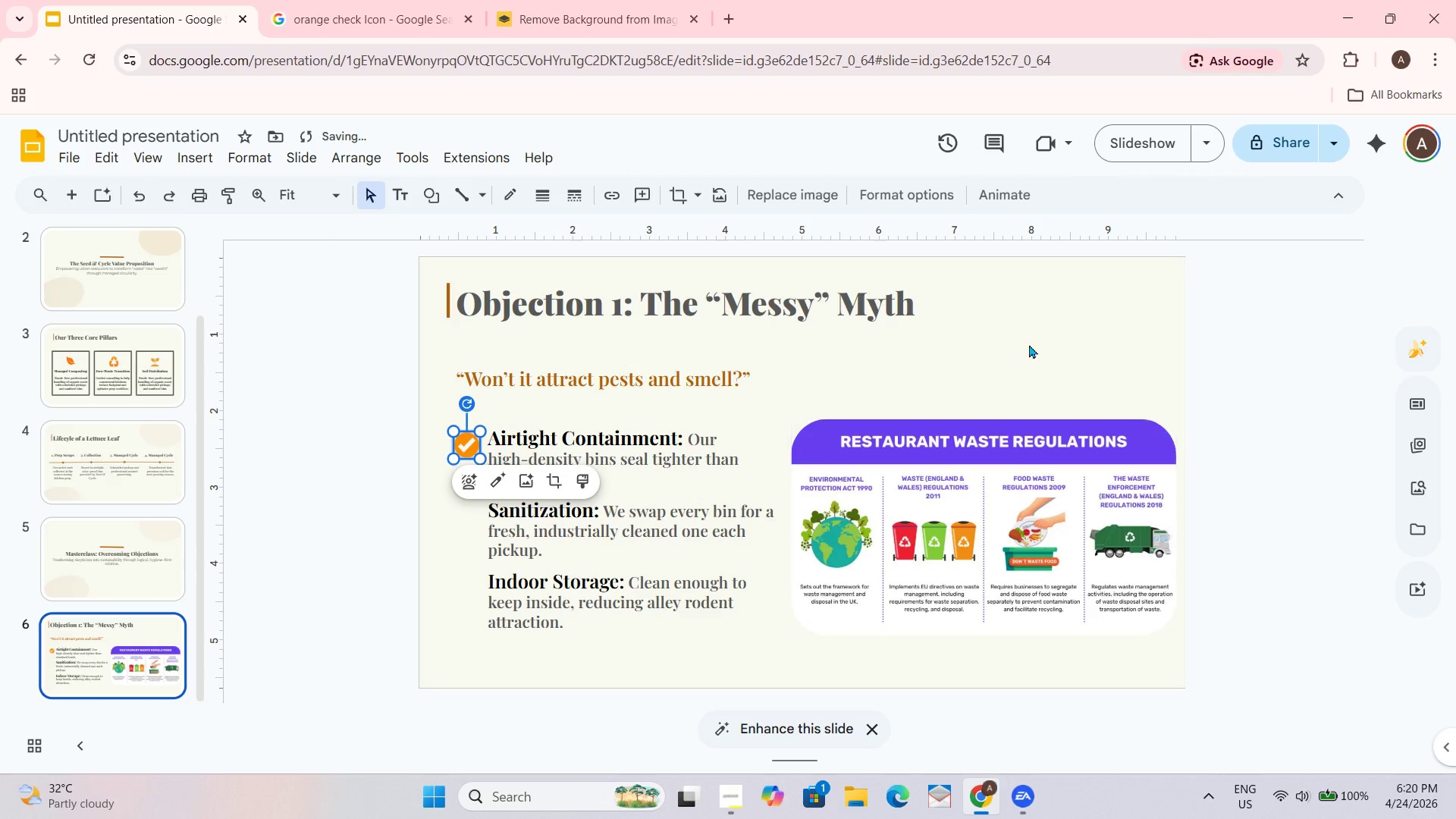 
left_click([1032, 342])
 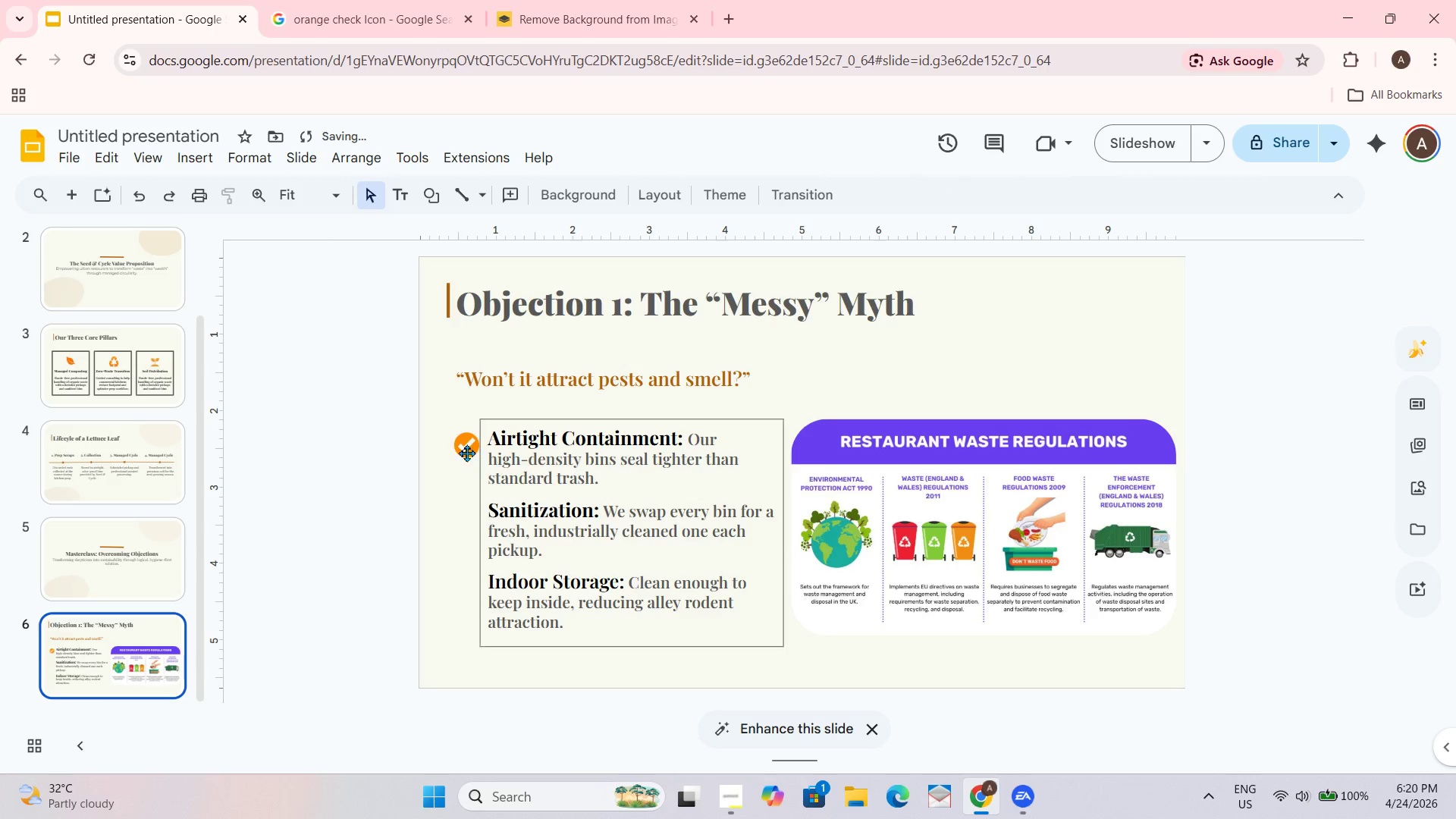 
left_click_drag(start_coordinate=[464, 452], to_coordinate=[465, 448])
 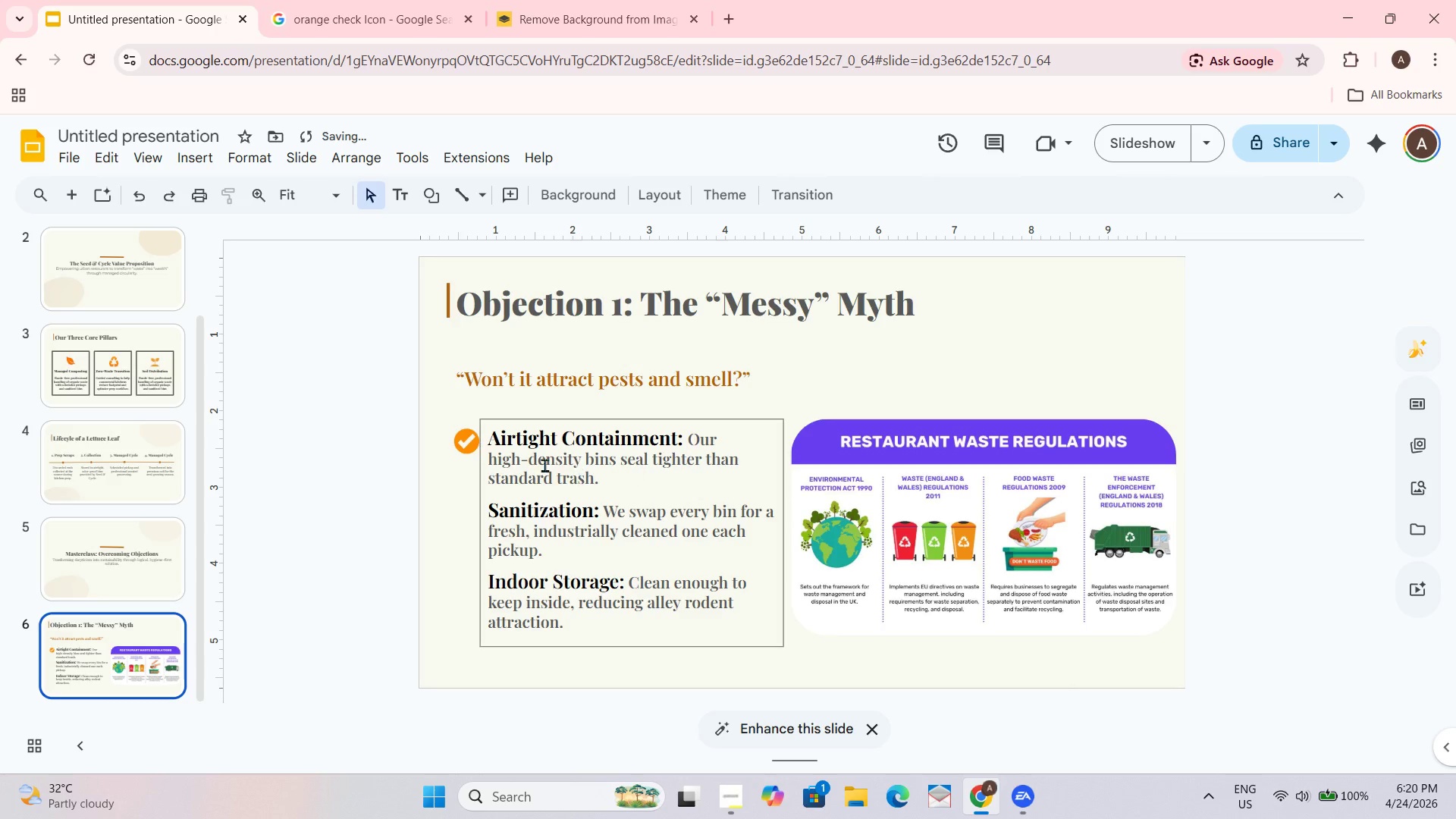 
left_click([468, 447])
 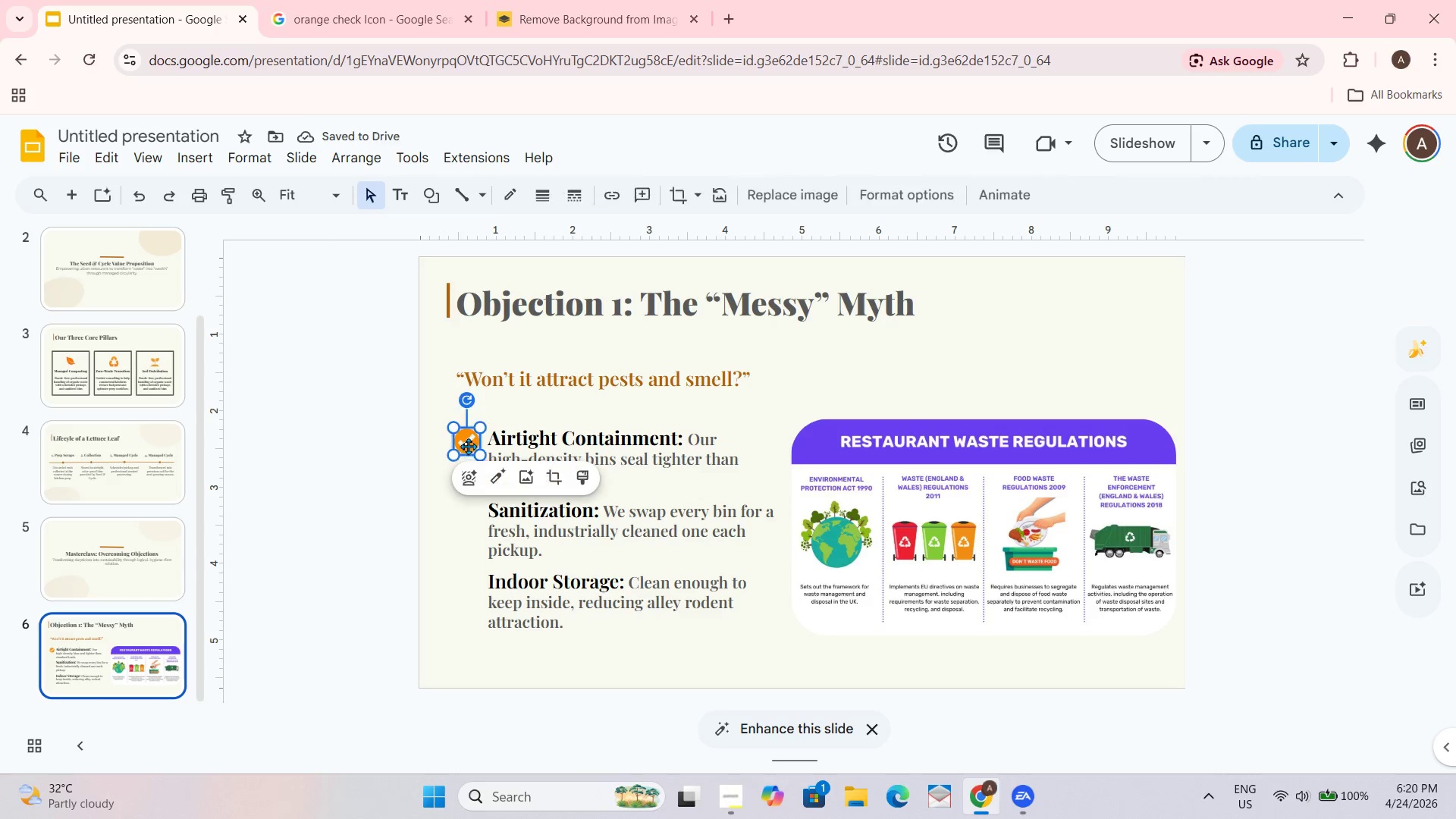 
key(Control+D)
 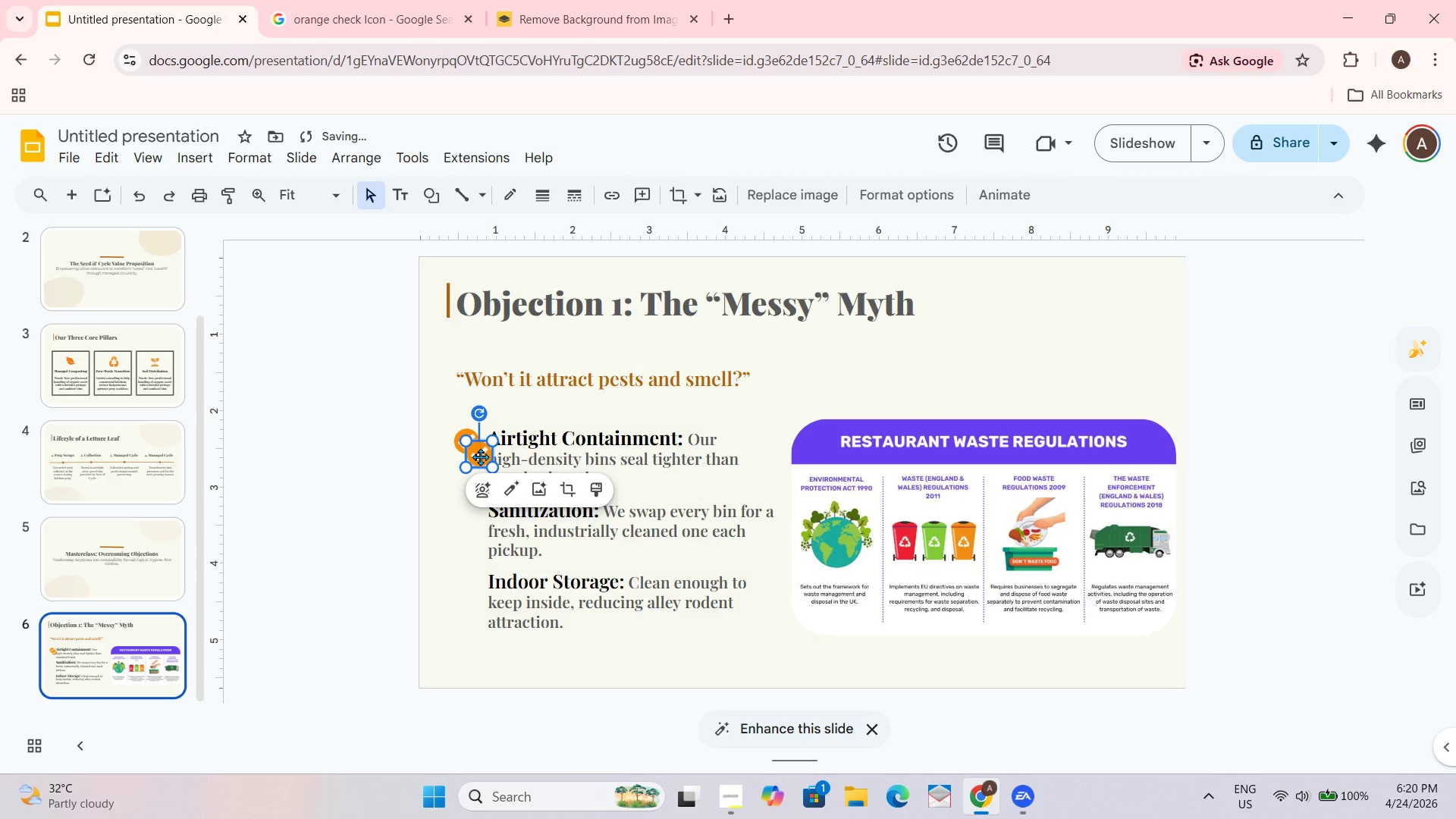 
left_click_drag(start_coordinate=[480, 457], to_coordinate=[469, 510])
 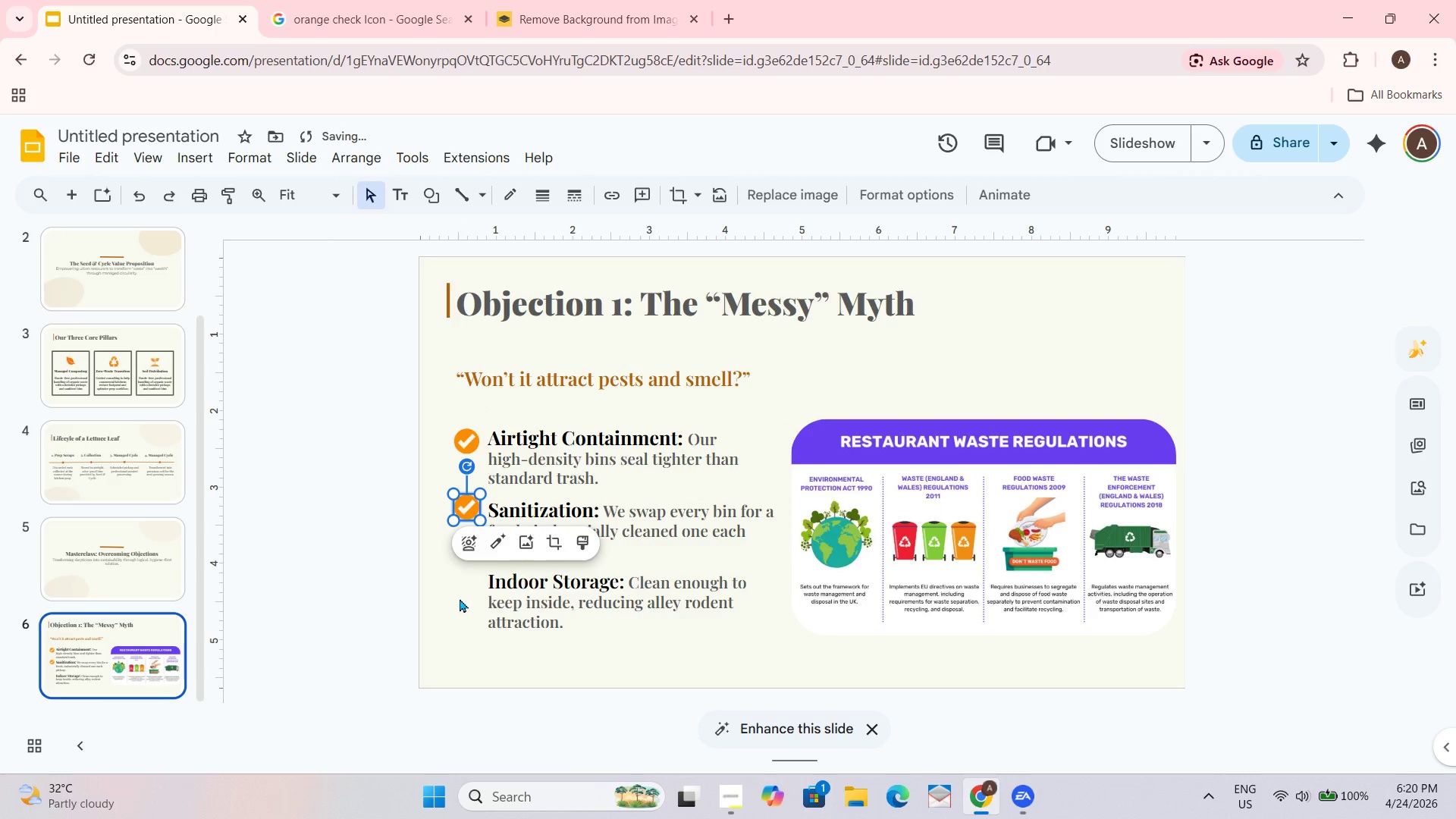 
left_click([460, 598])
 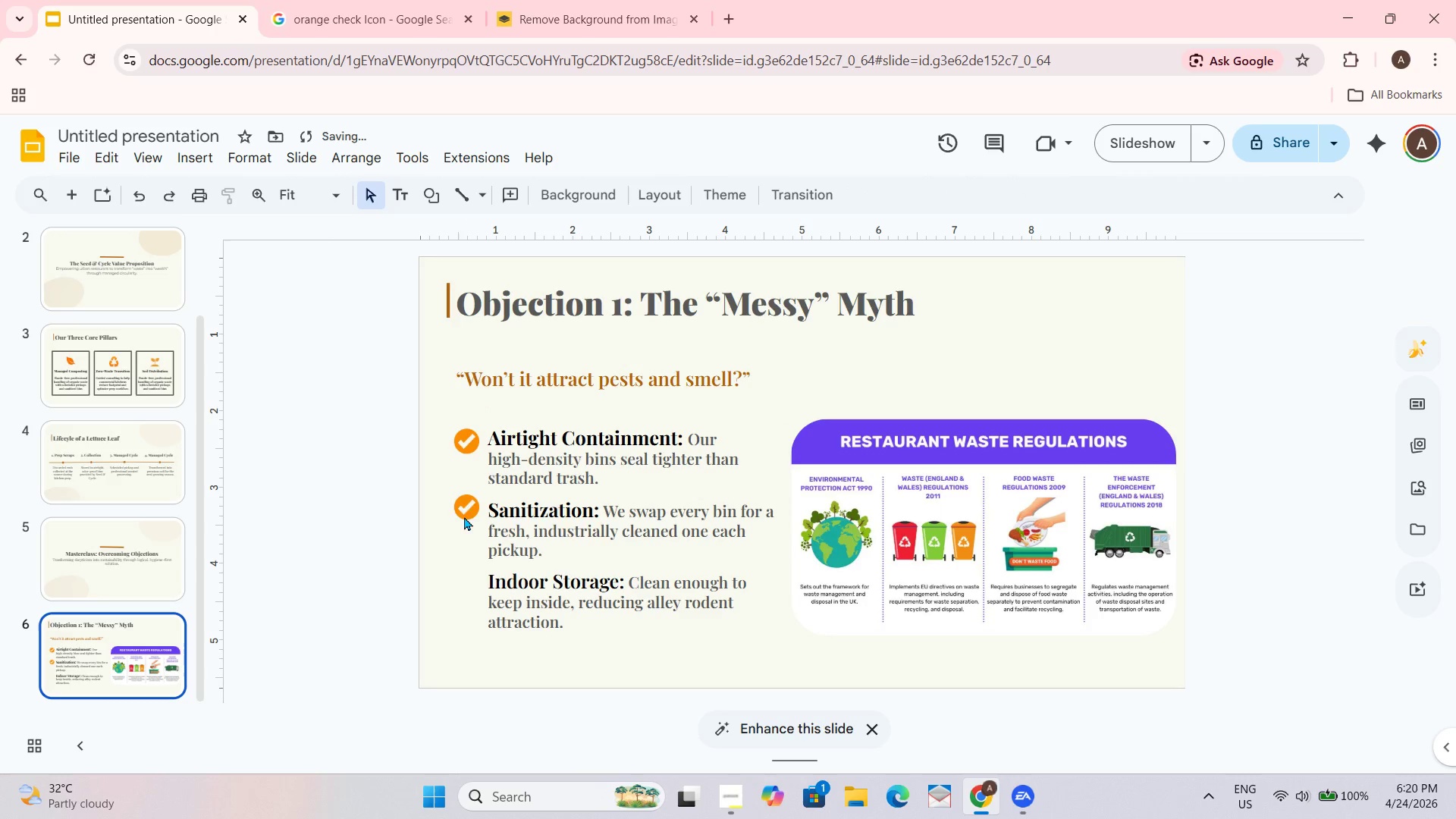 
left_click_drag(start_coordinate=[466, 513], to_coordinate=[466, 518])
 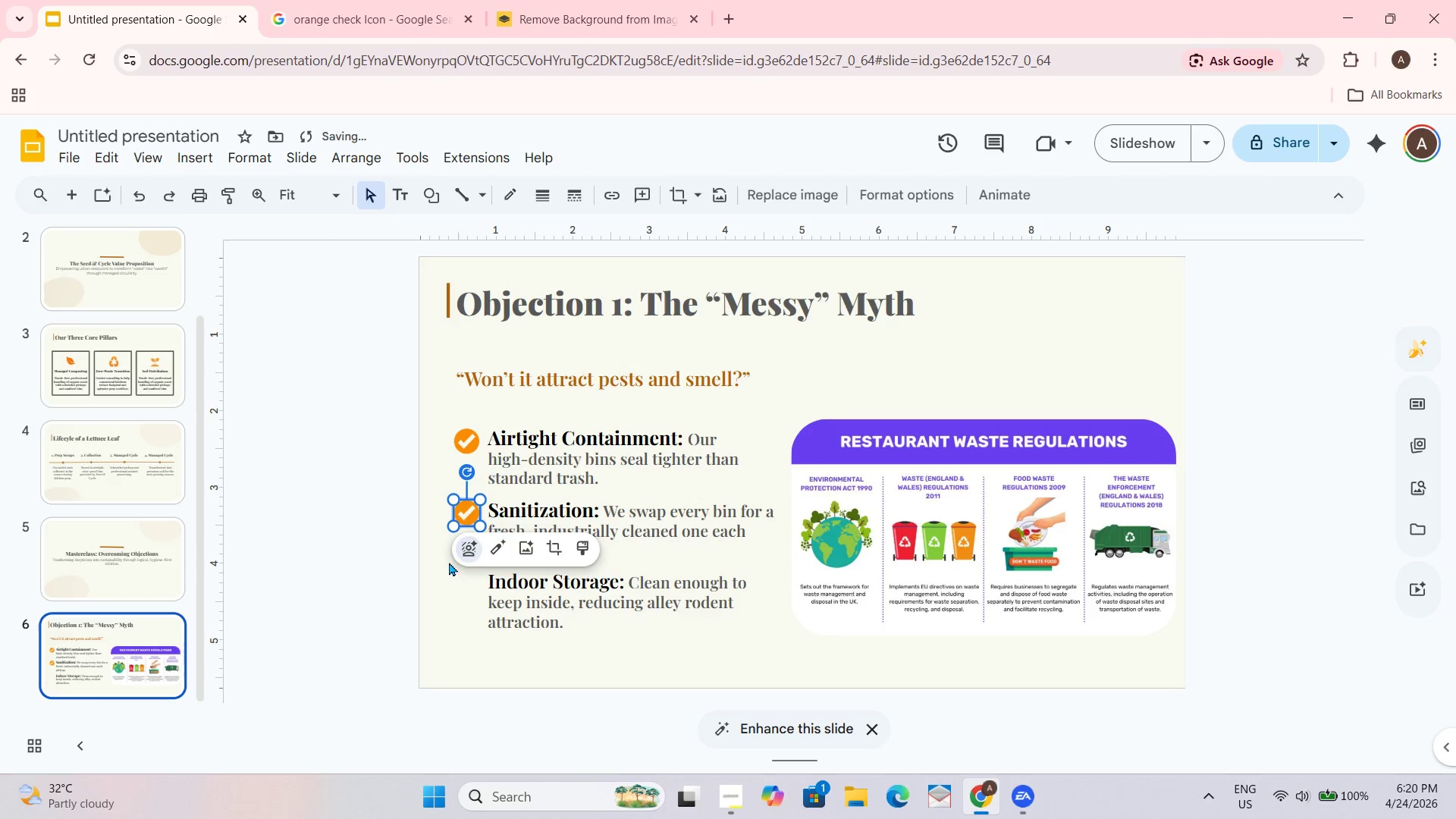 
left_click([446, 579])
 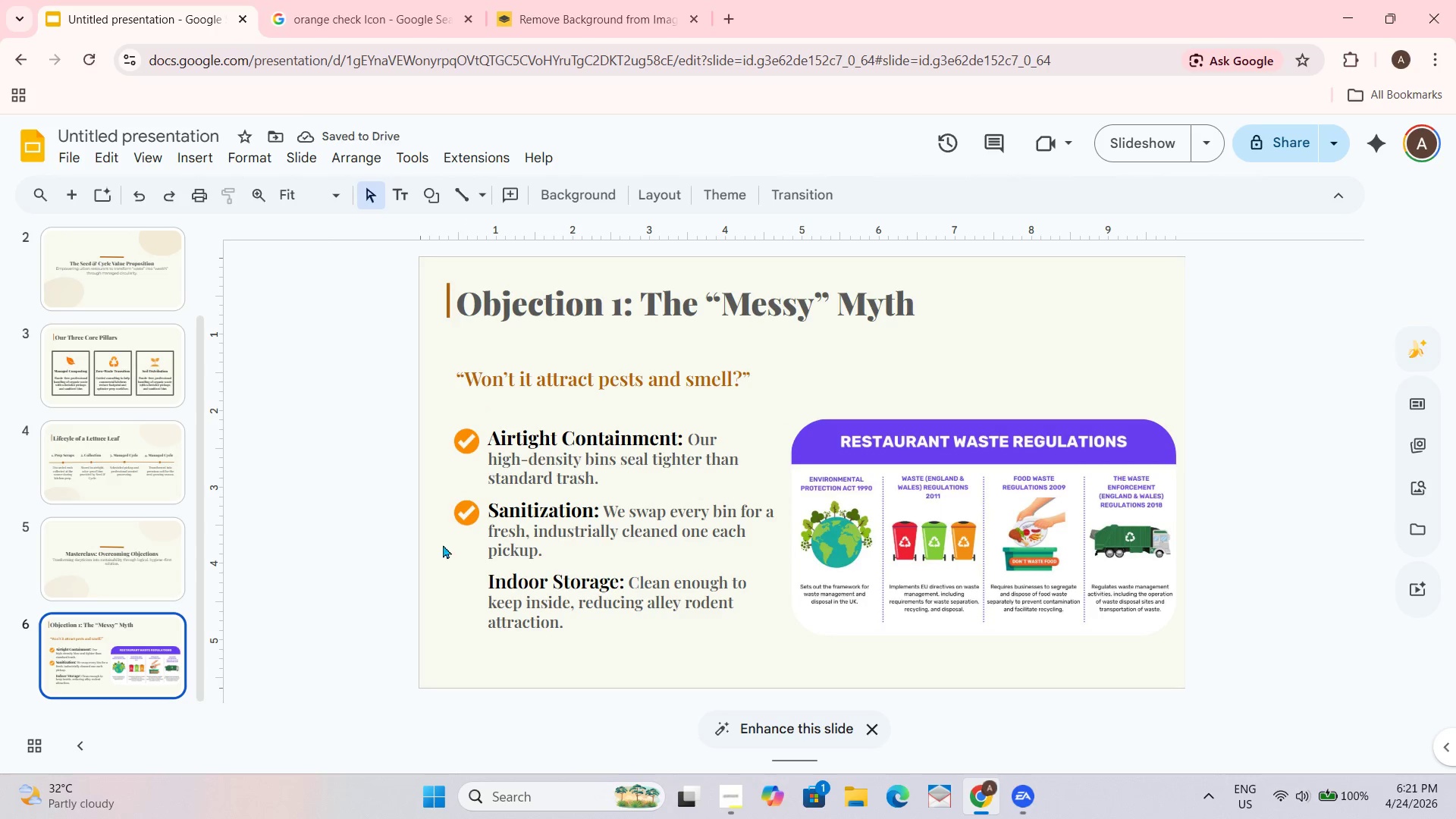 
key(Control+D)
 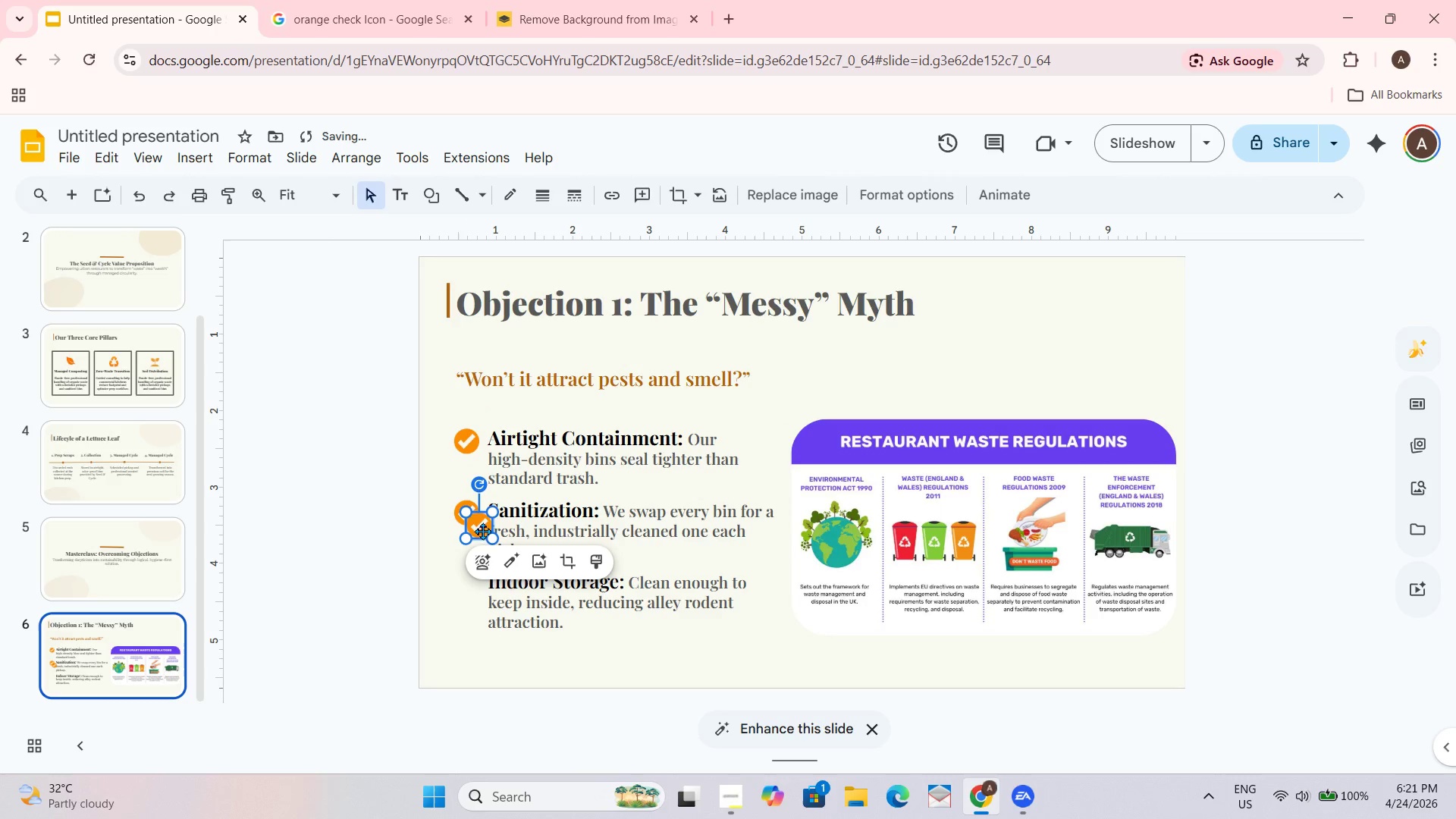 
left_click_drag(start_coordinate=[482, 529], to_coordinate=[472, 586])
 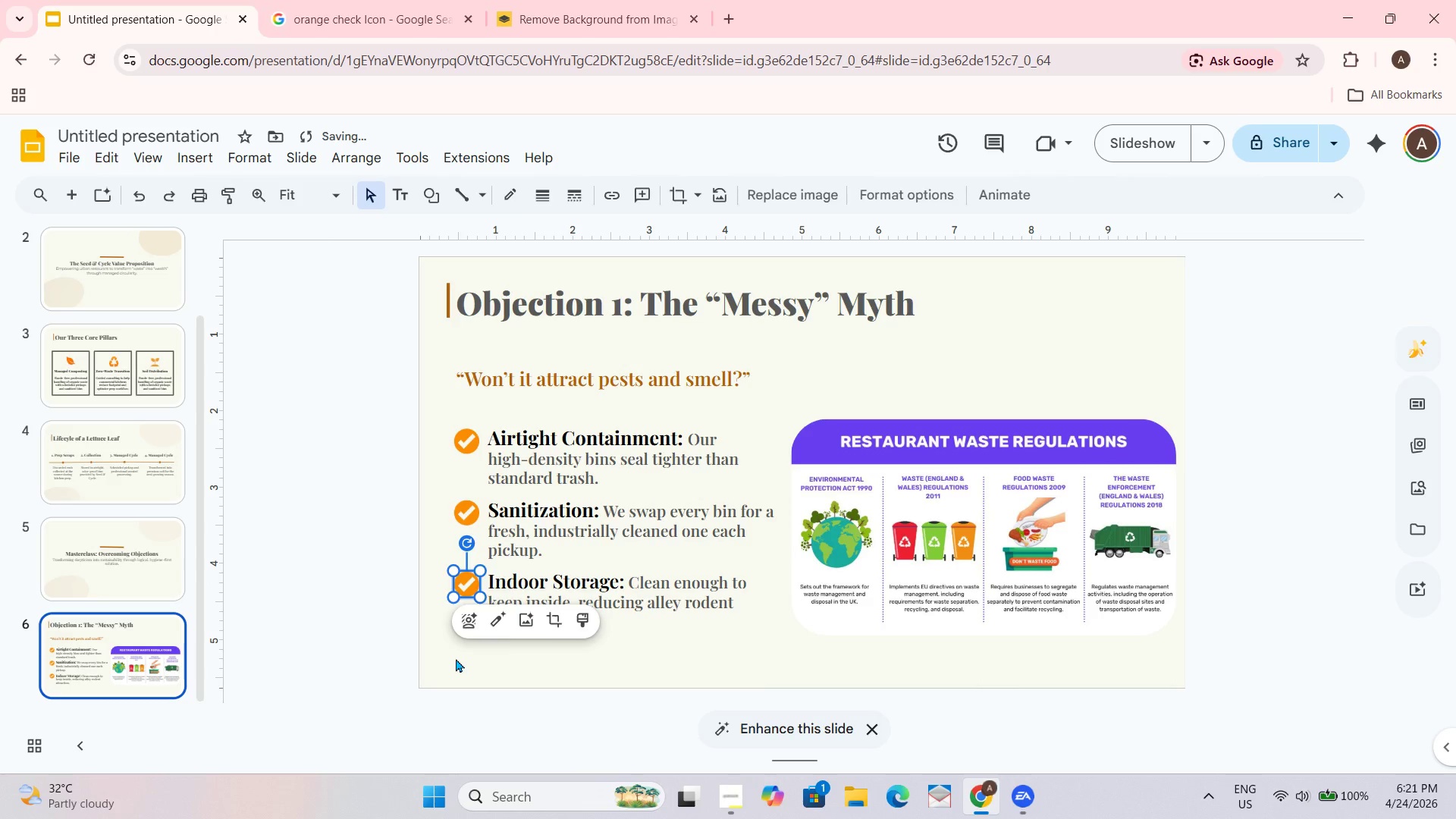 
left_click([456, 658])
 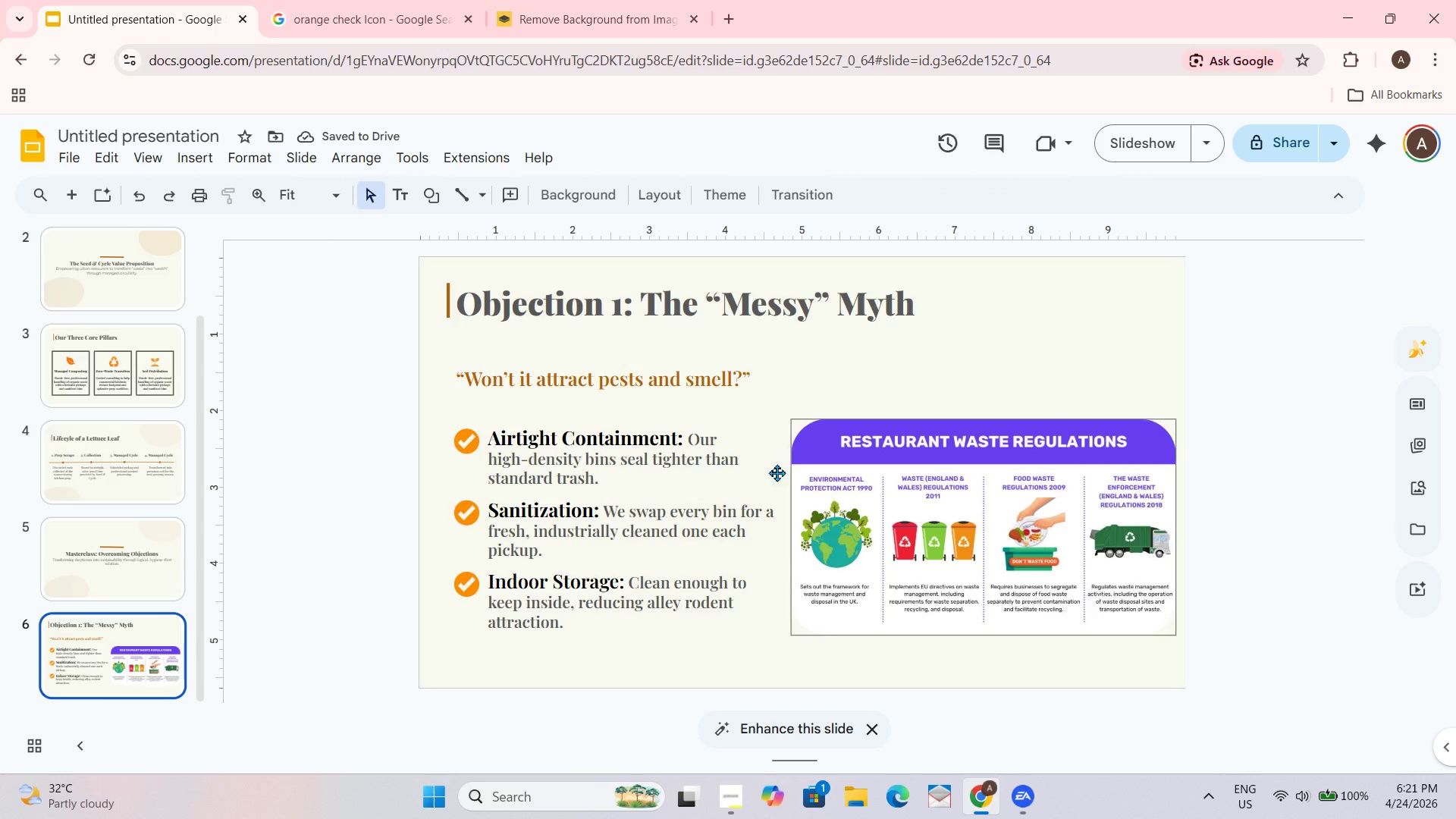 
scroll: coordinate [147, 597], scroll_direction: down, amount: 1.0
 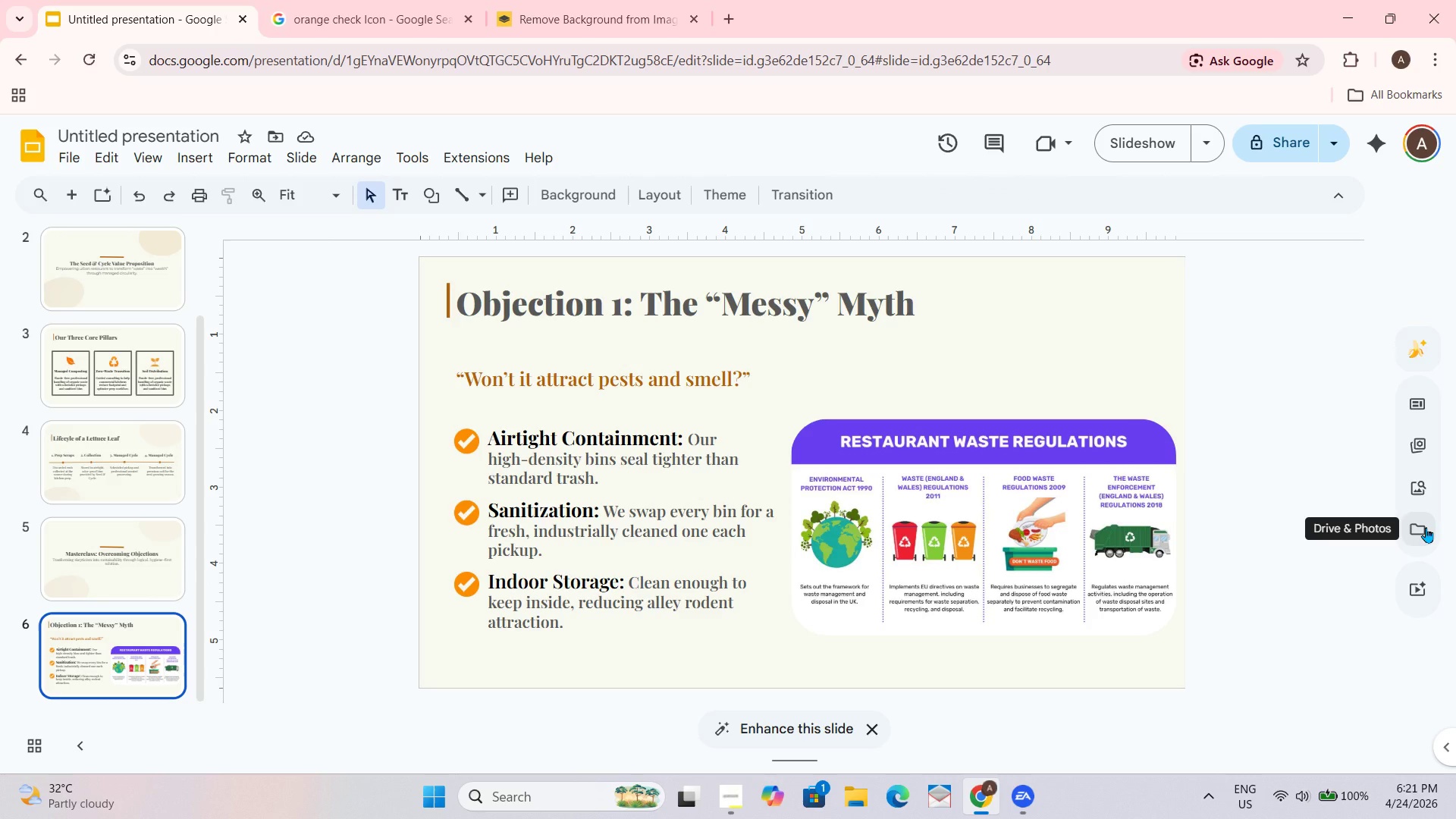 
wait(11.81)
 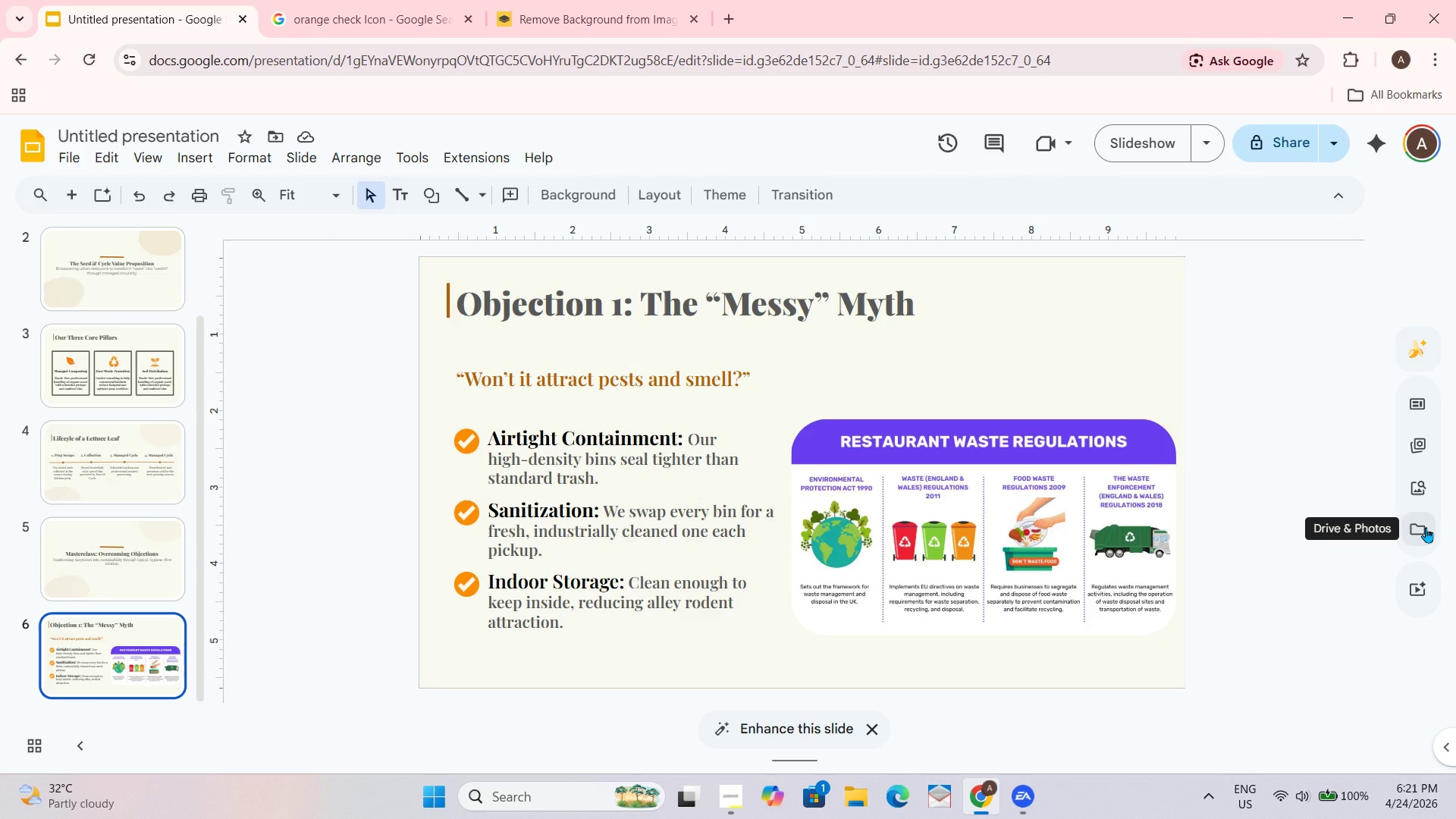 
left_click([65, 683])
 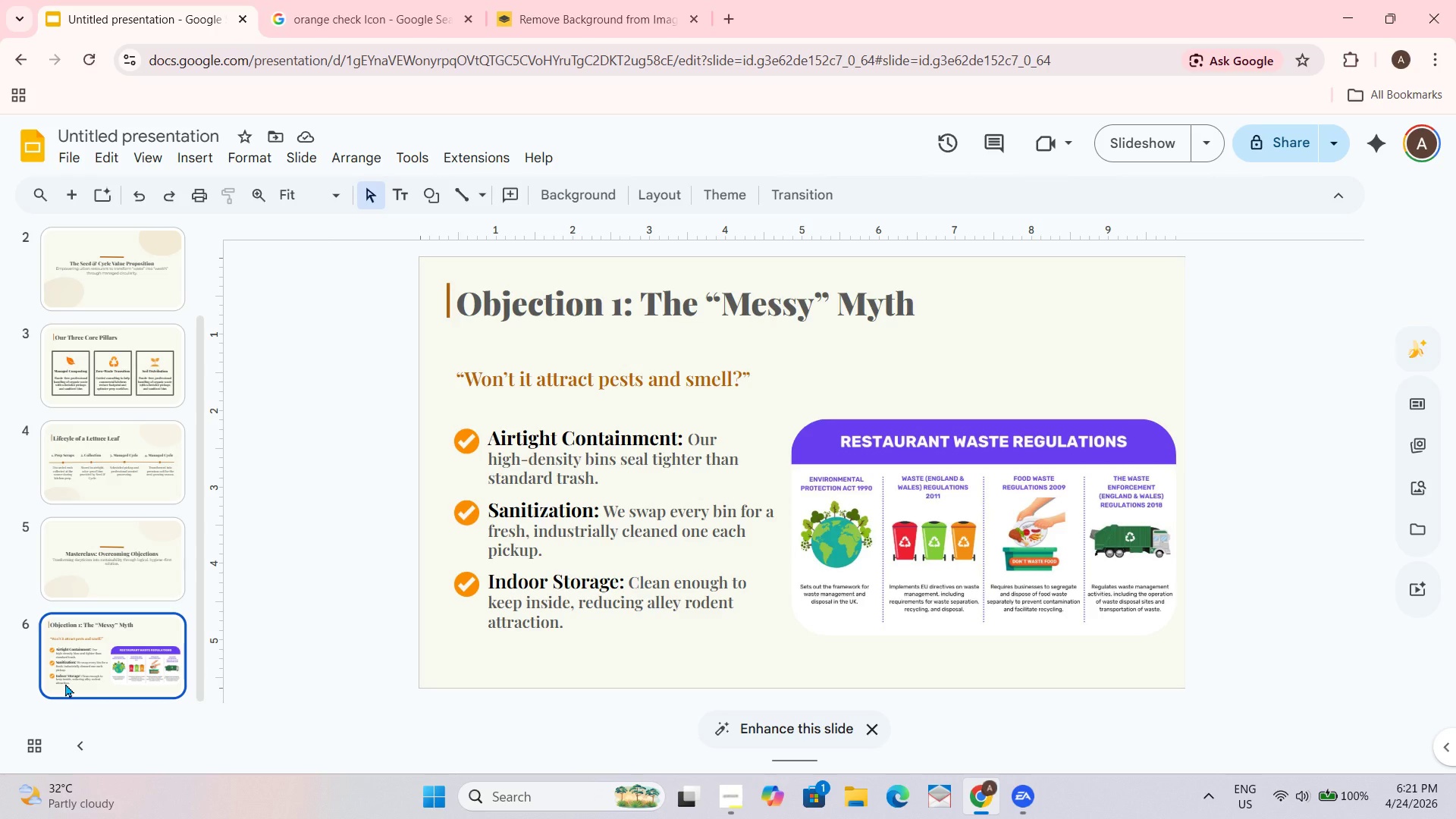 
key(Enter)
 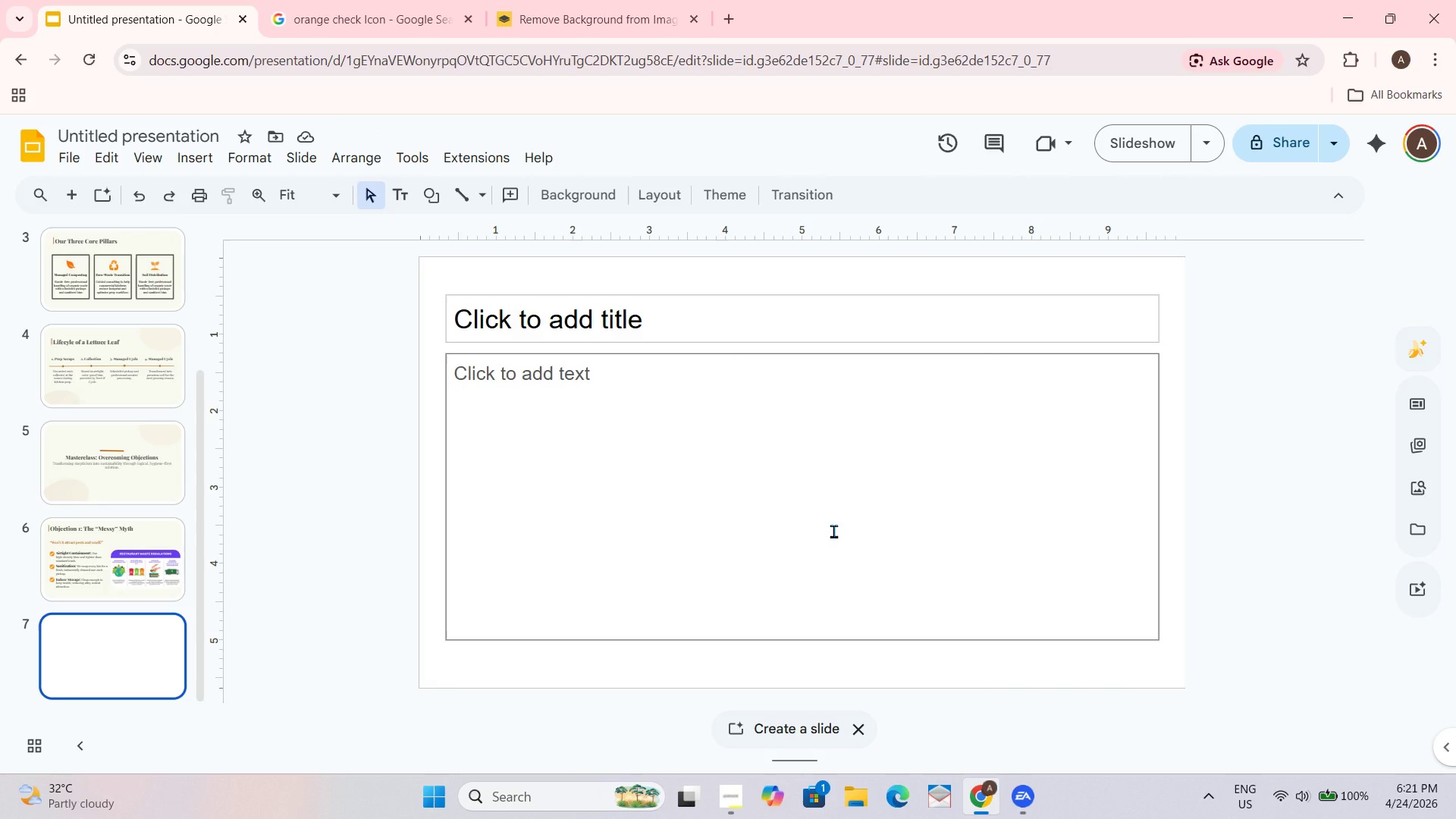 
wait(12.91)
 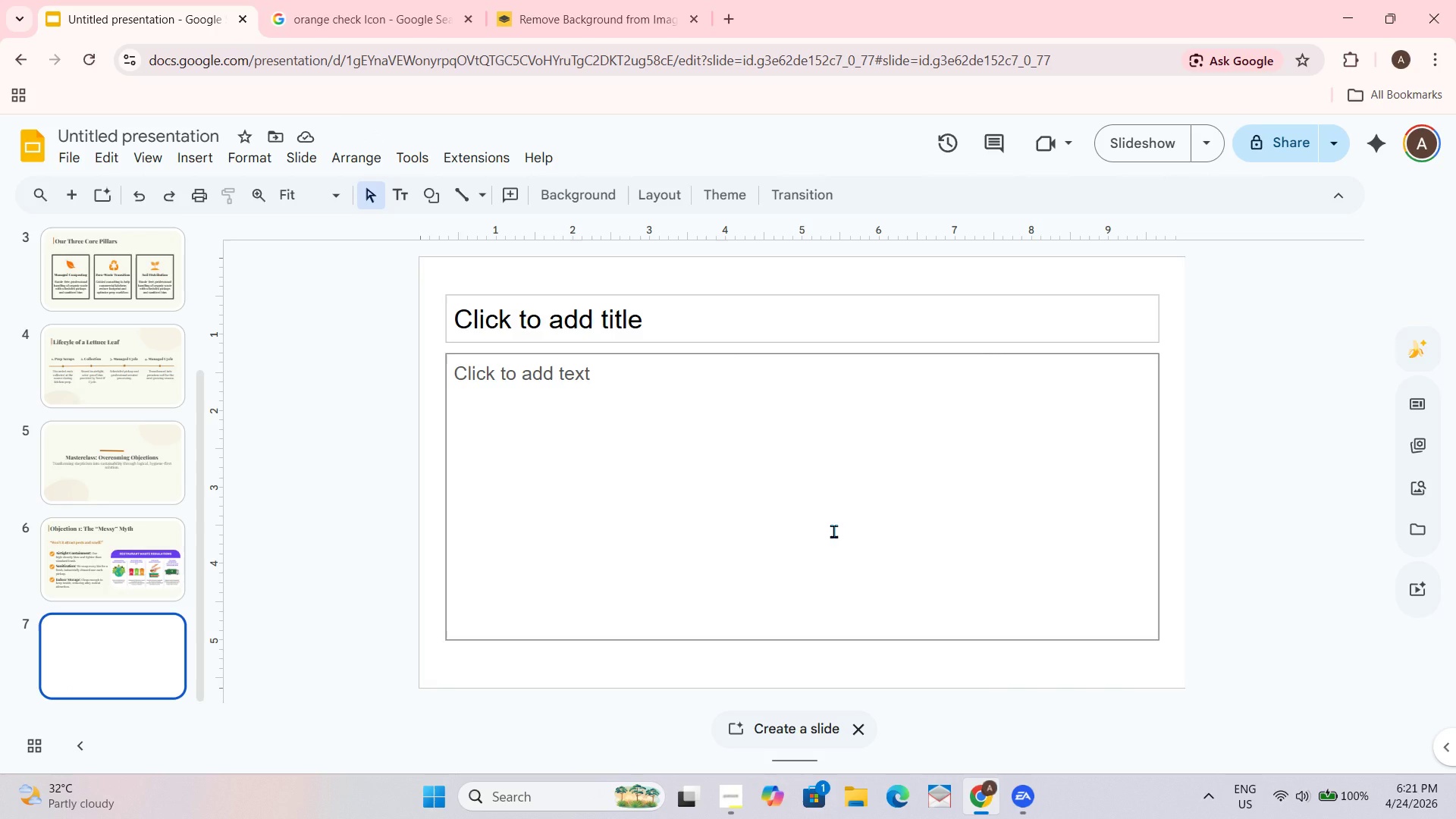 
left_click_drag(start_coordinate=[764, 264], to_coordinate=[686, 594])
 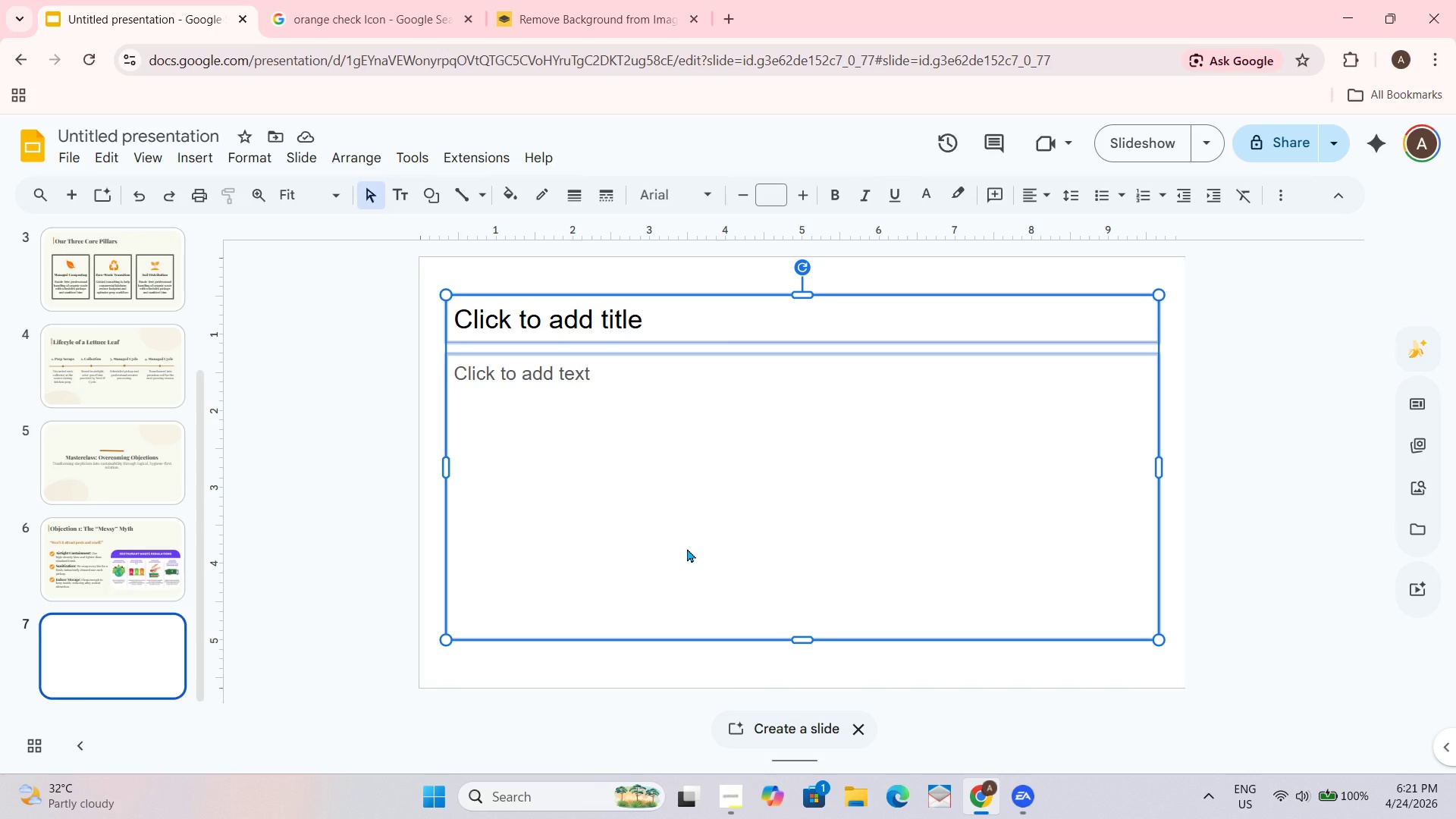 
key(Delete)
 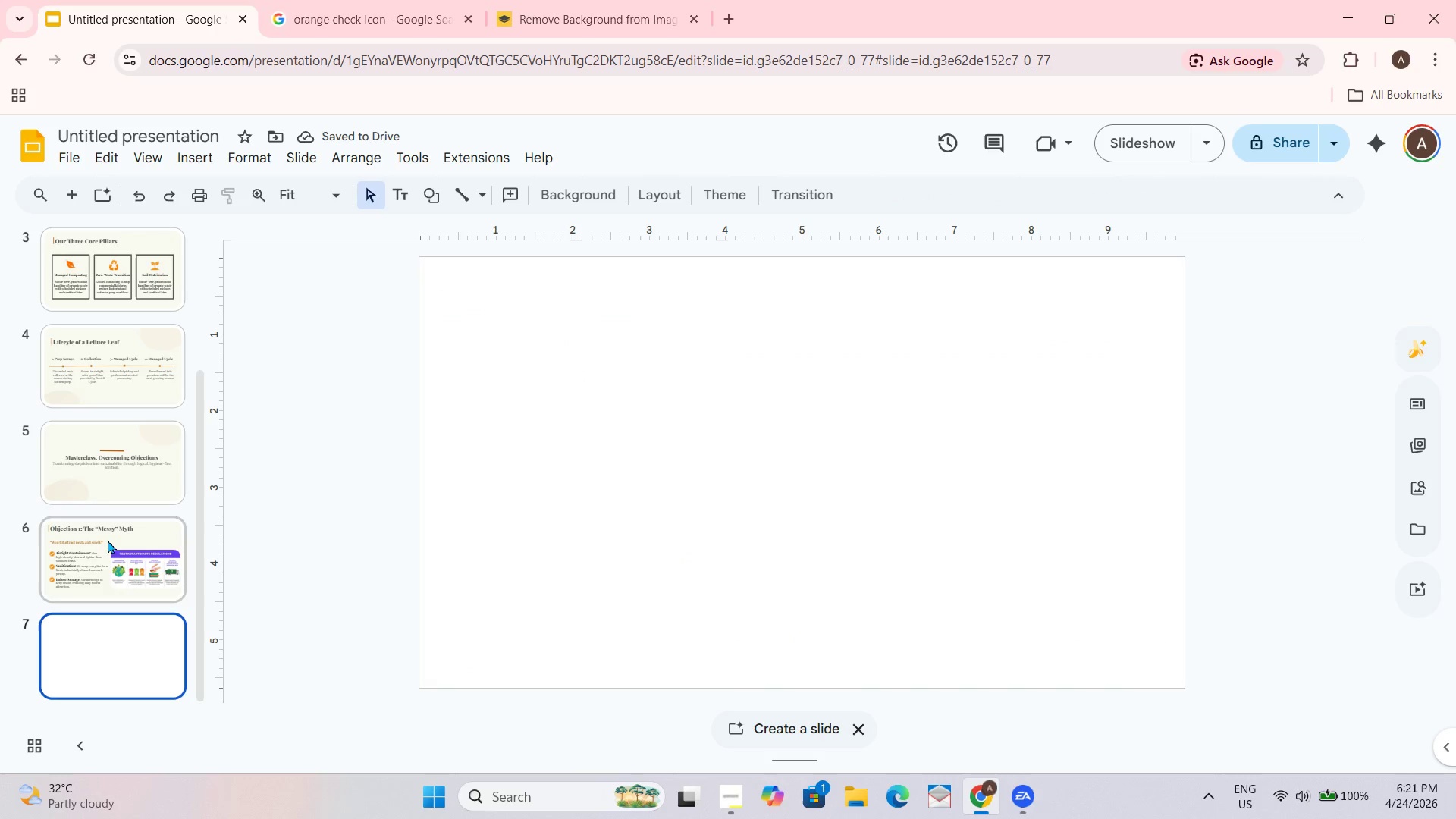 
left_click([570, 194])
 